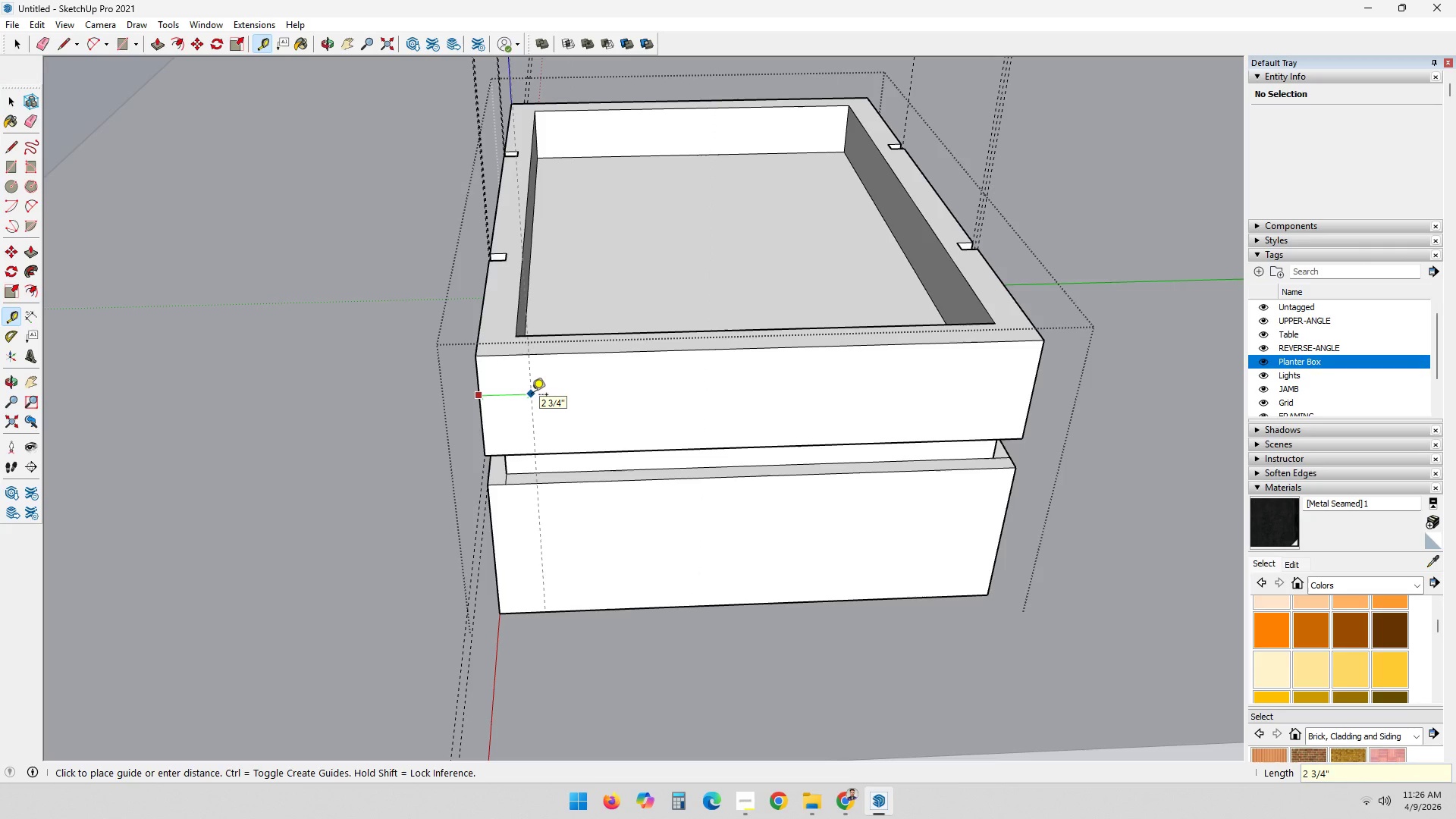 
key(NumpadDecimal)
 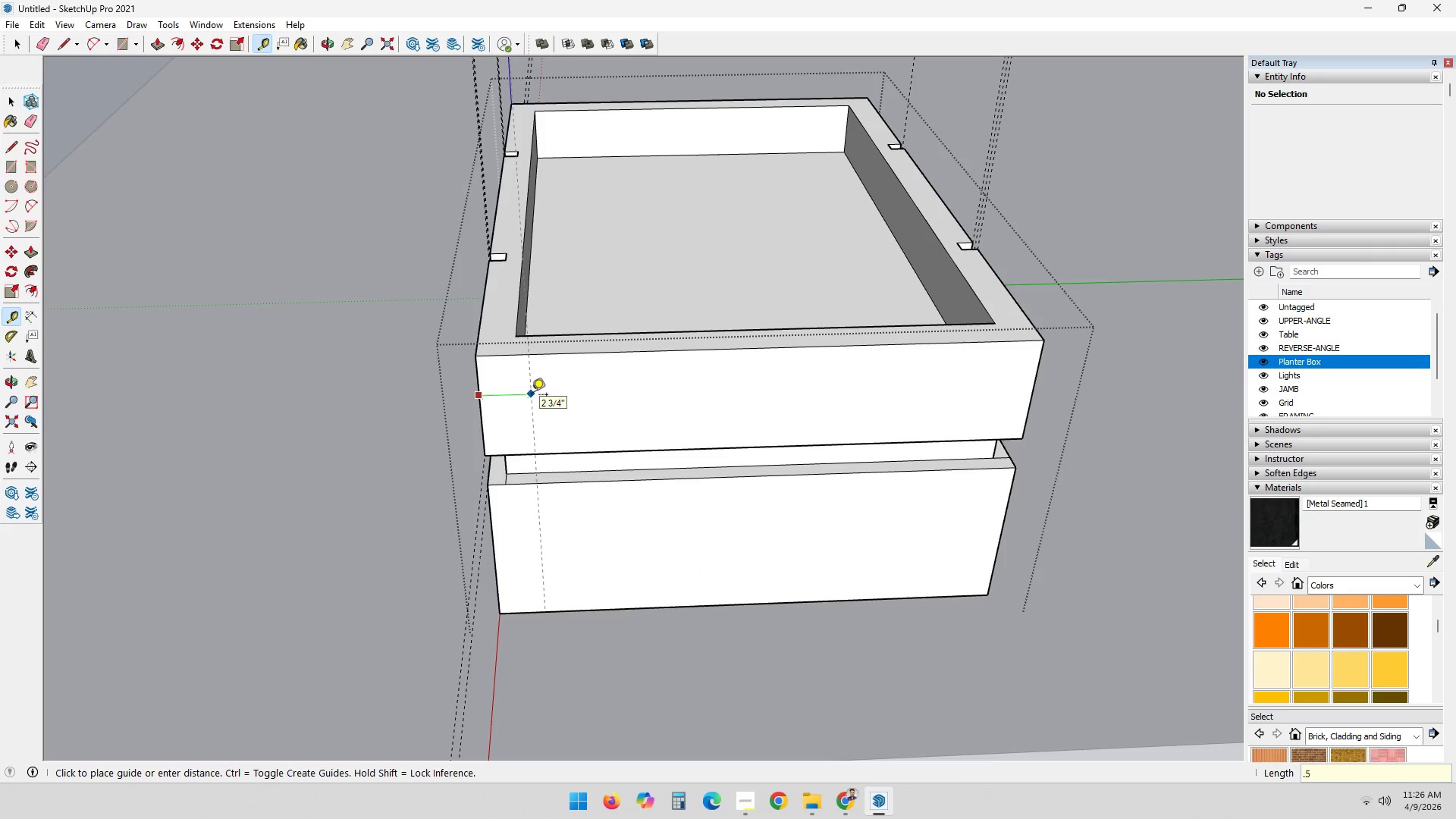 
key(Numpad5)
 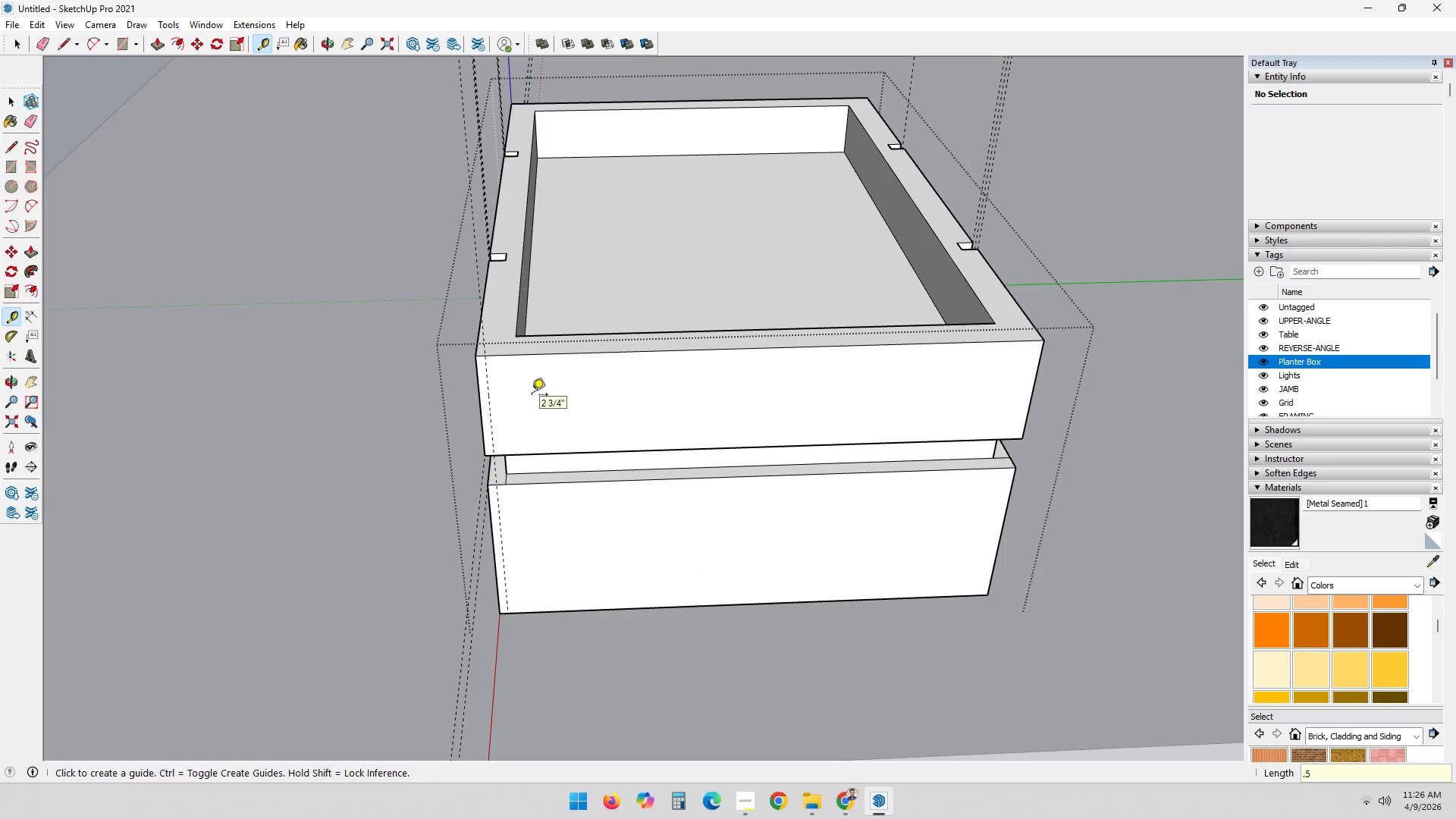 
key(NumpadEnter)
 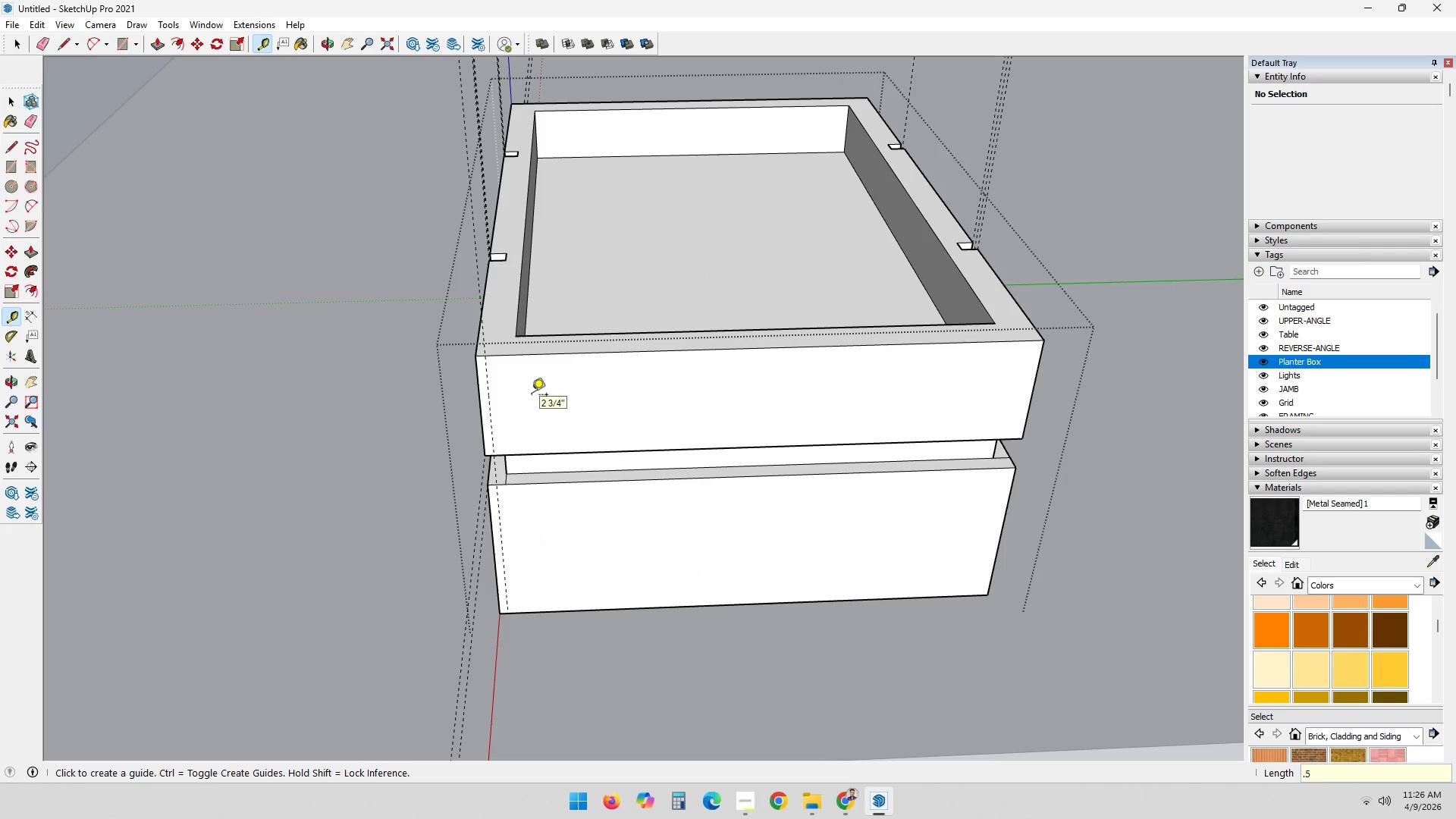 
key(Control+ControlLeft)
 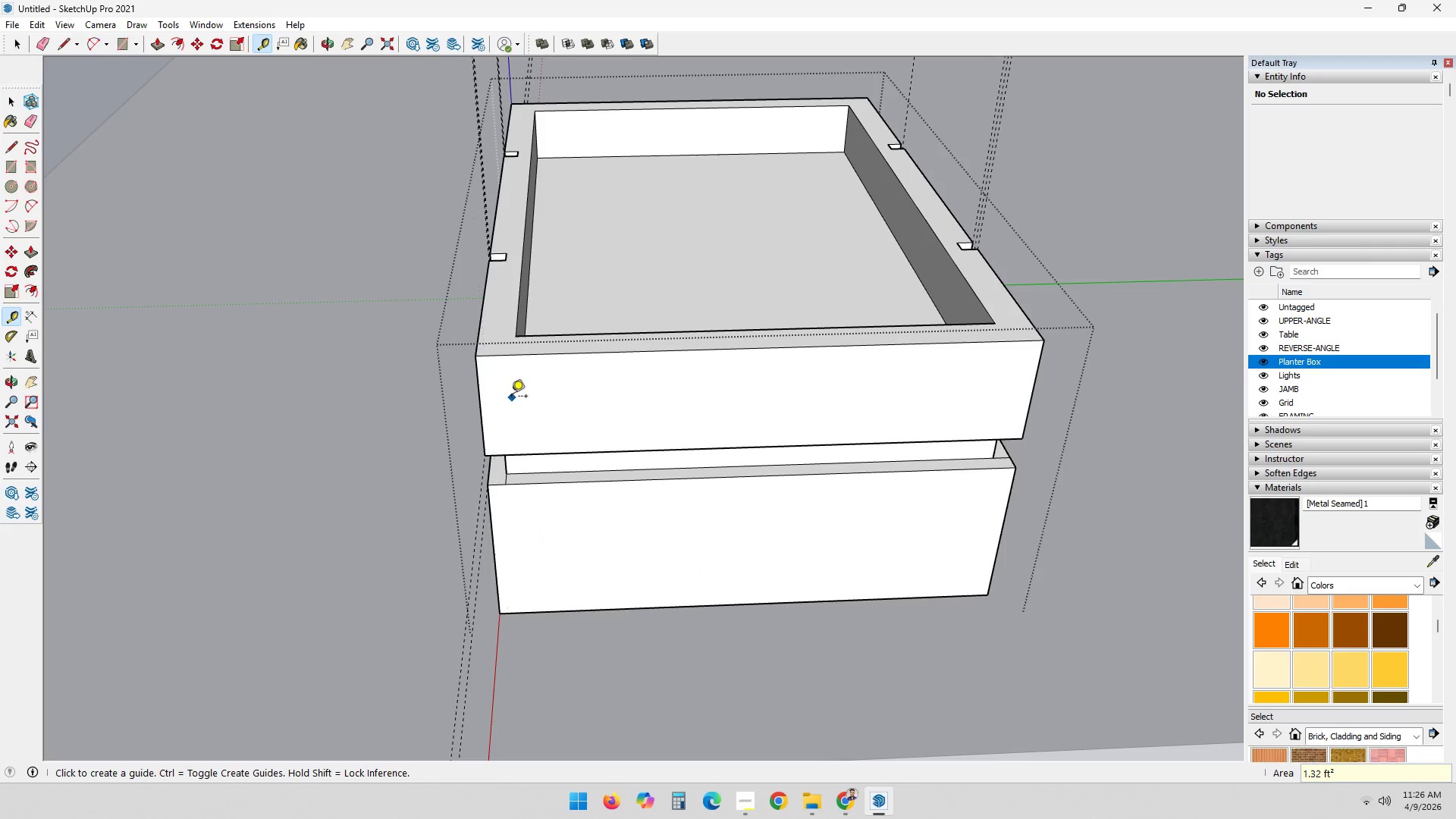 
key(Control+Z)
 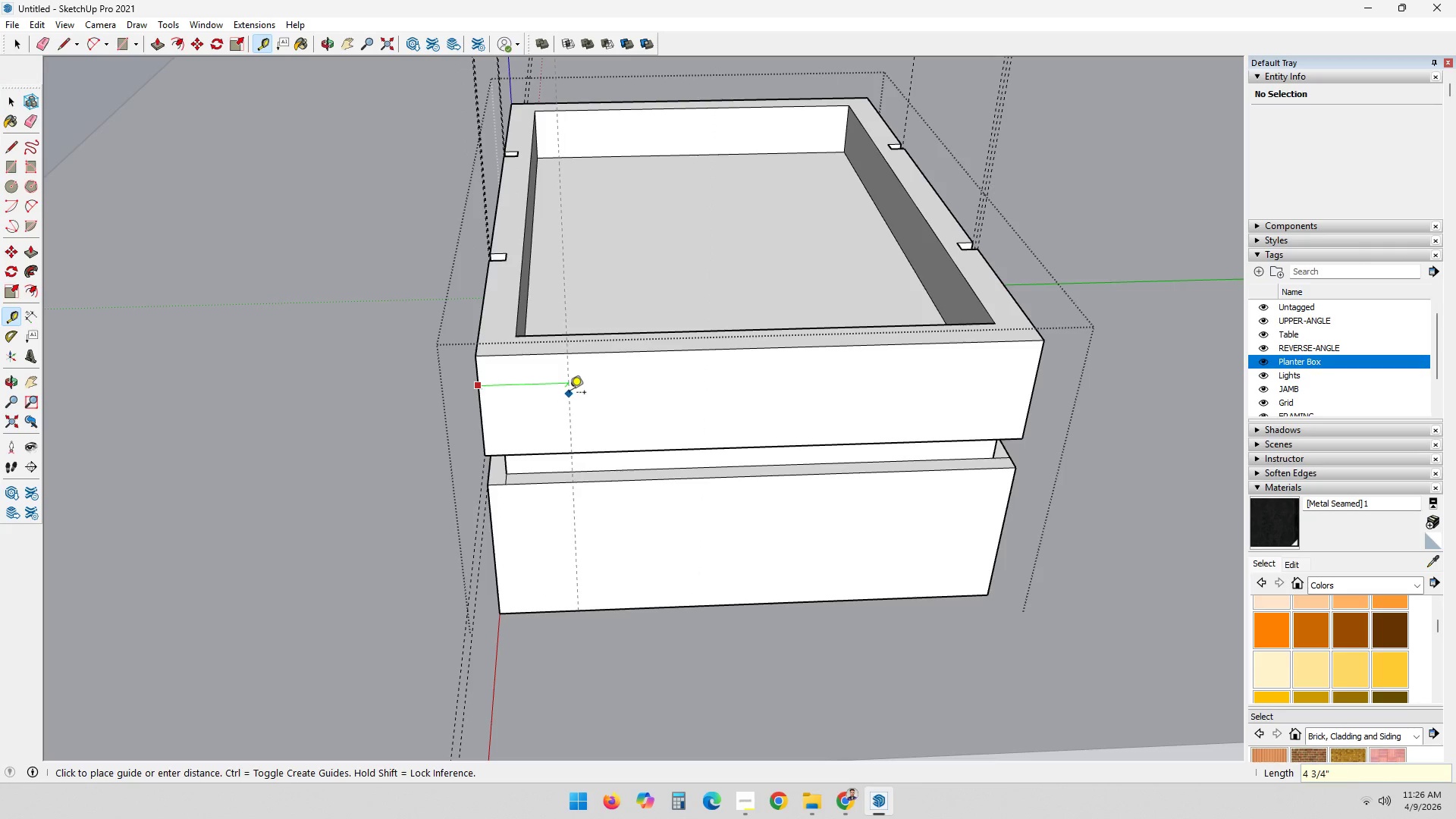 
key(NumpadDecimal)
 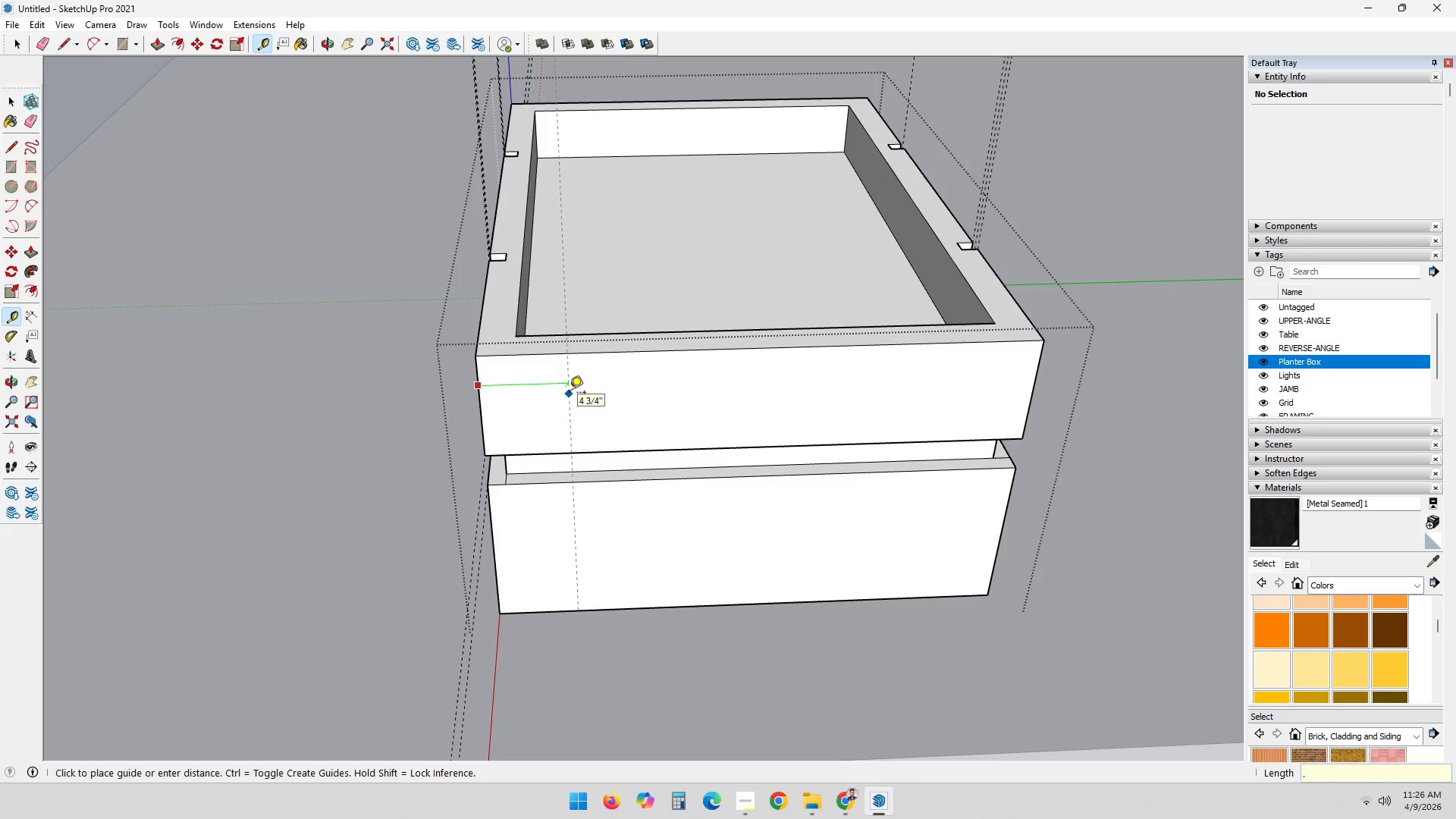 
key(Numpad5)
 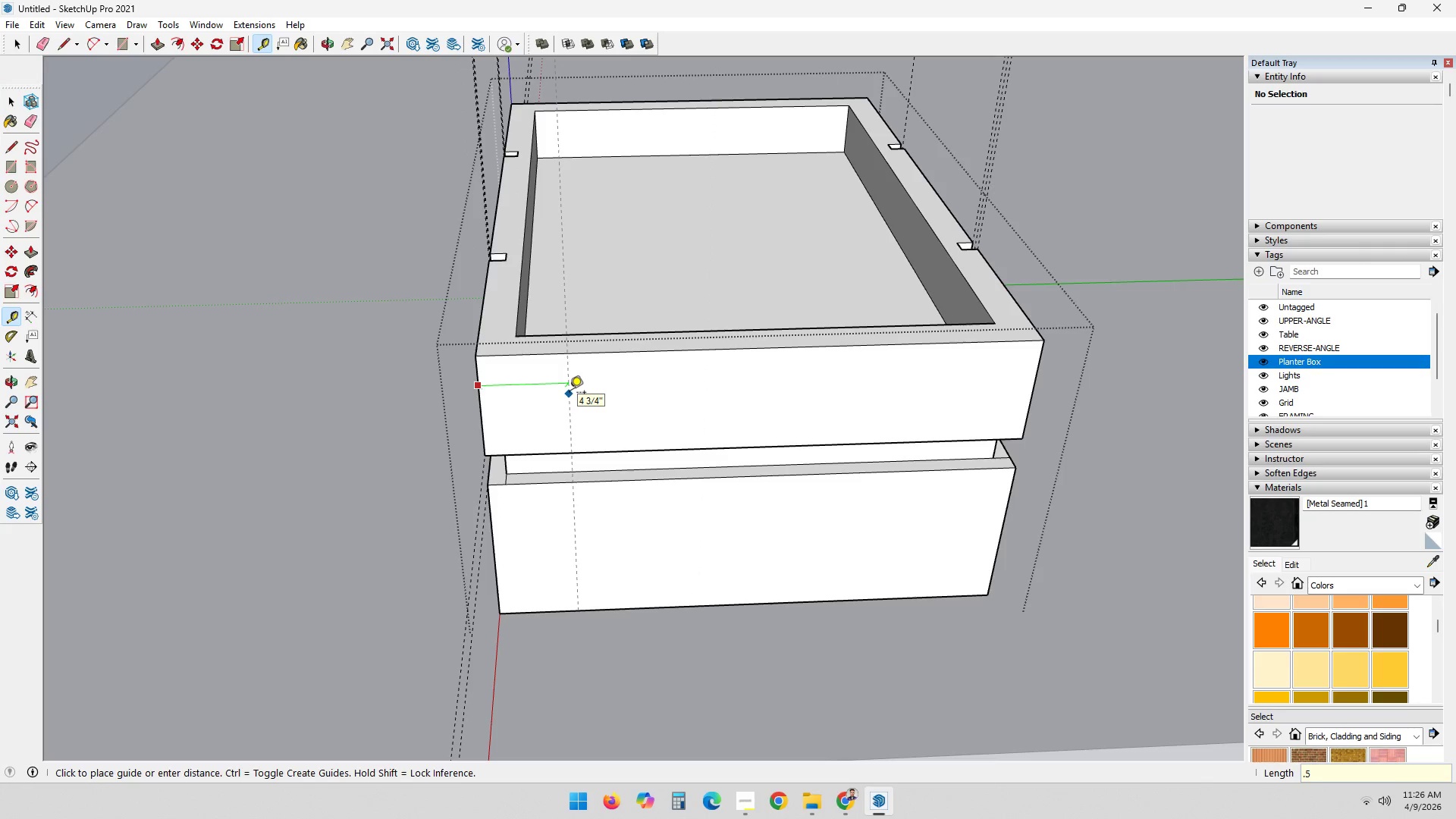 
key(Quote)
 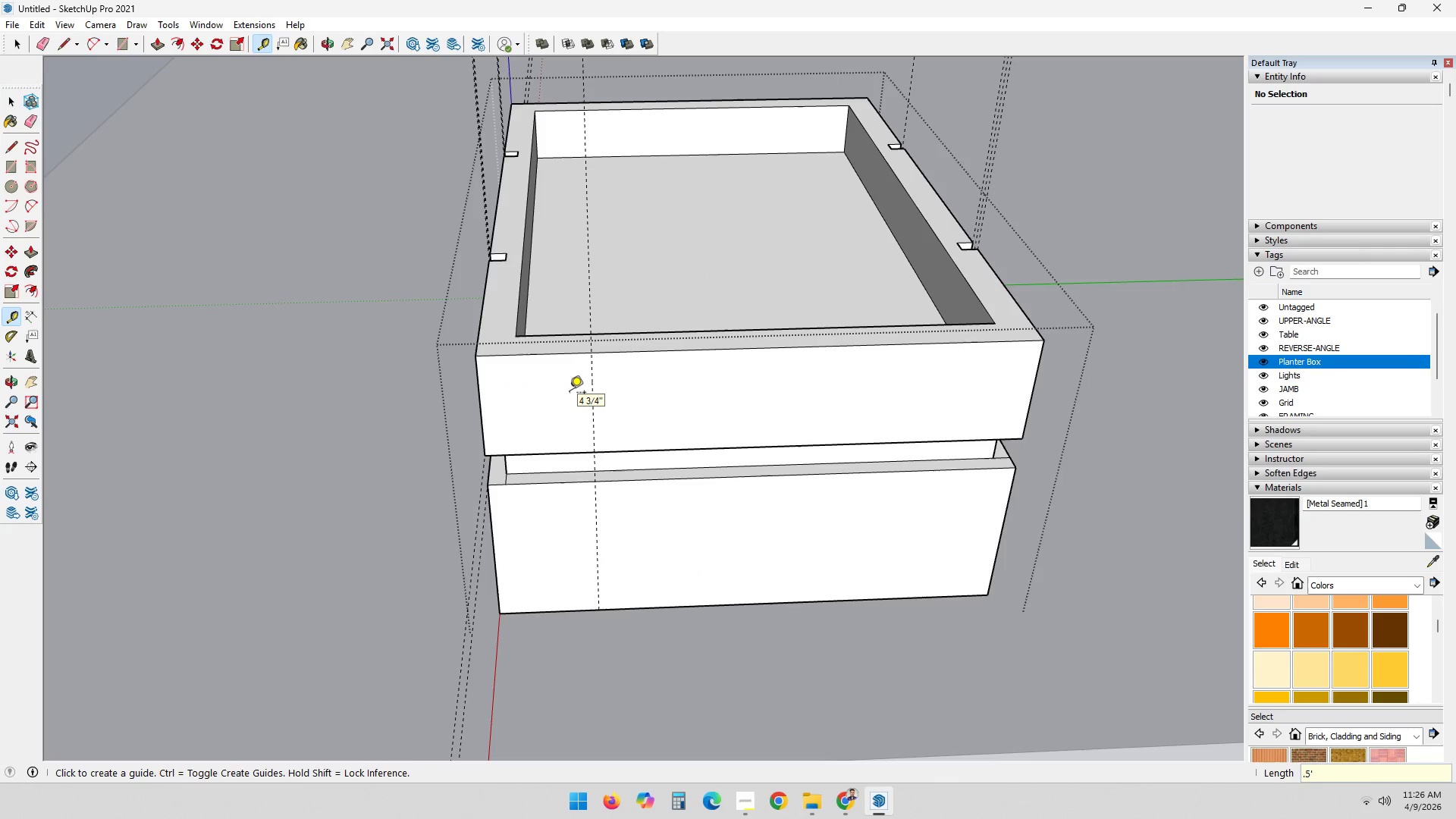 
key(Enter)
 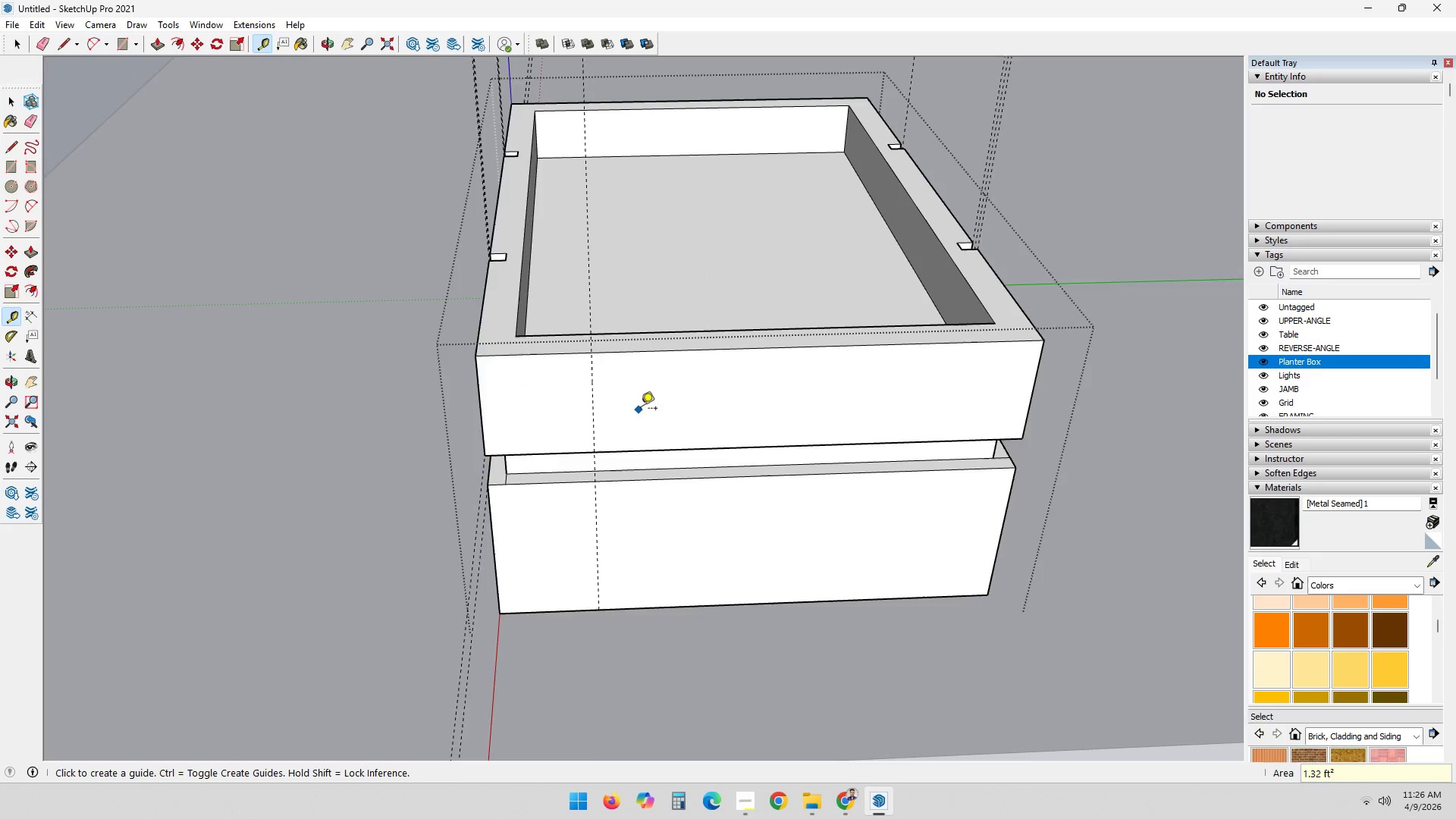 
scroll: coordinate [661, 375], scroll_direction: down, amount: 2.0
 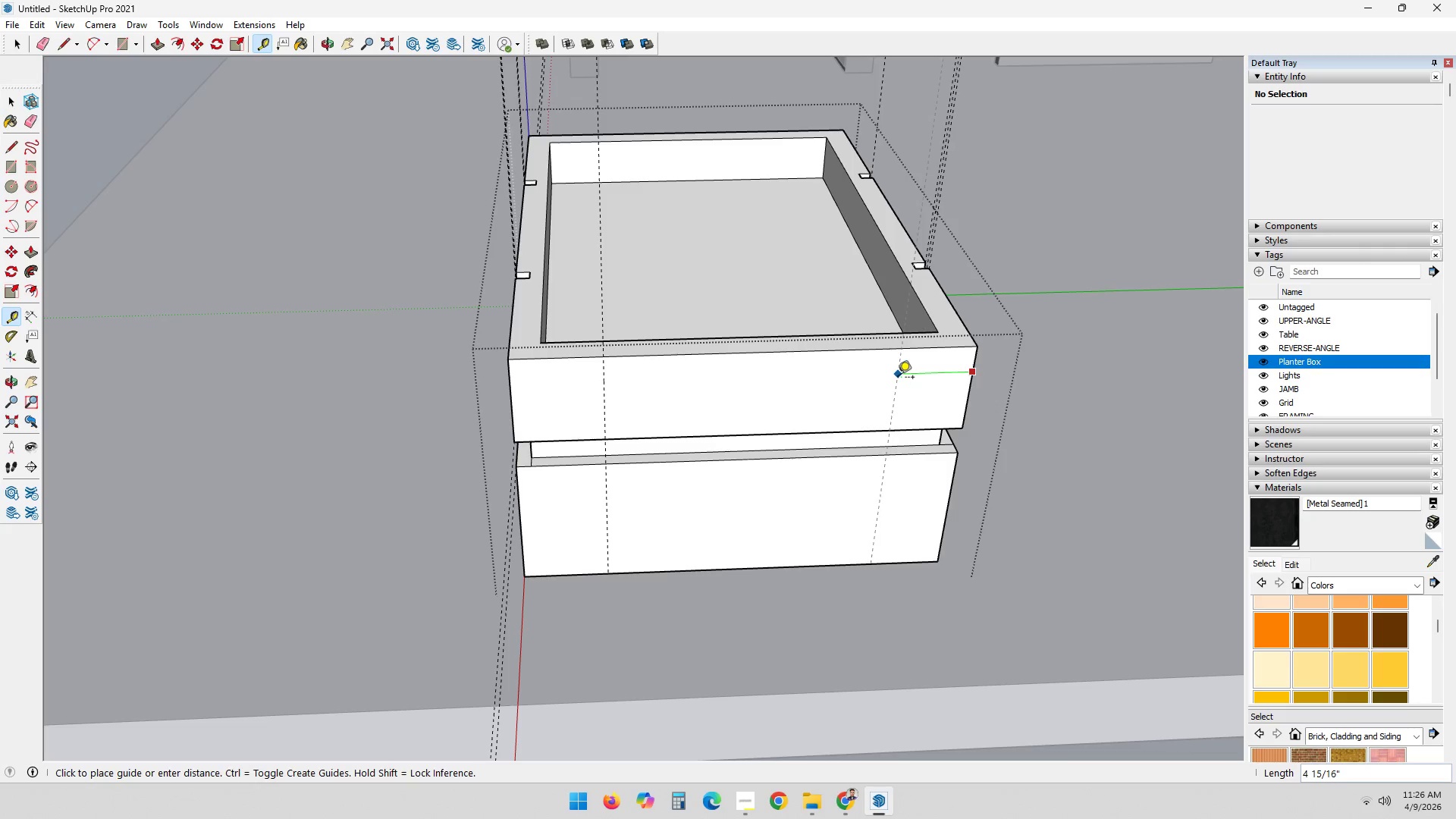 
key(NumpadDecimal)
 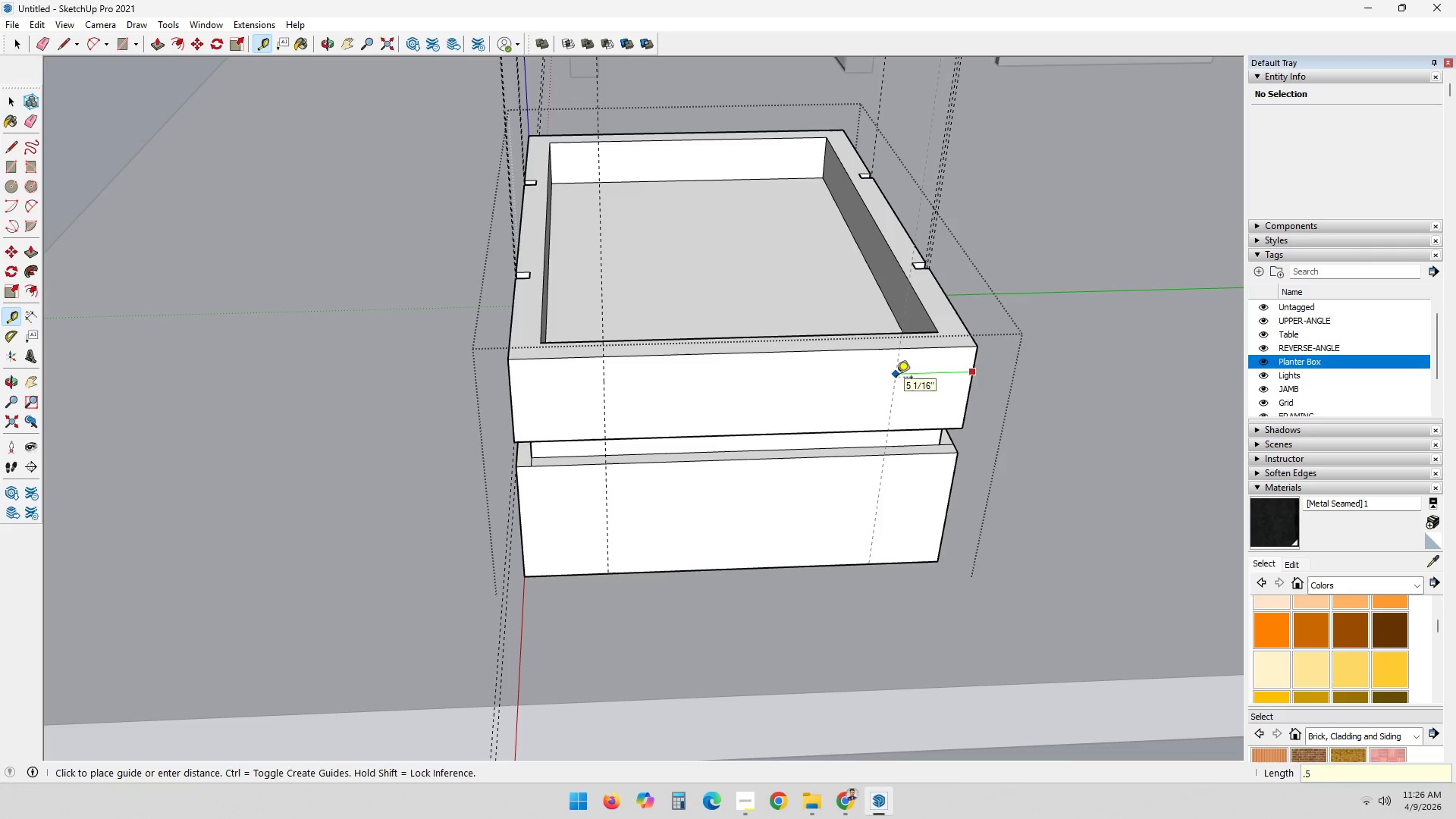 
key(Numpad5)
 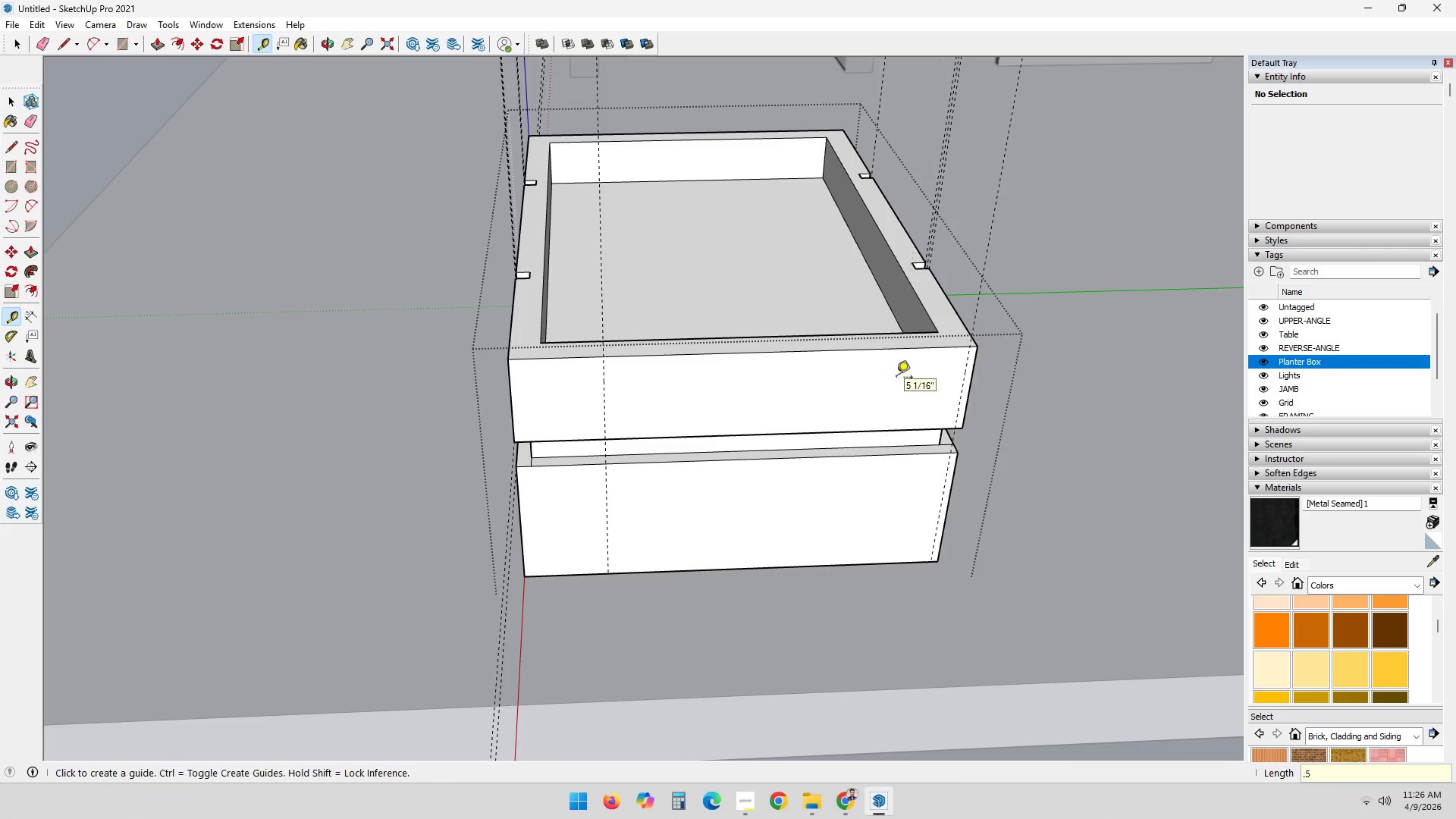 
key(NumpadEnter)
 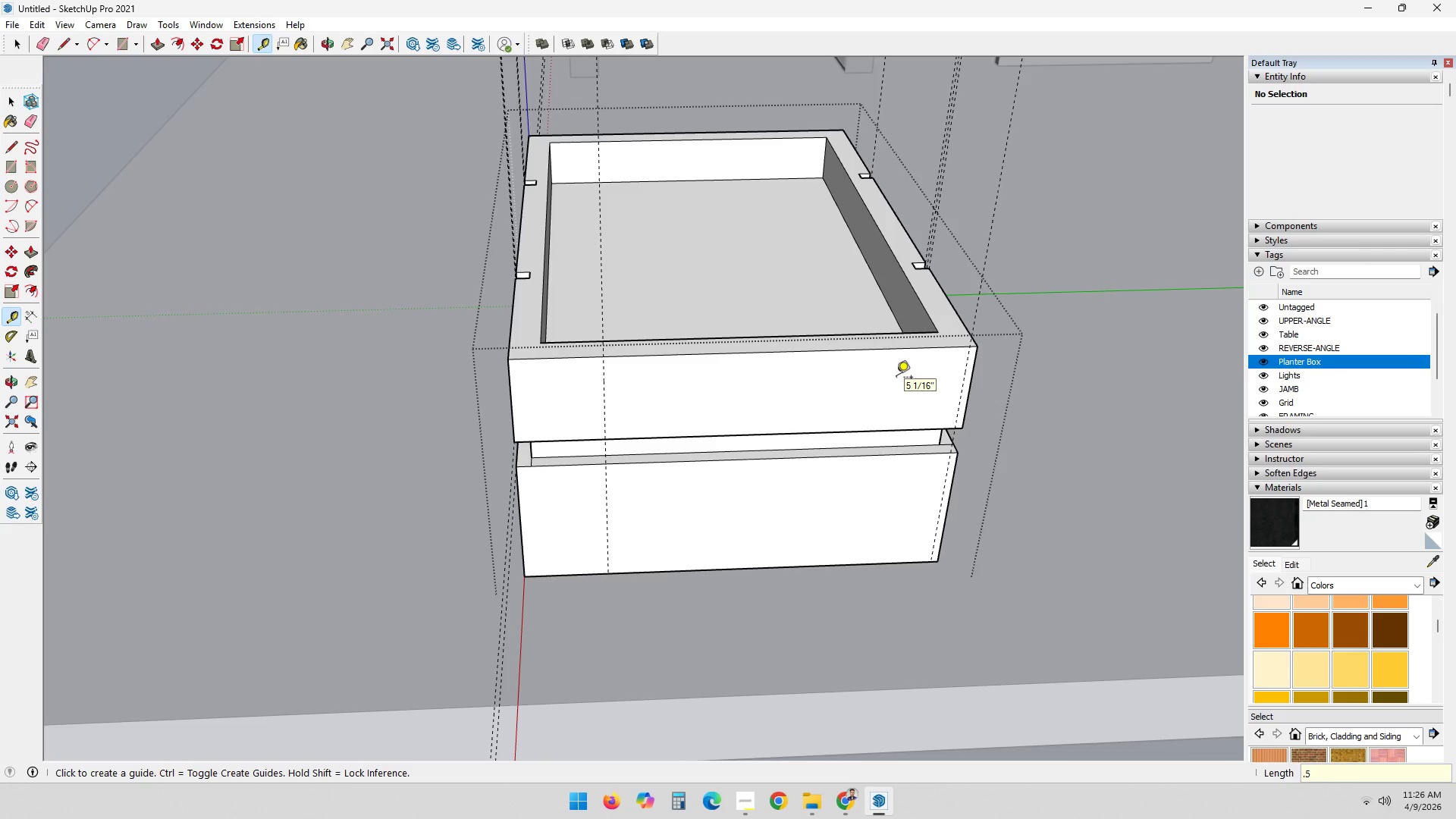 
key(Control+ControlLeft)
 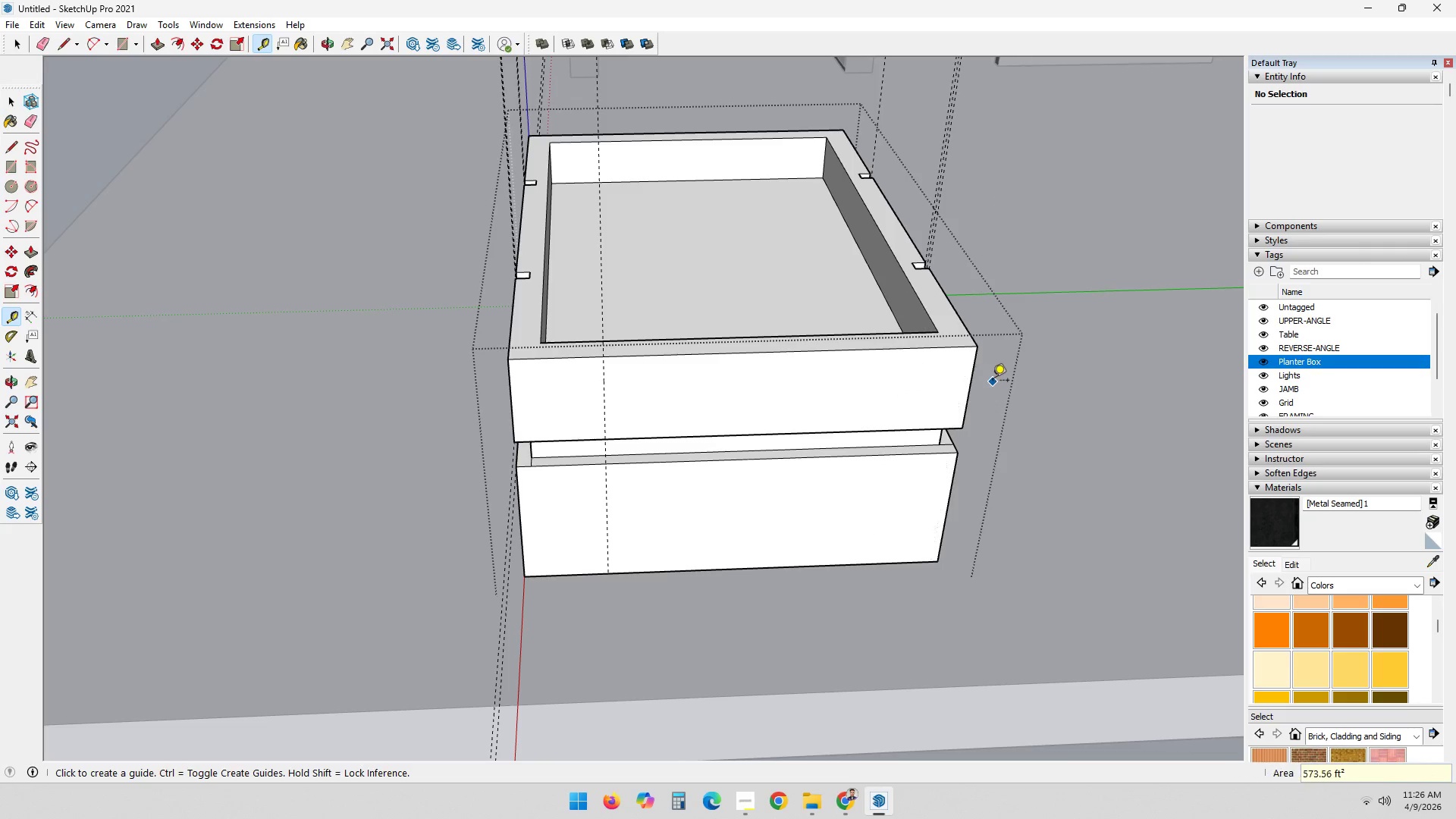 
key(Control+Z)
 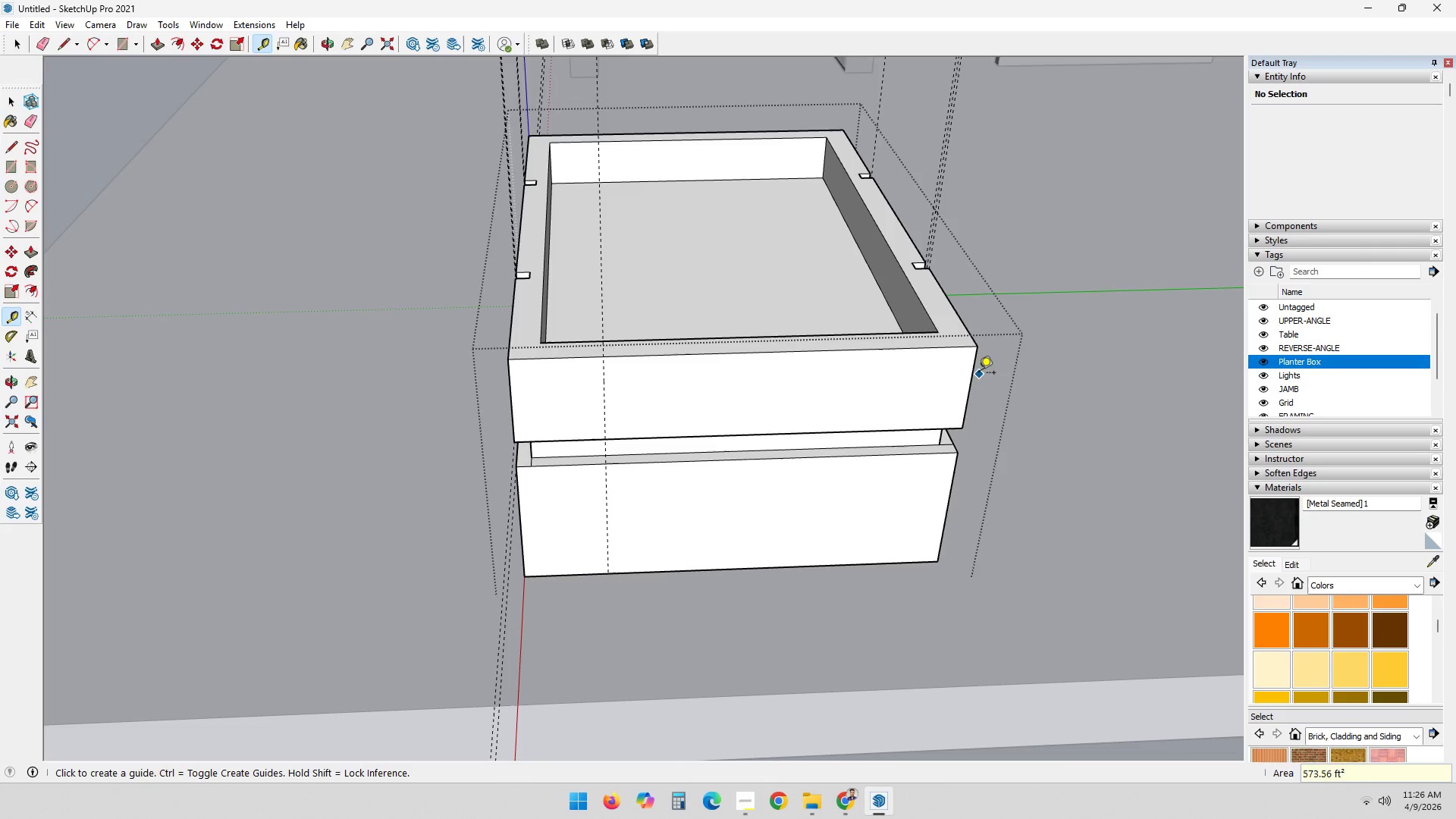 
left_click([973, 375])
 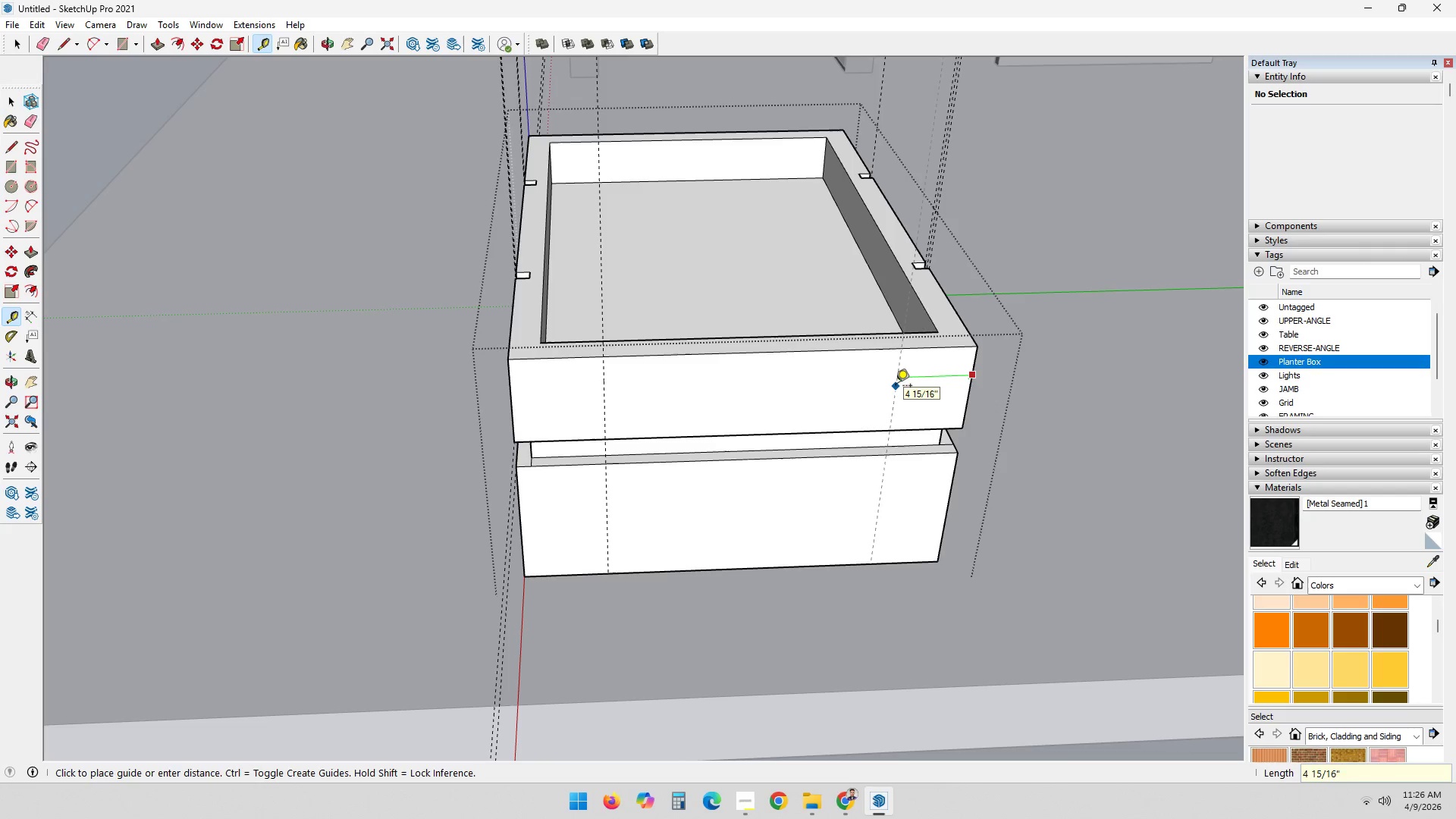 
key(NumpadDecimal)
 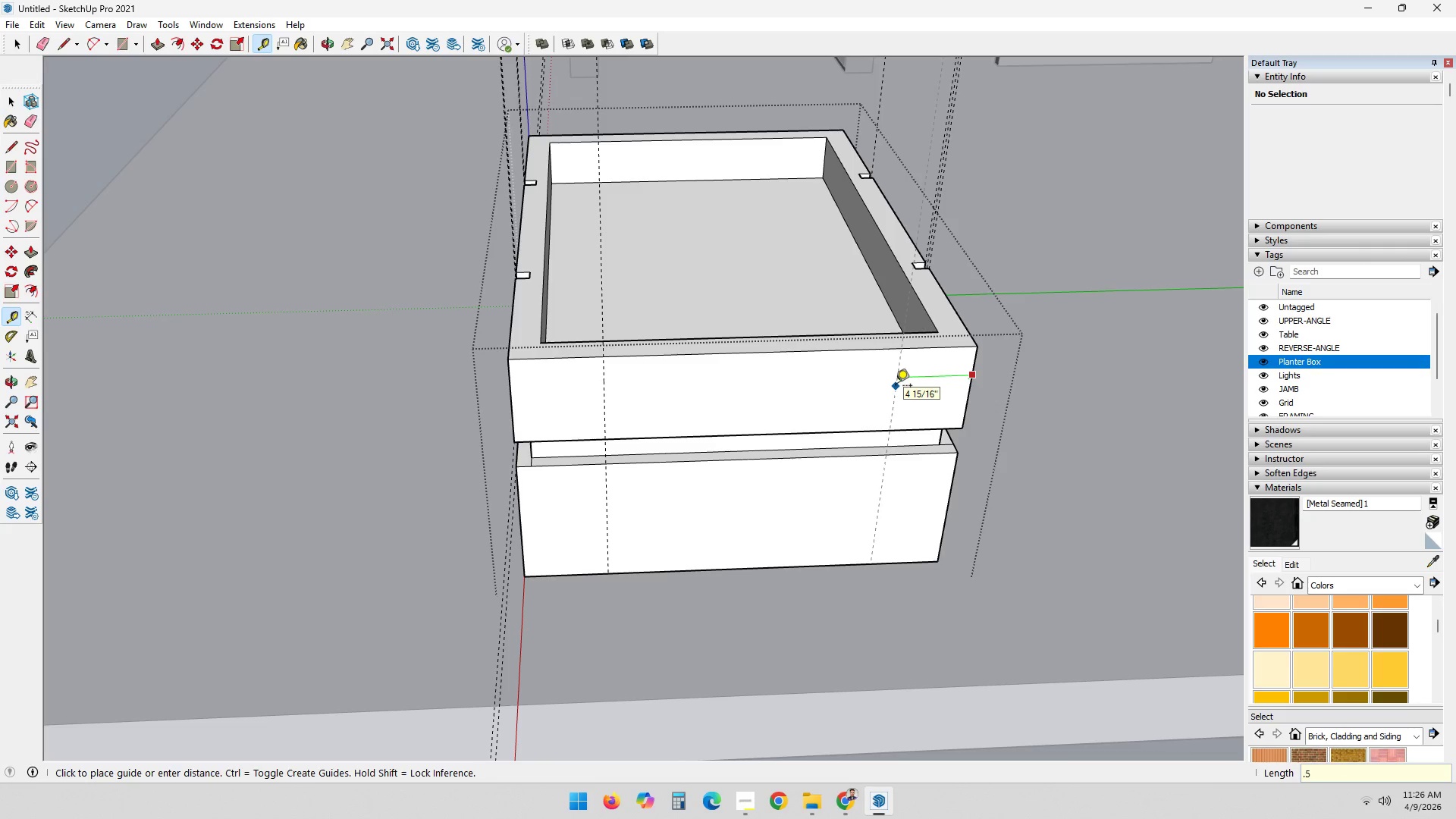 
key(Numpad5)
 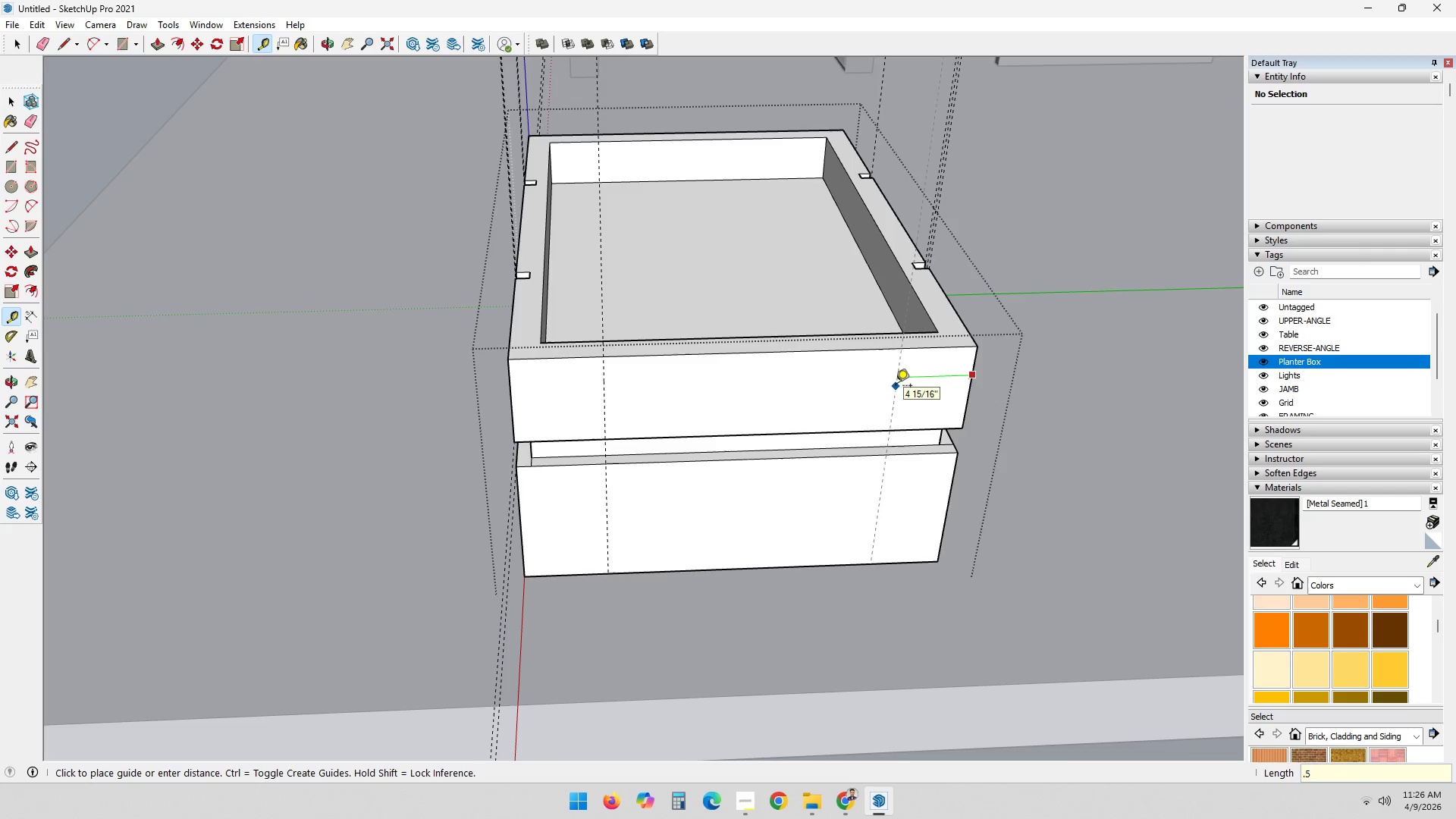 
key(Quote)
 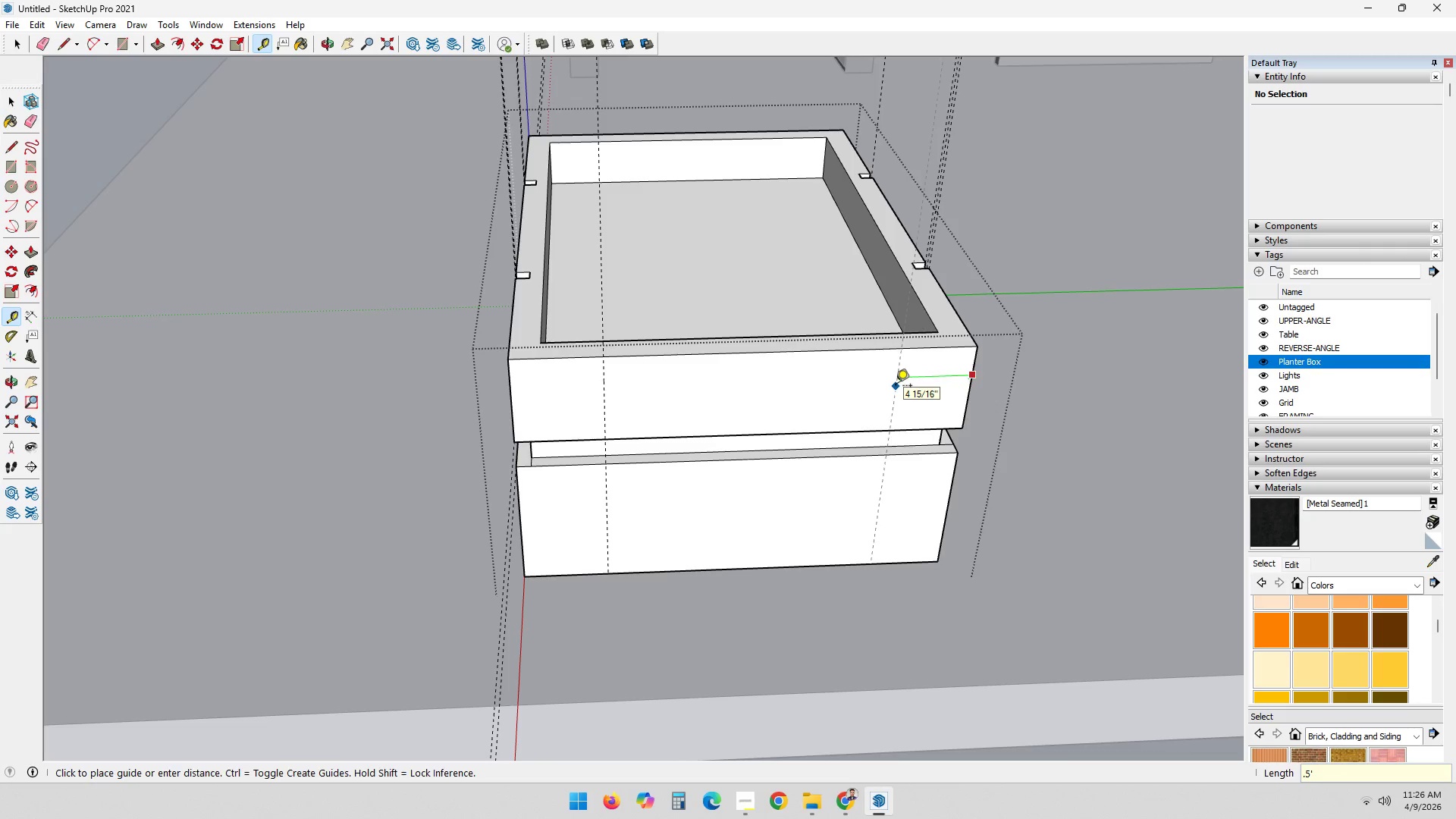 
key(Enter)
 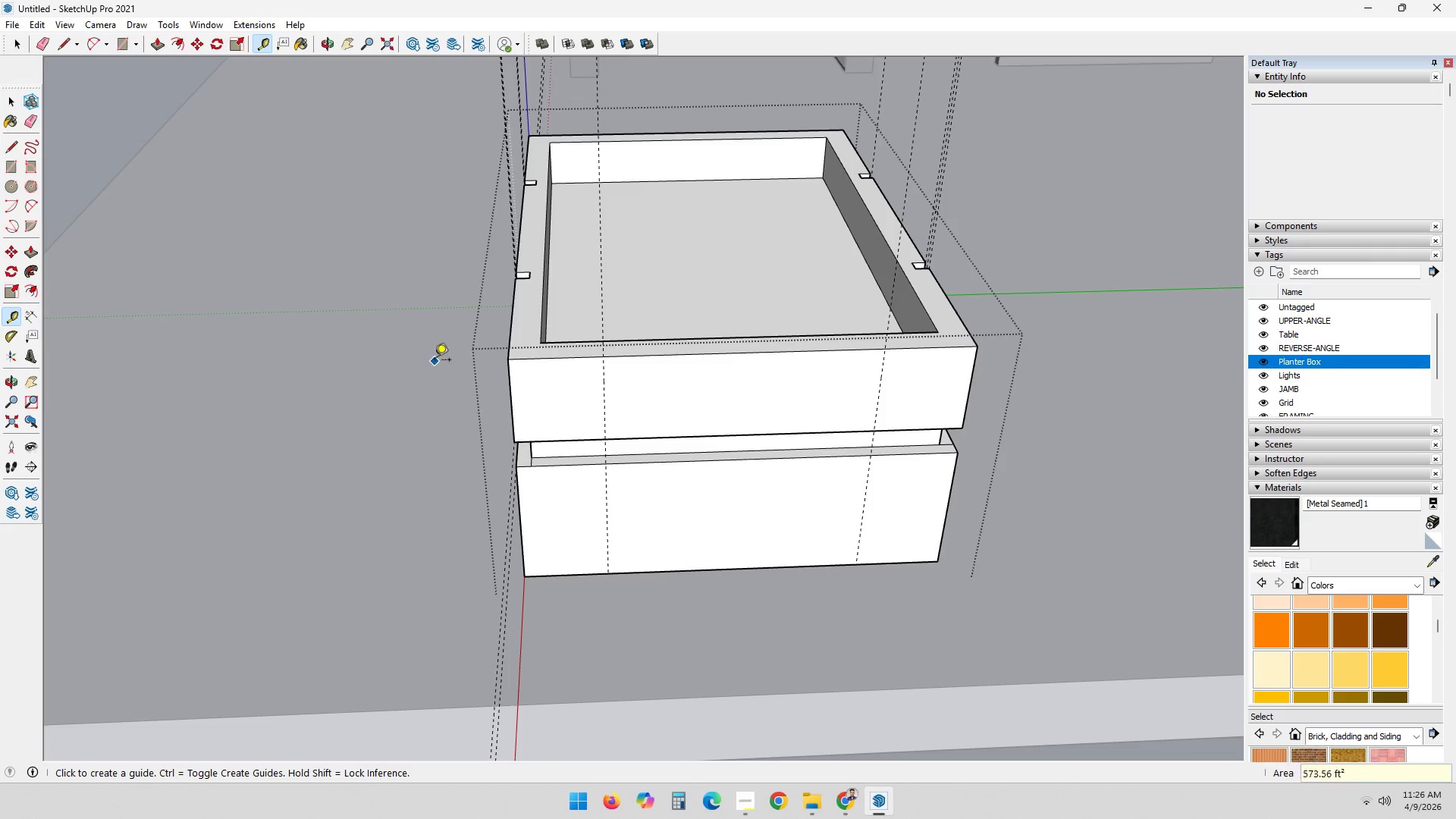 
scroll: coordinate [514, 408], scroll_direction: up, amount: 2.0
 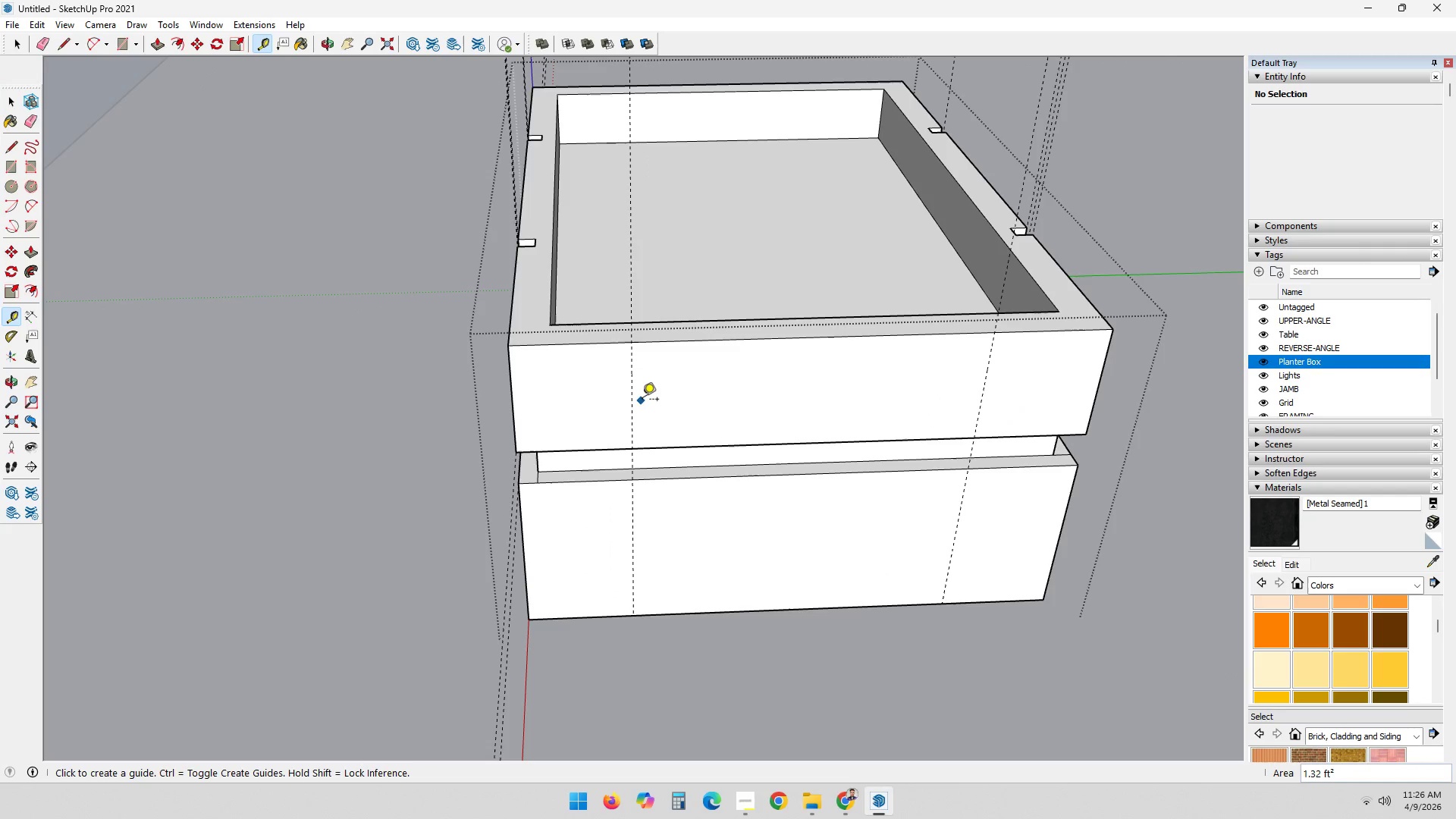 
key(T)
 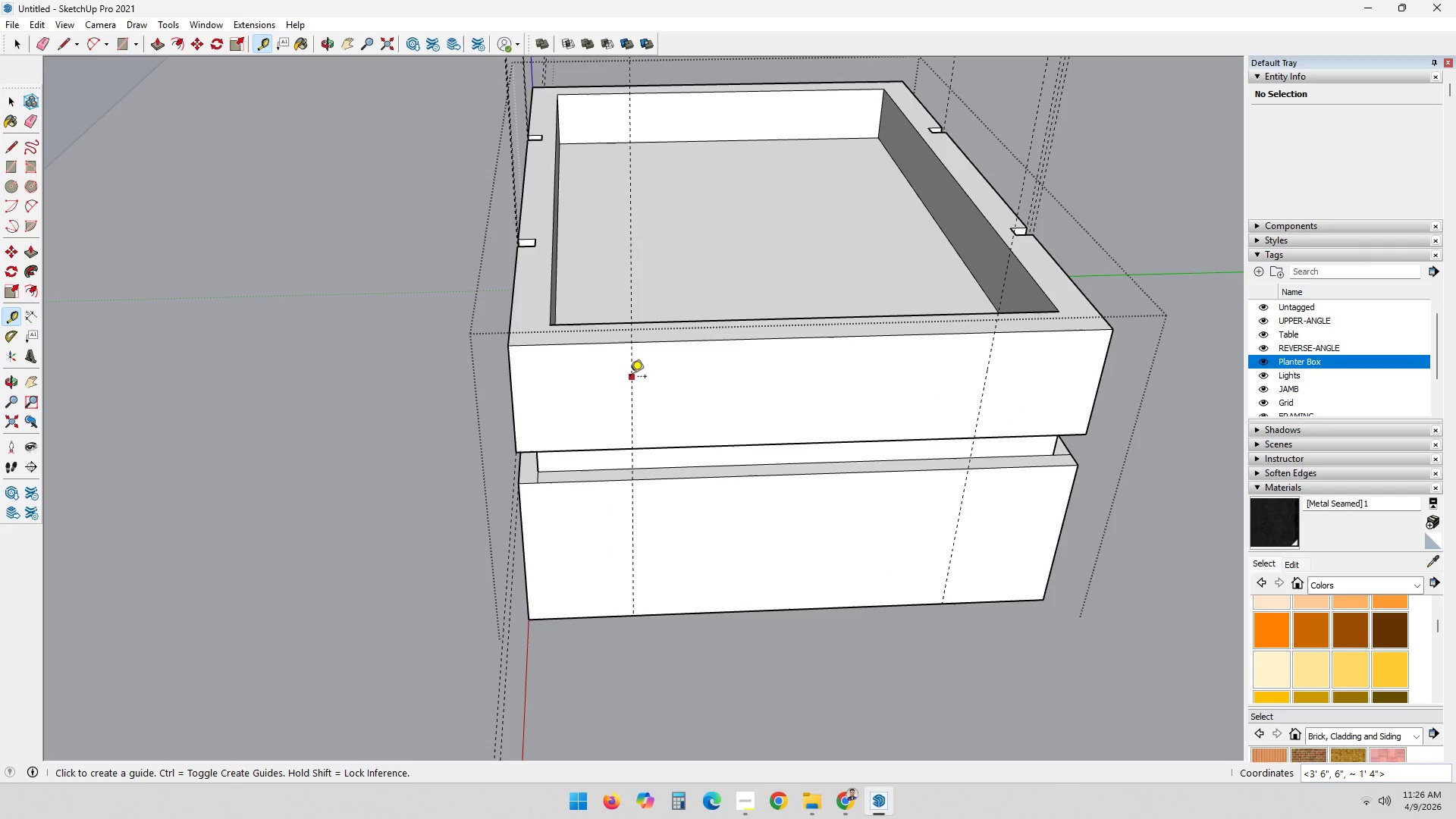 
left_click([631, 378])
 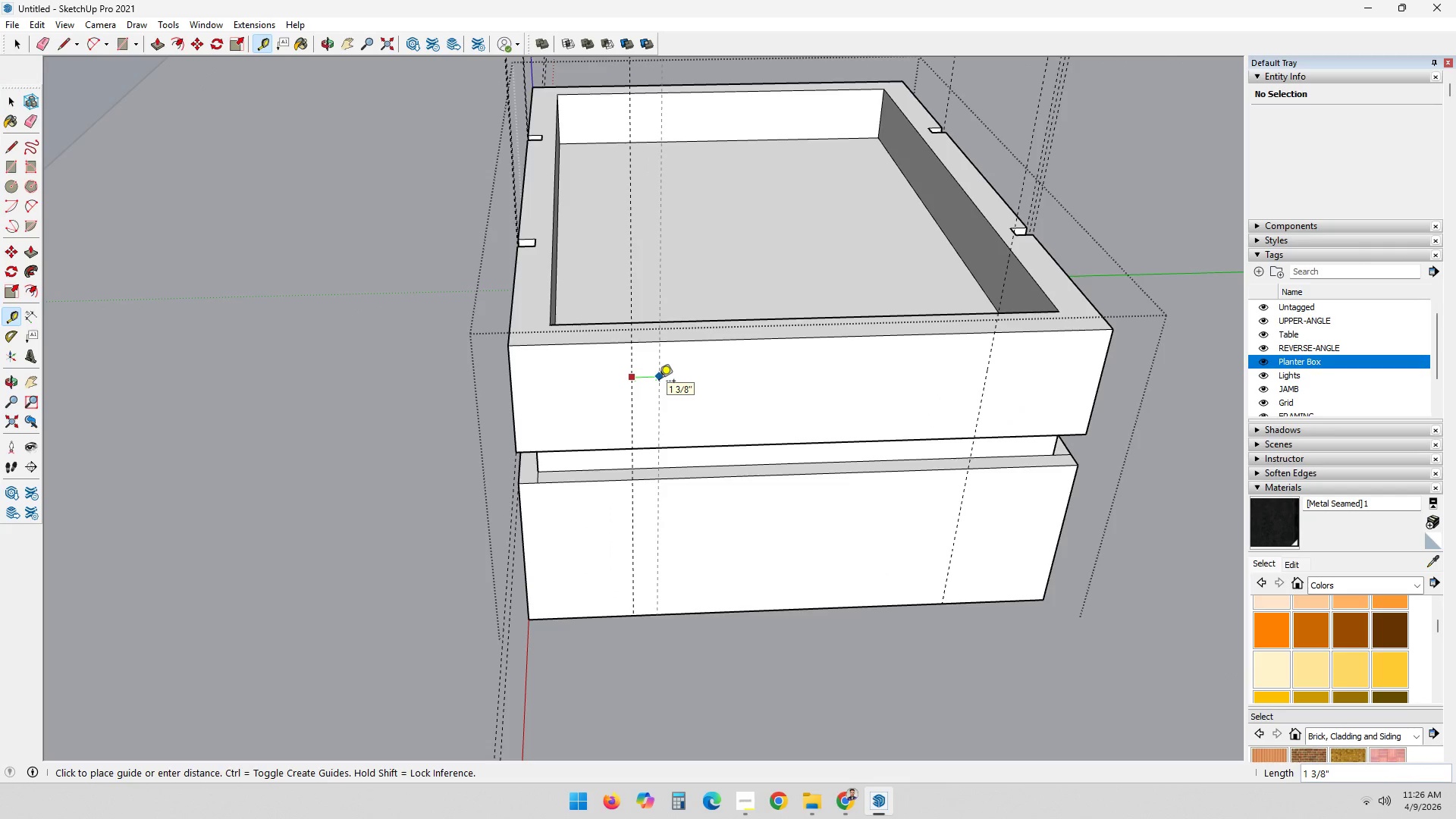 
key(NumpadDecimal)
 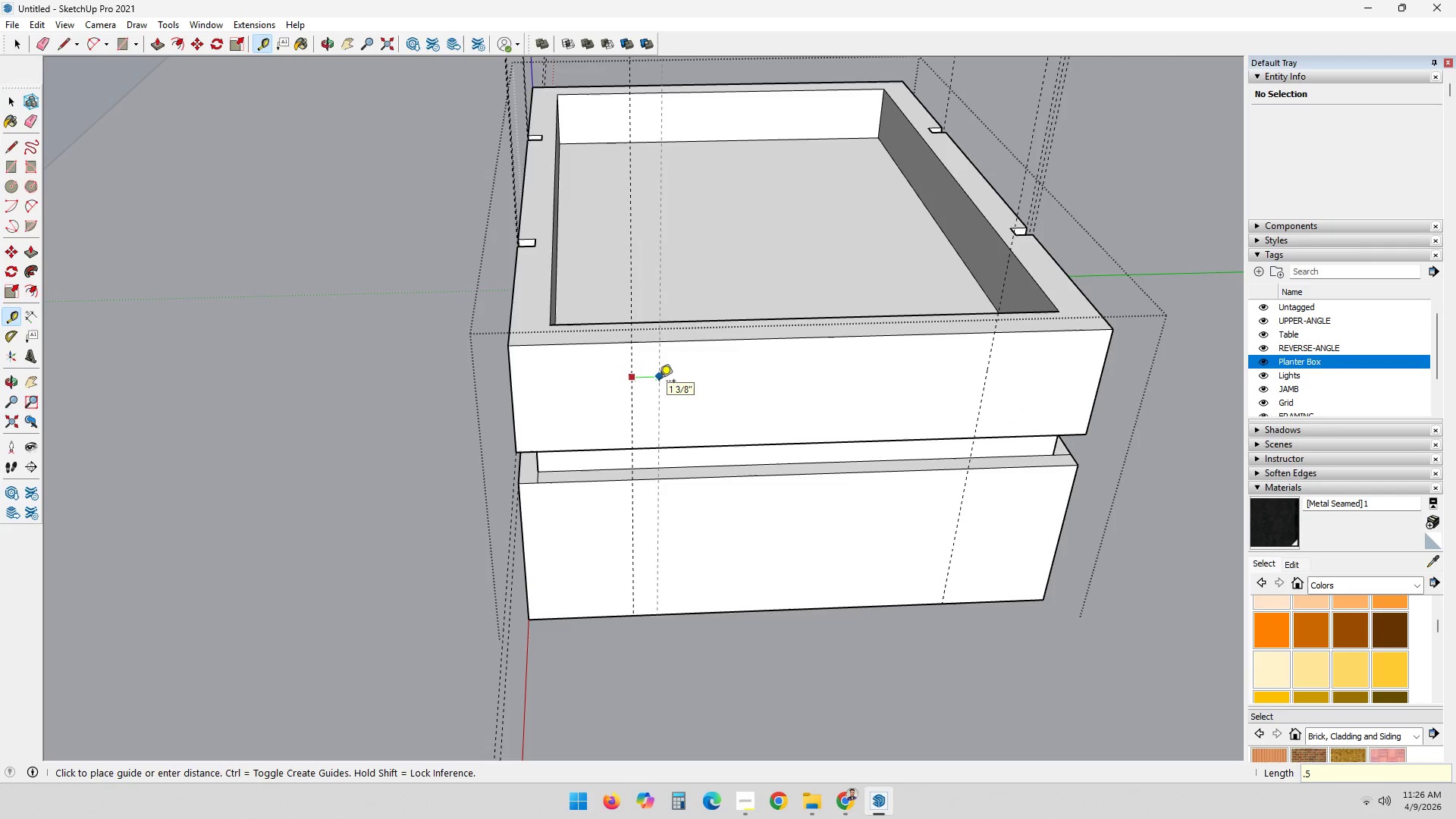 
key(Numpad5)
 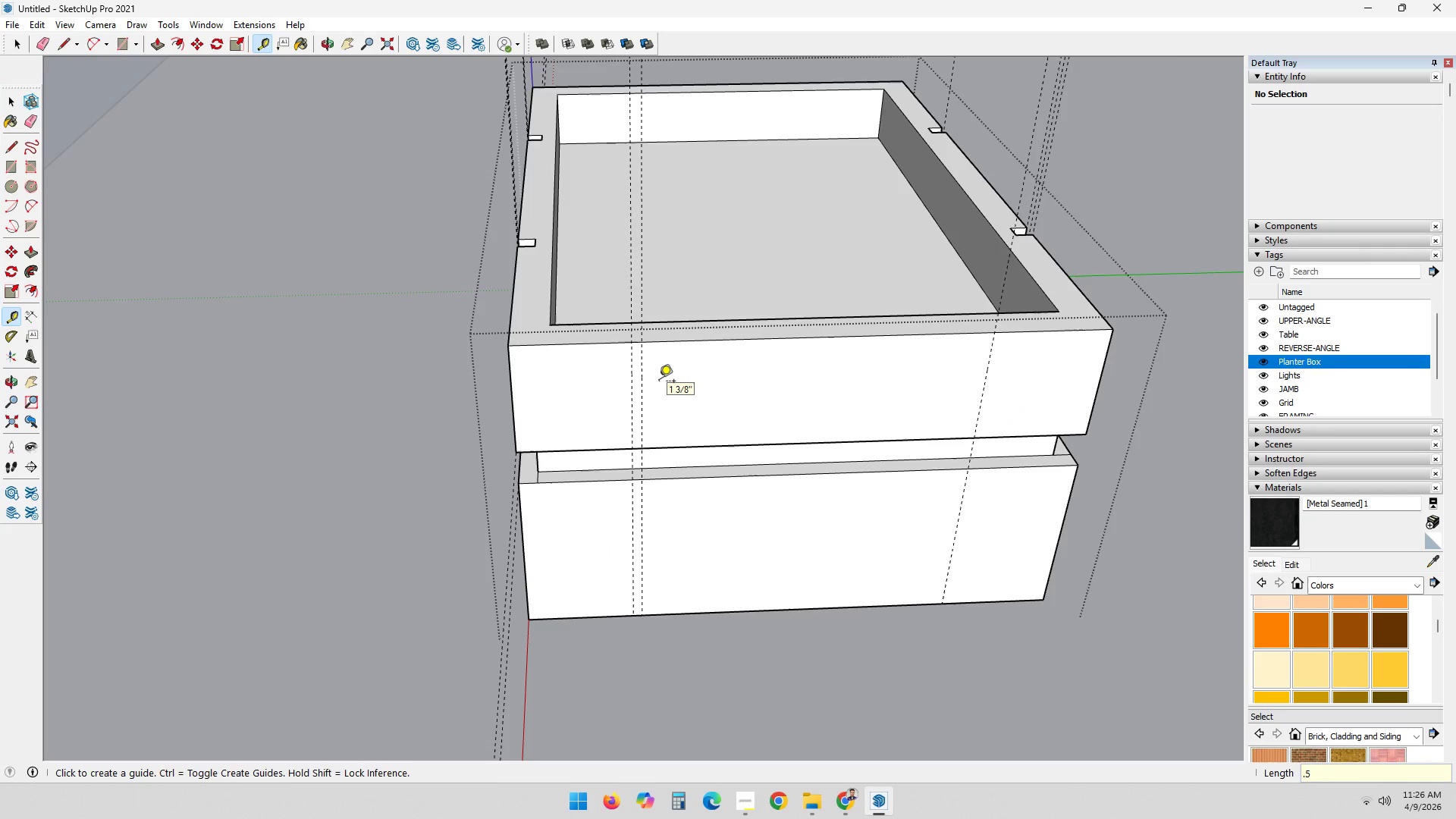 
key(NumpadEnter)
 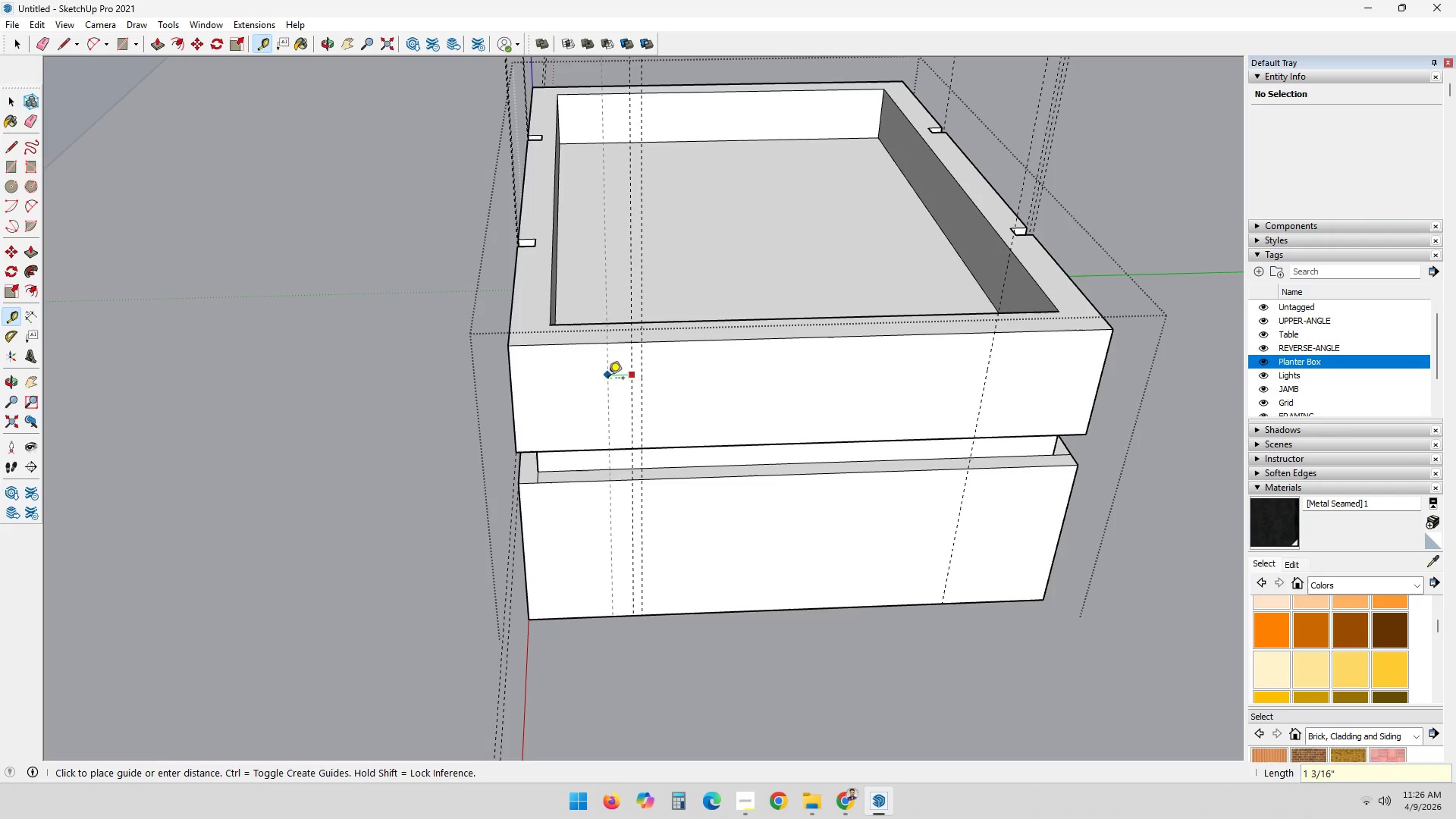 
key(NumpadDecimal)
 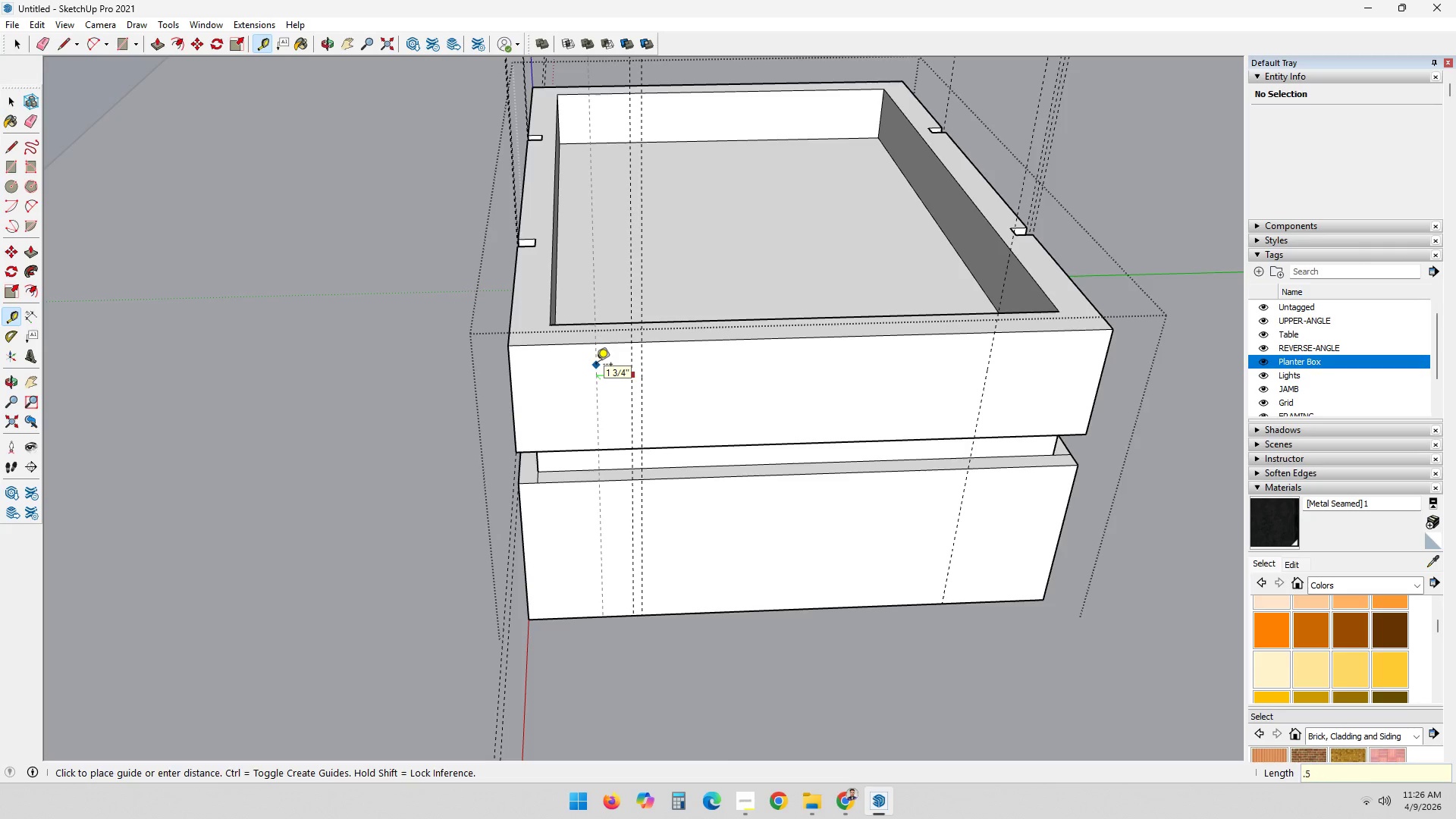 
key(Numpad5)
 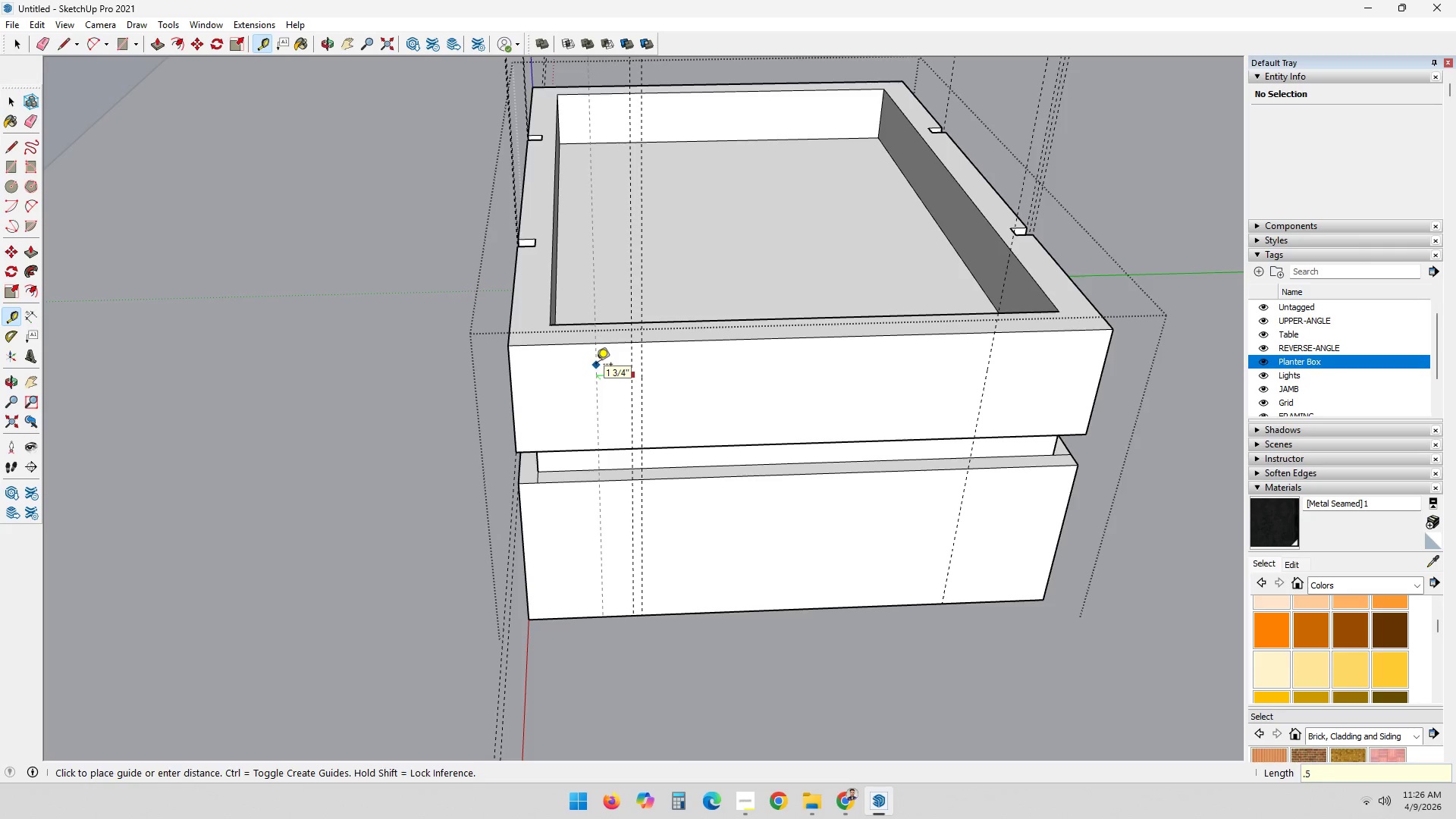 
key(NumpadEnter)
 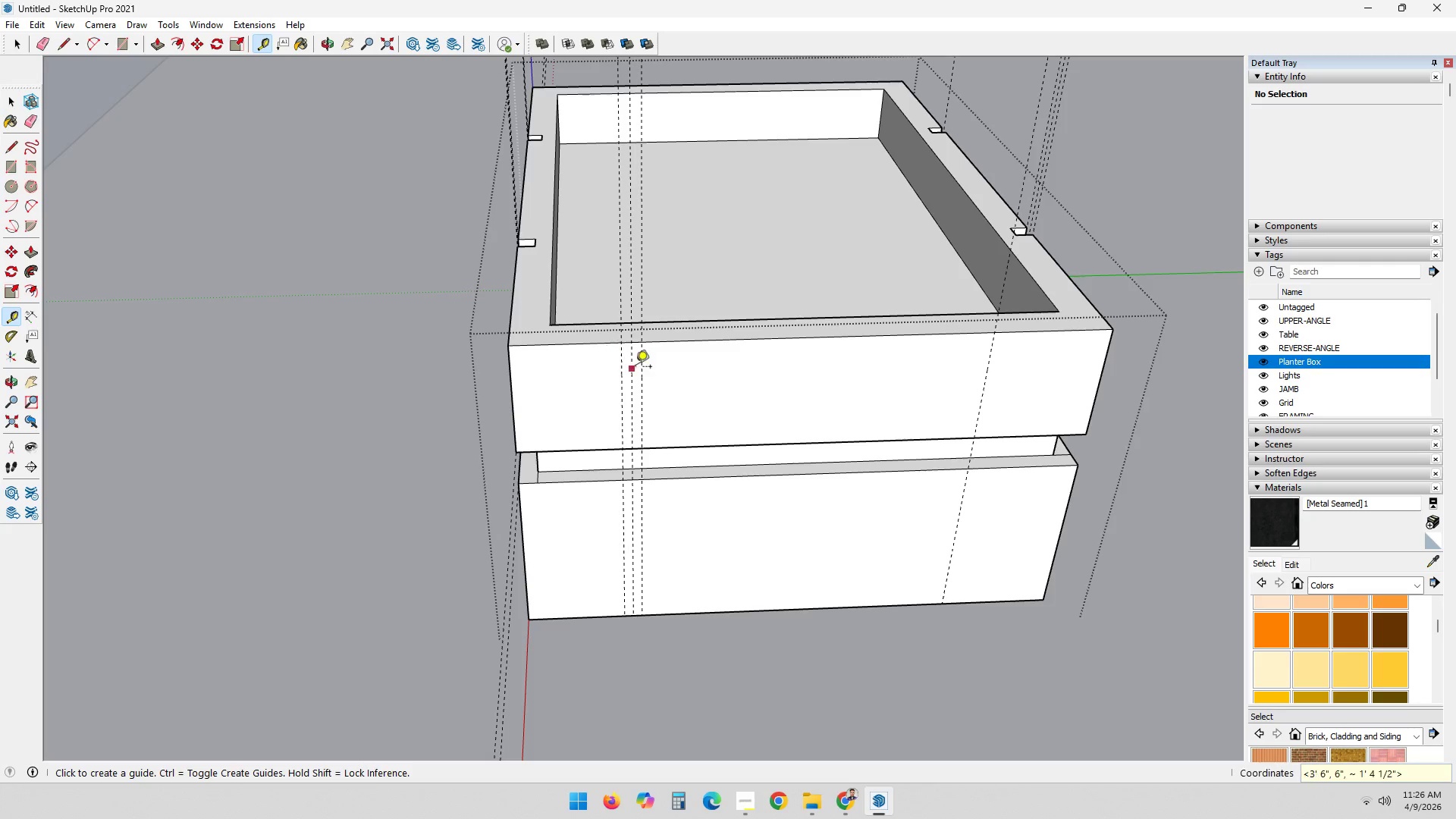 
key(R)
 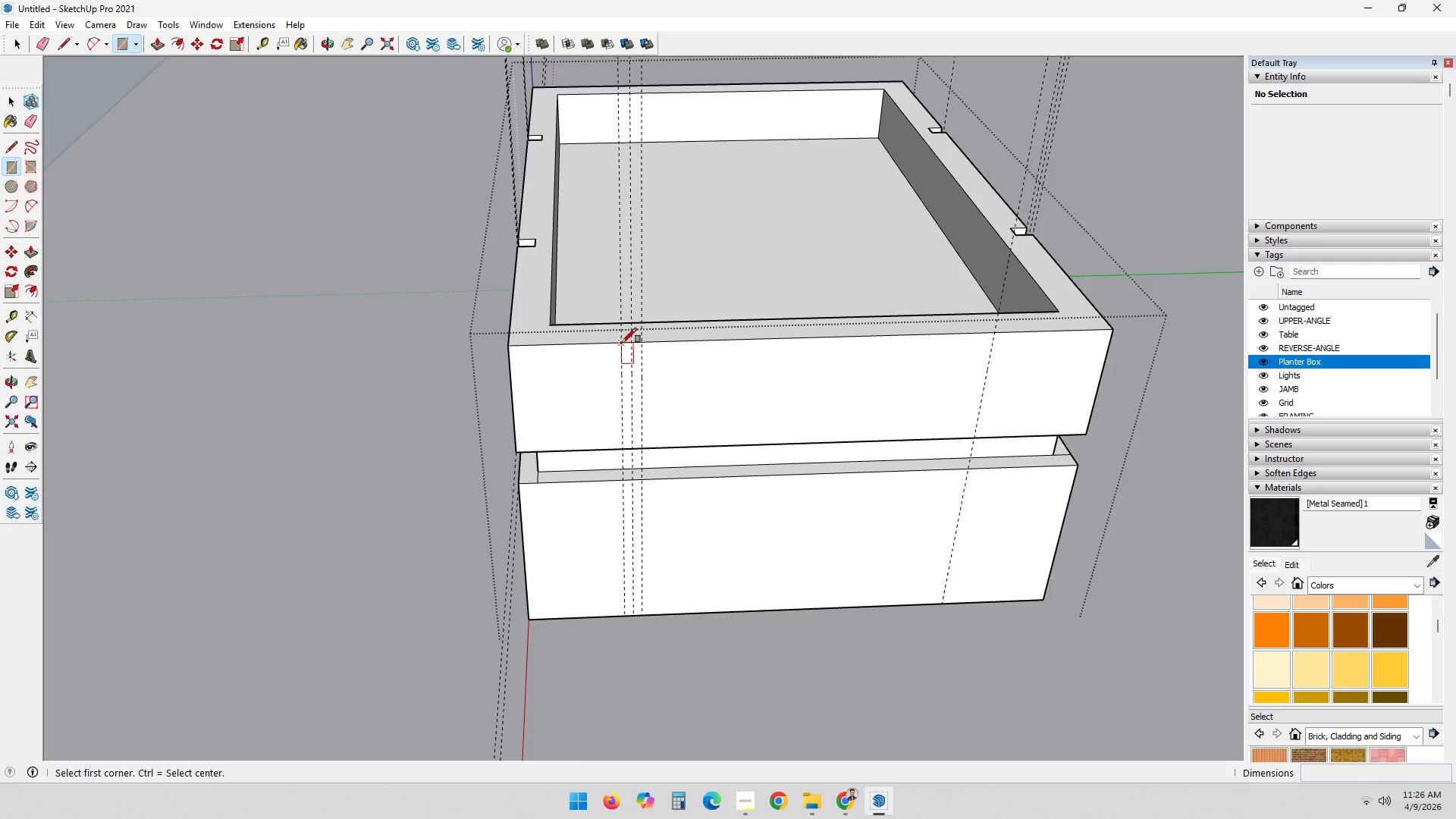 
left_click([622, 343])
 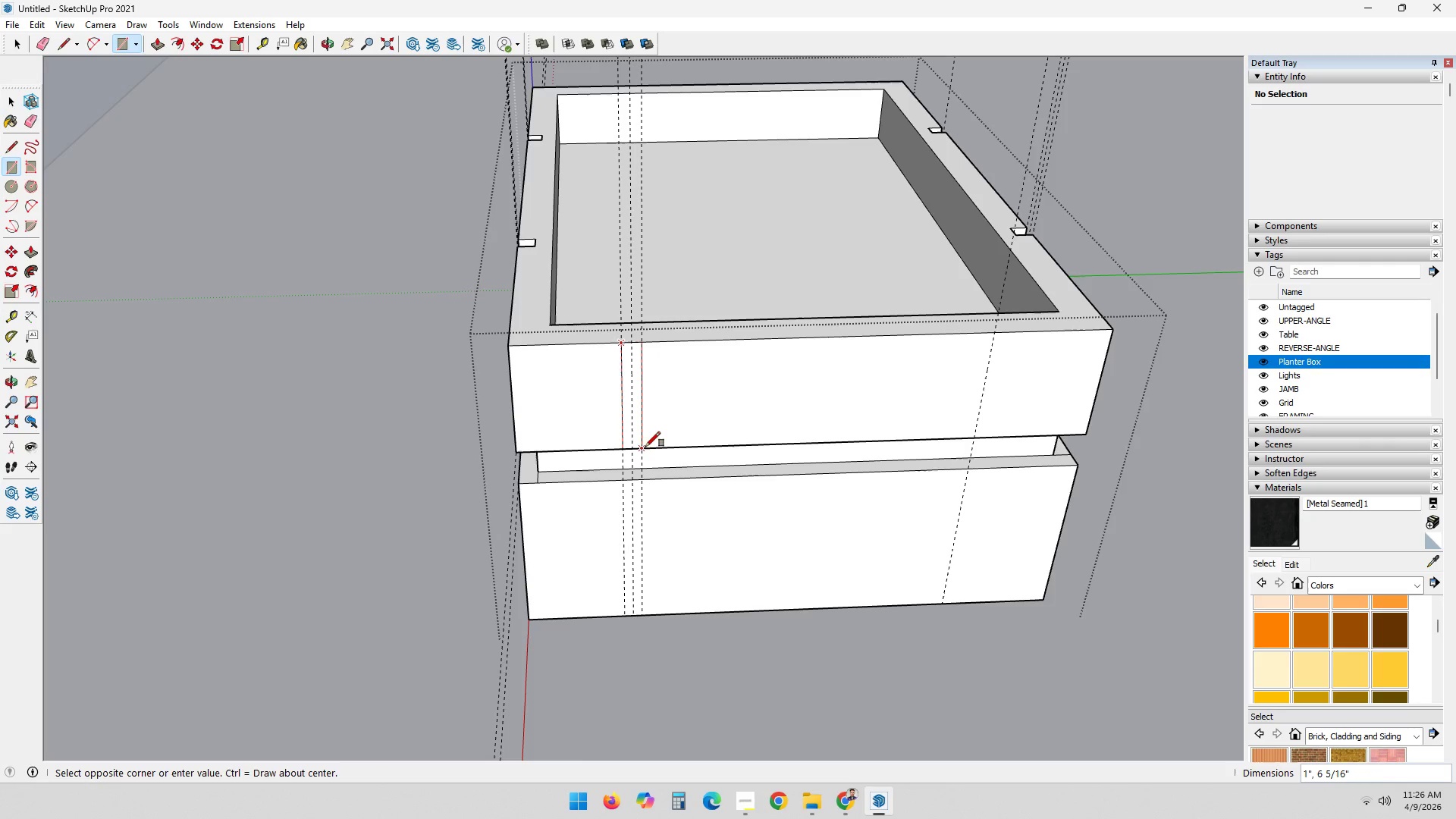 
left_click([644, 447])
 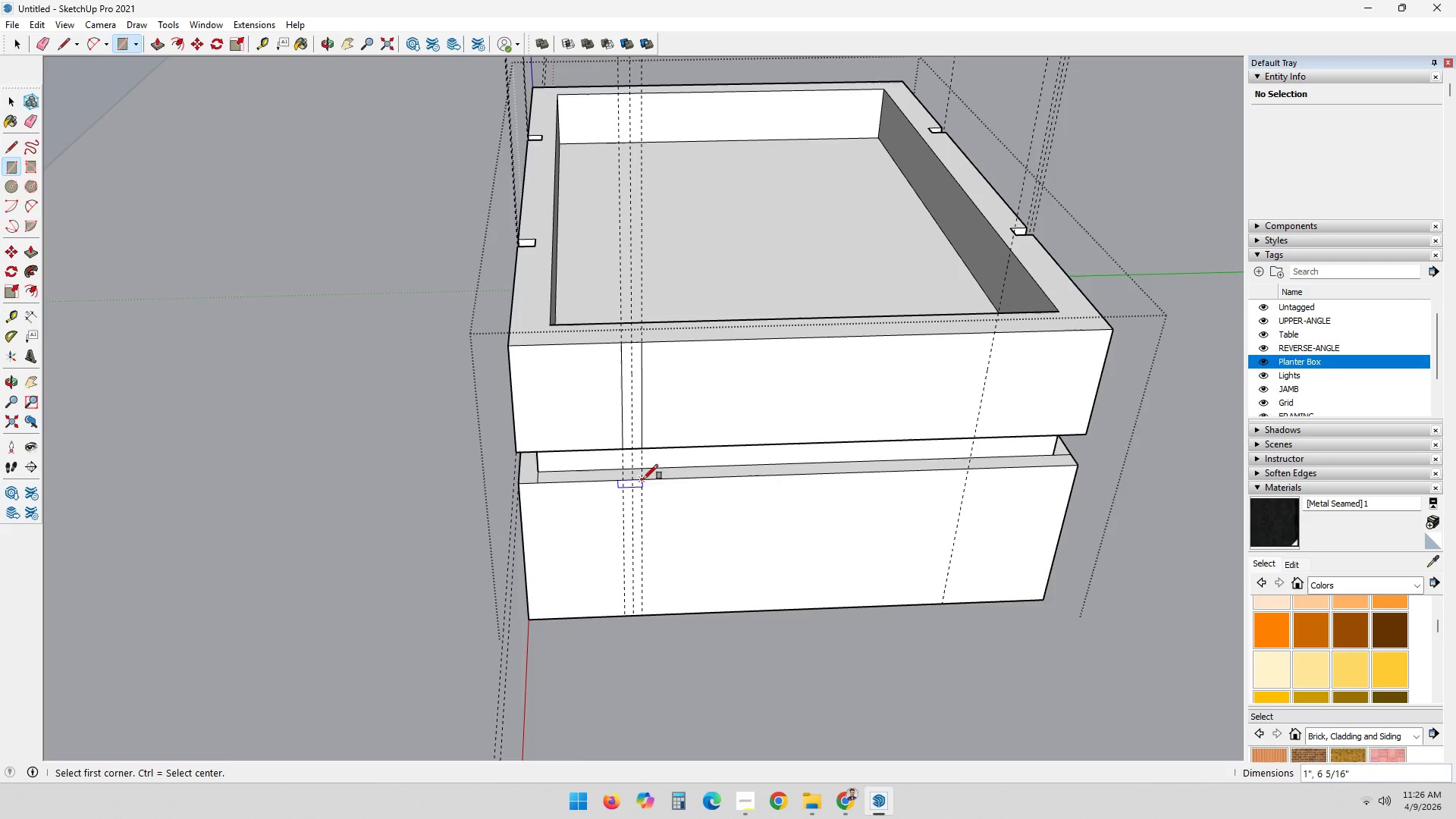 
key(R)
 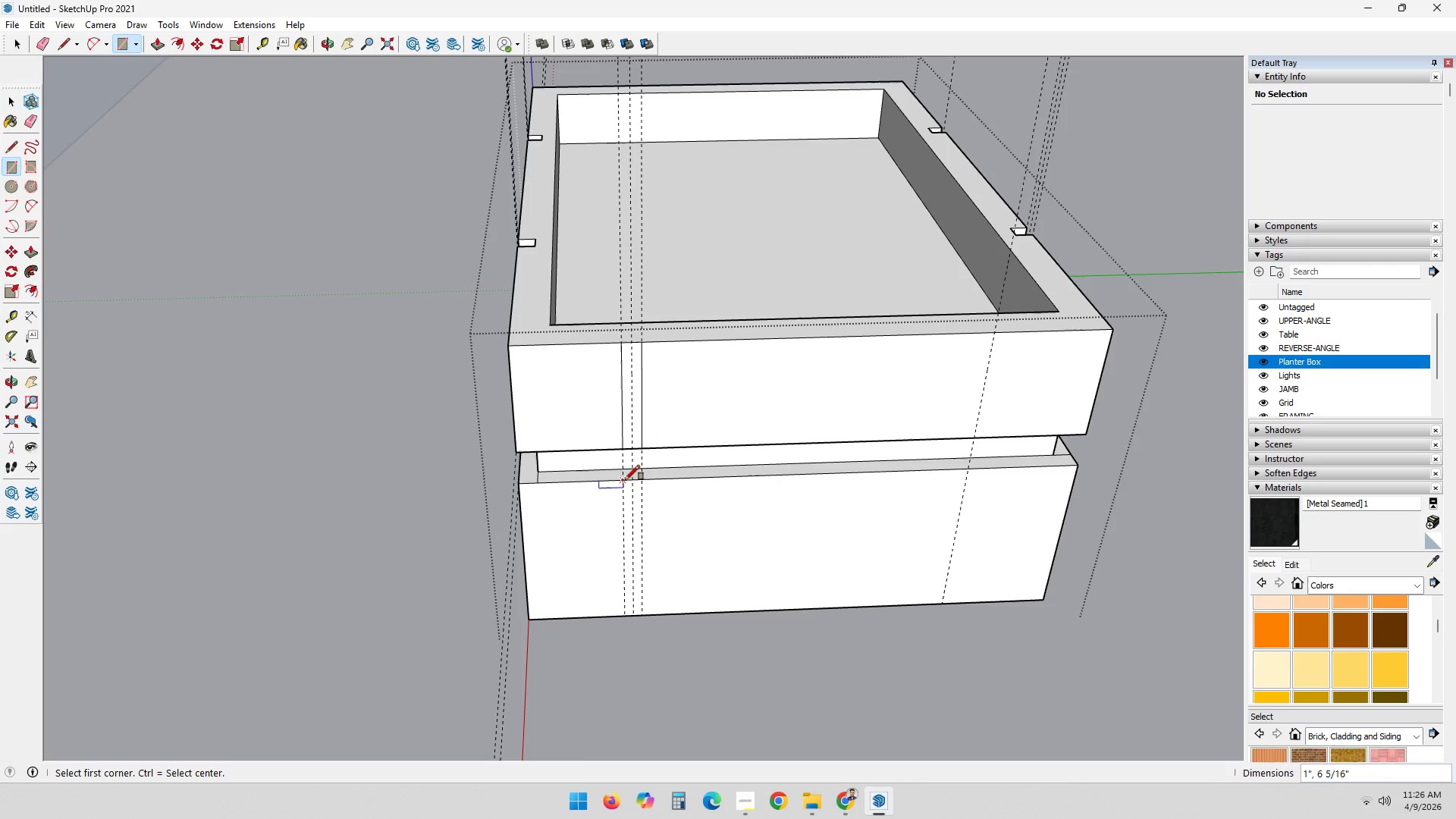 
left_click([624, 483])
 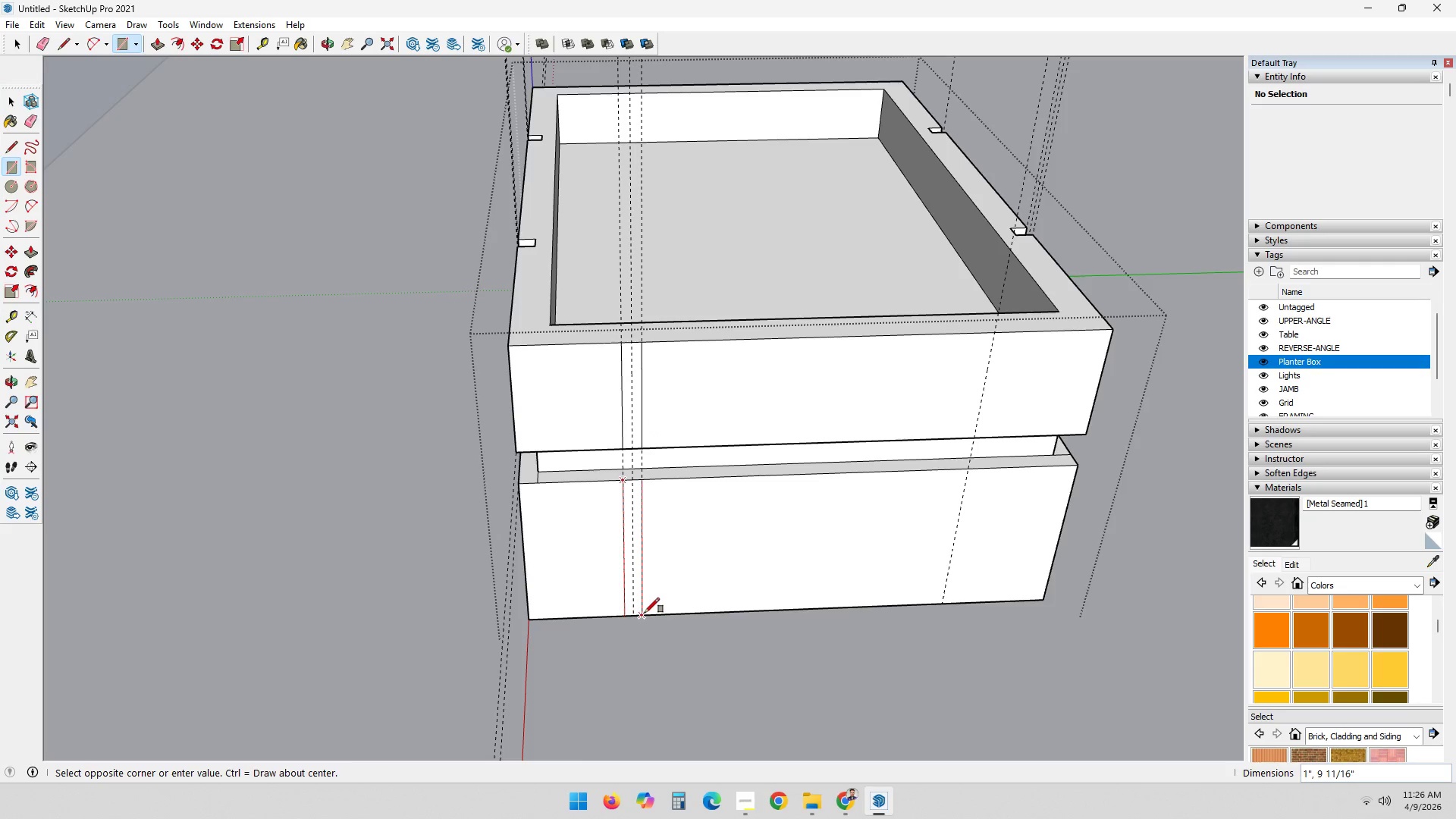 
left_click([644, 617])
 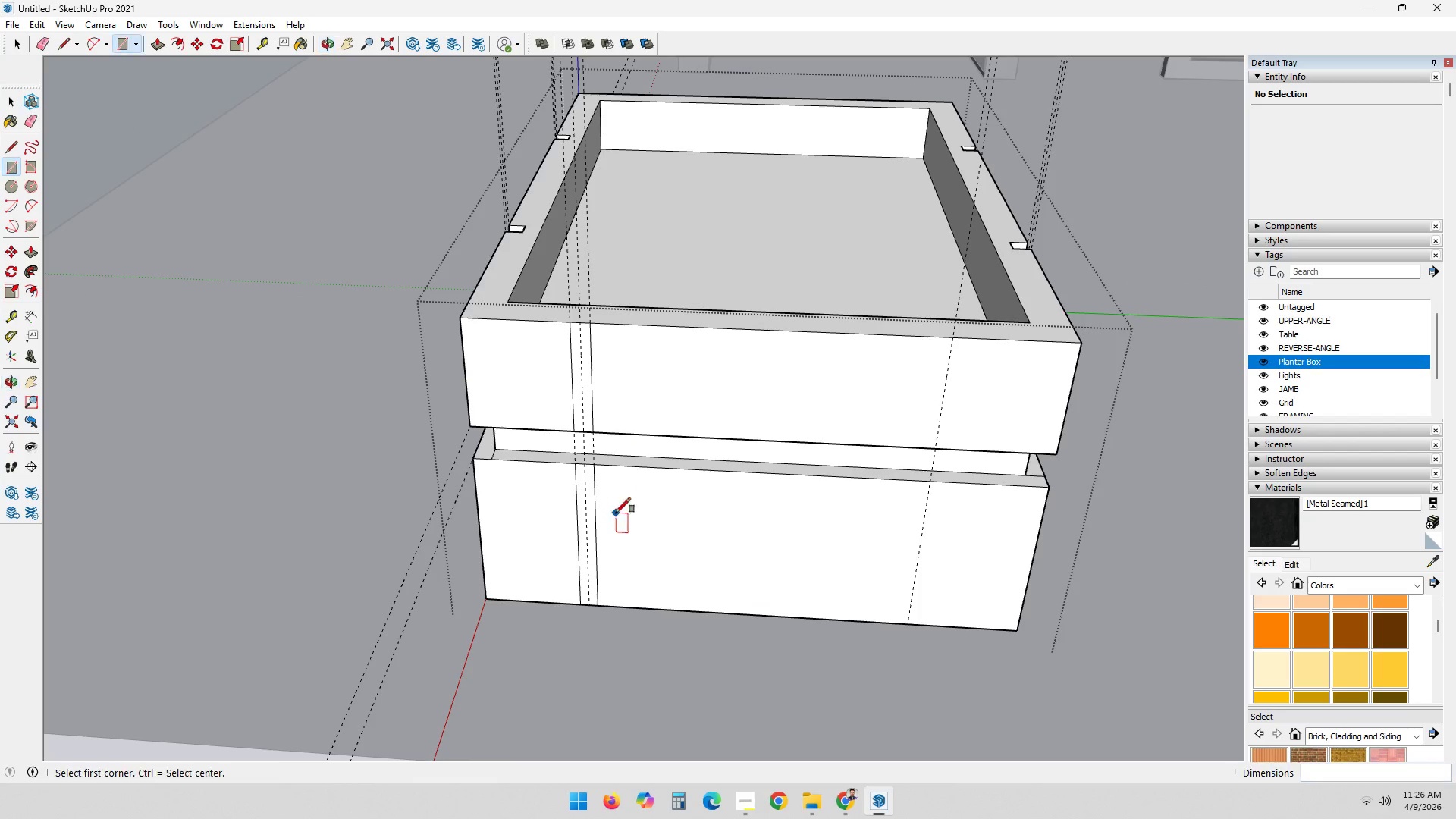 
scroll: coordinate [592, 419], scroll_direction: up, amount: 2.0
 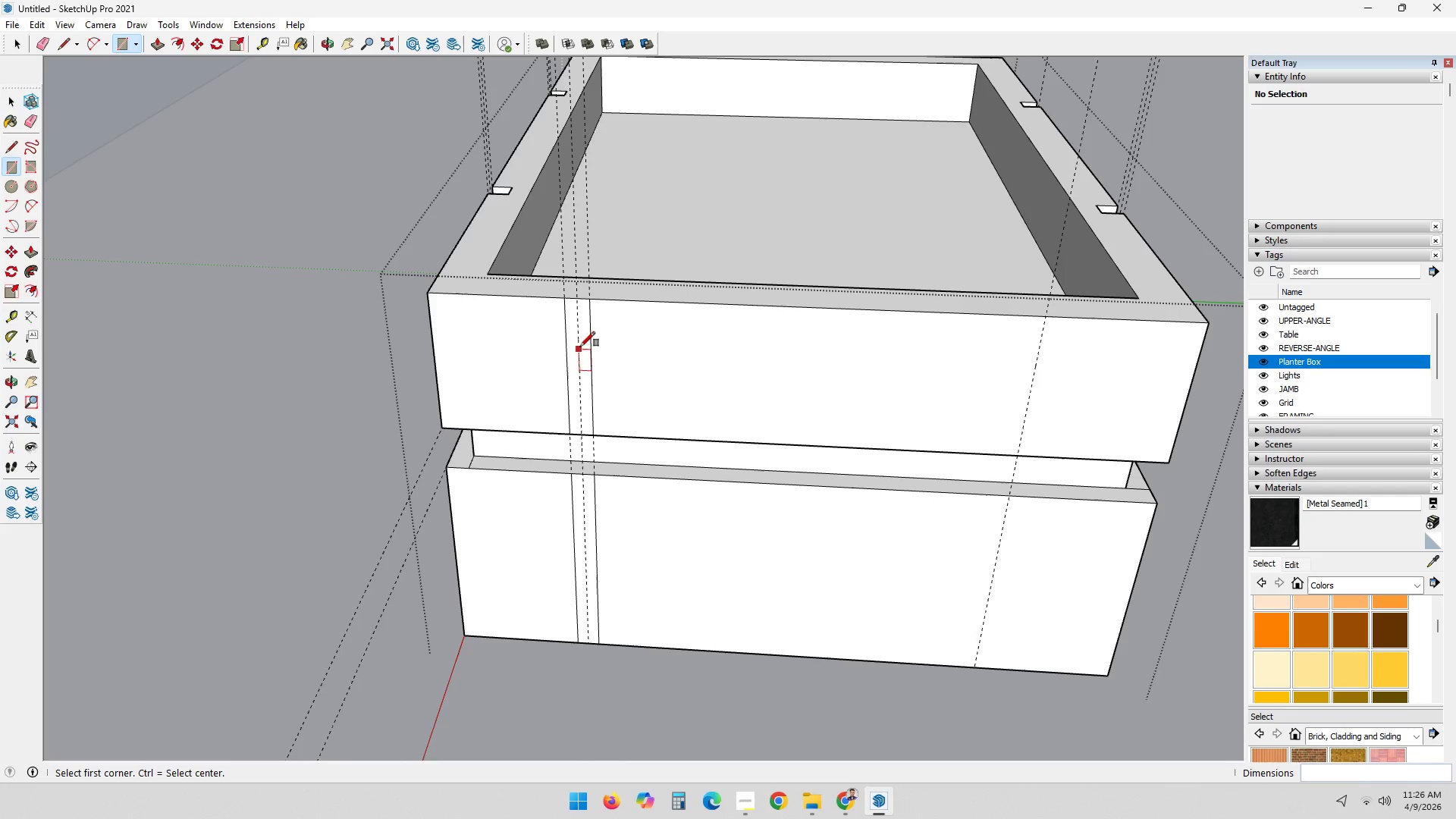 
key(Space)
 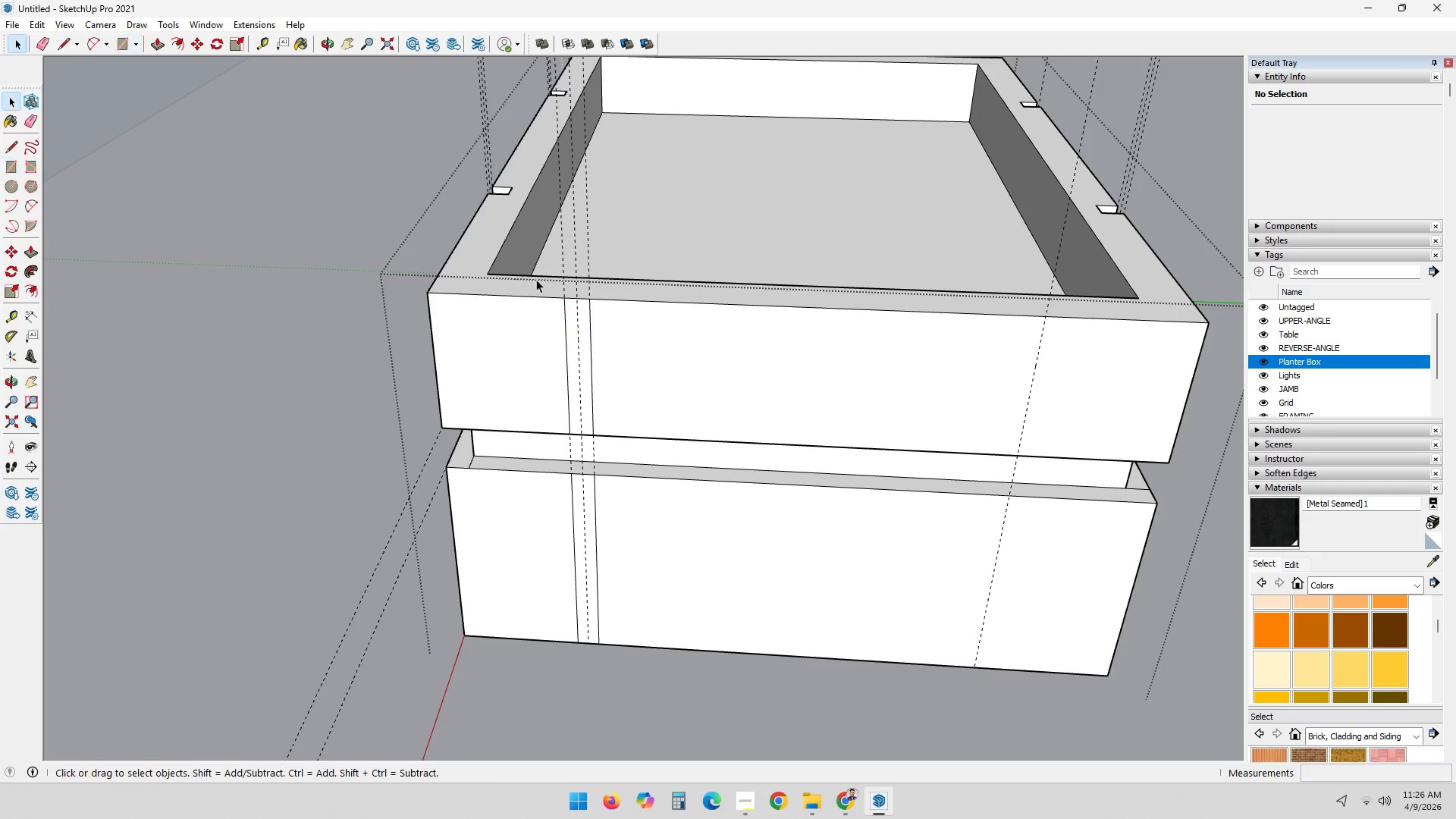 
left_click_drag(start_coordinate=[525, 262], to_coordinate=[646, 700])
 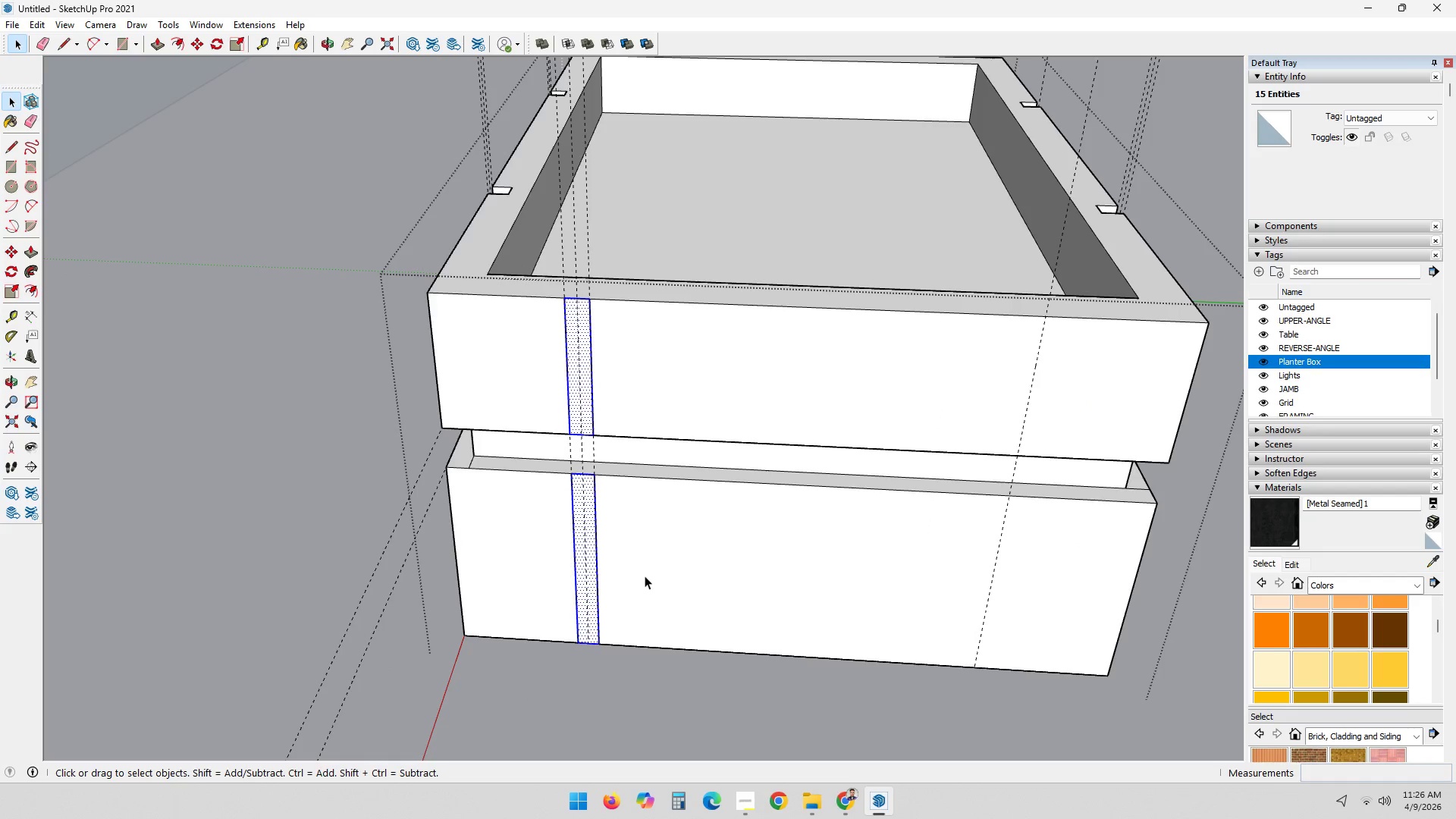 
key(M)
 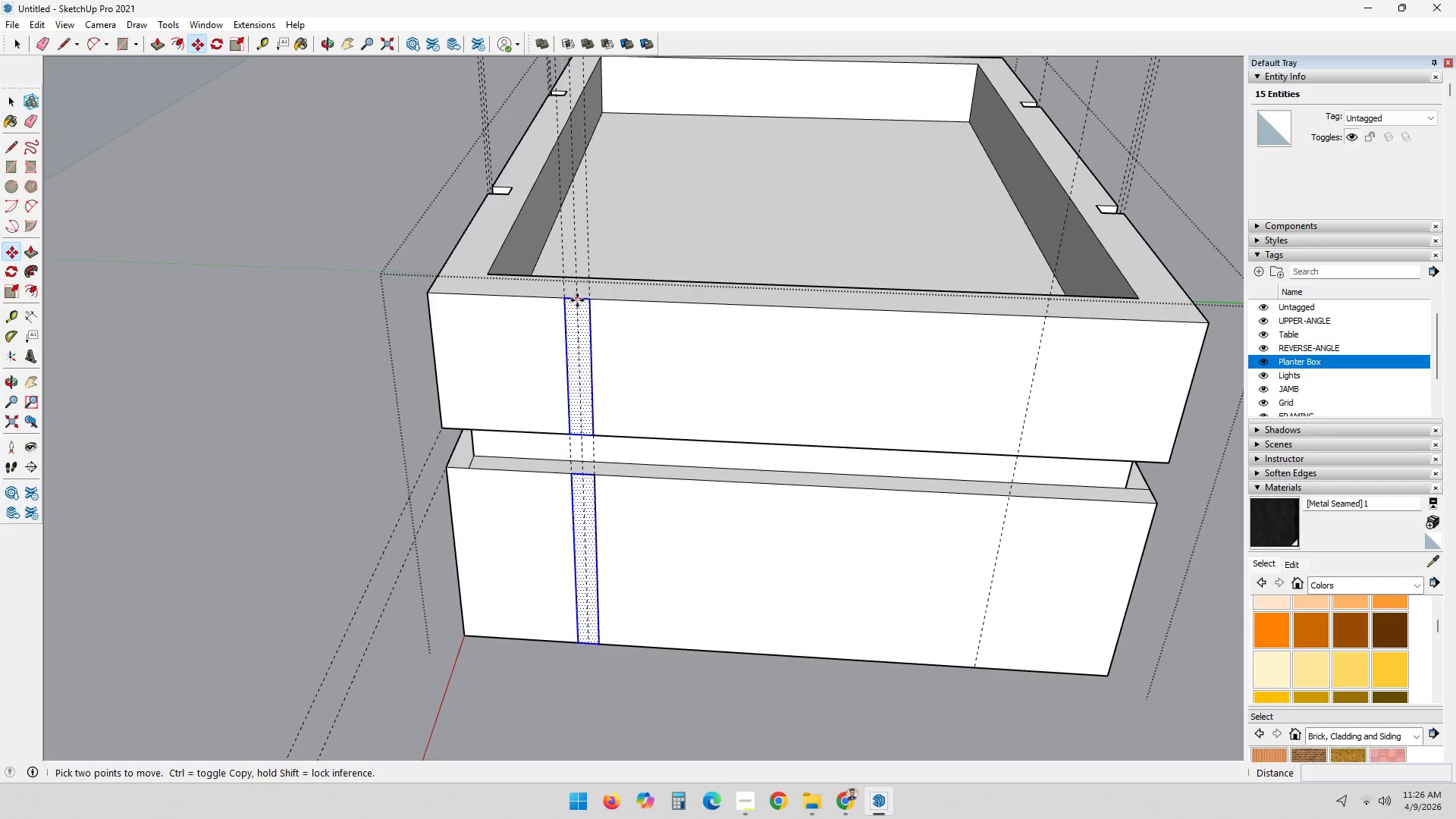 
key(Control+ControlLeft)
 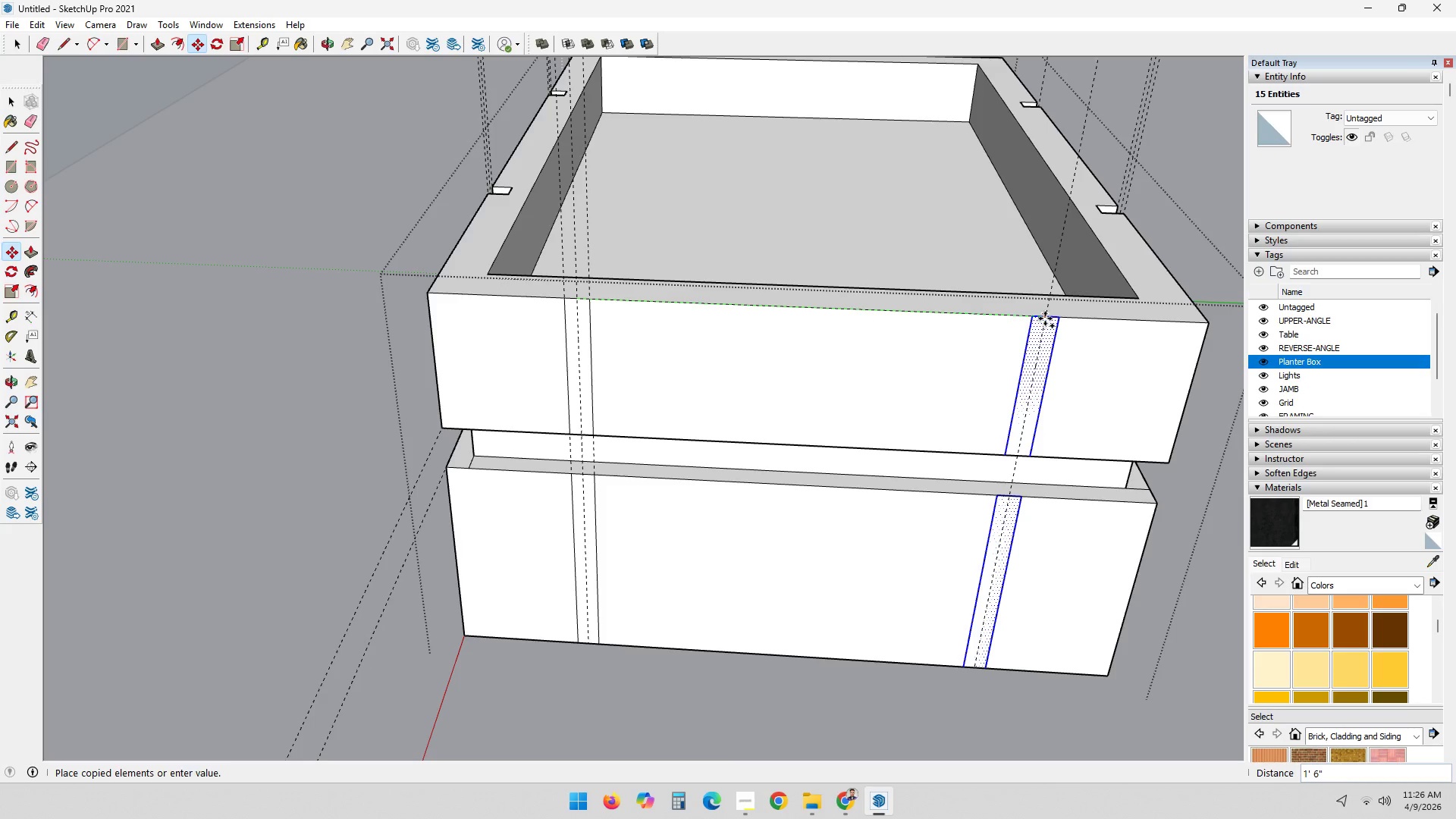 
left_click([1045, 318])
 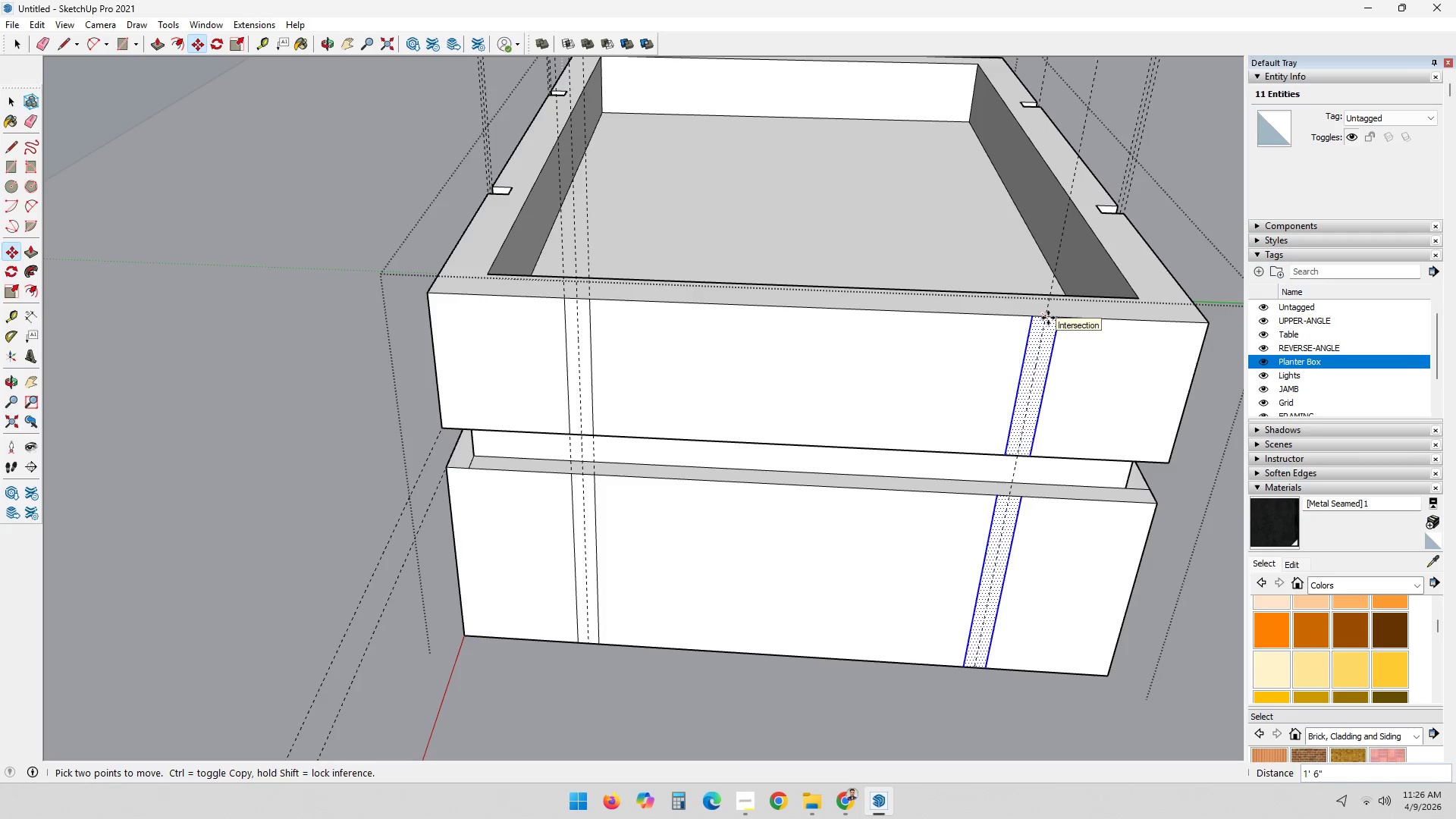 
type(op)
 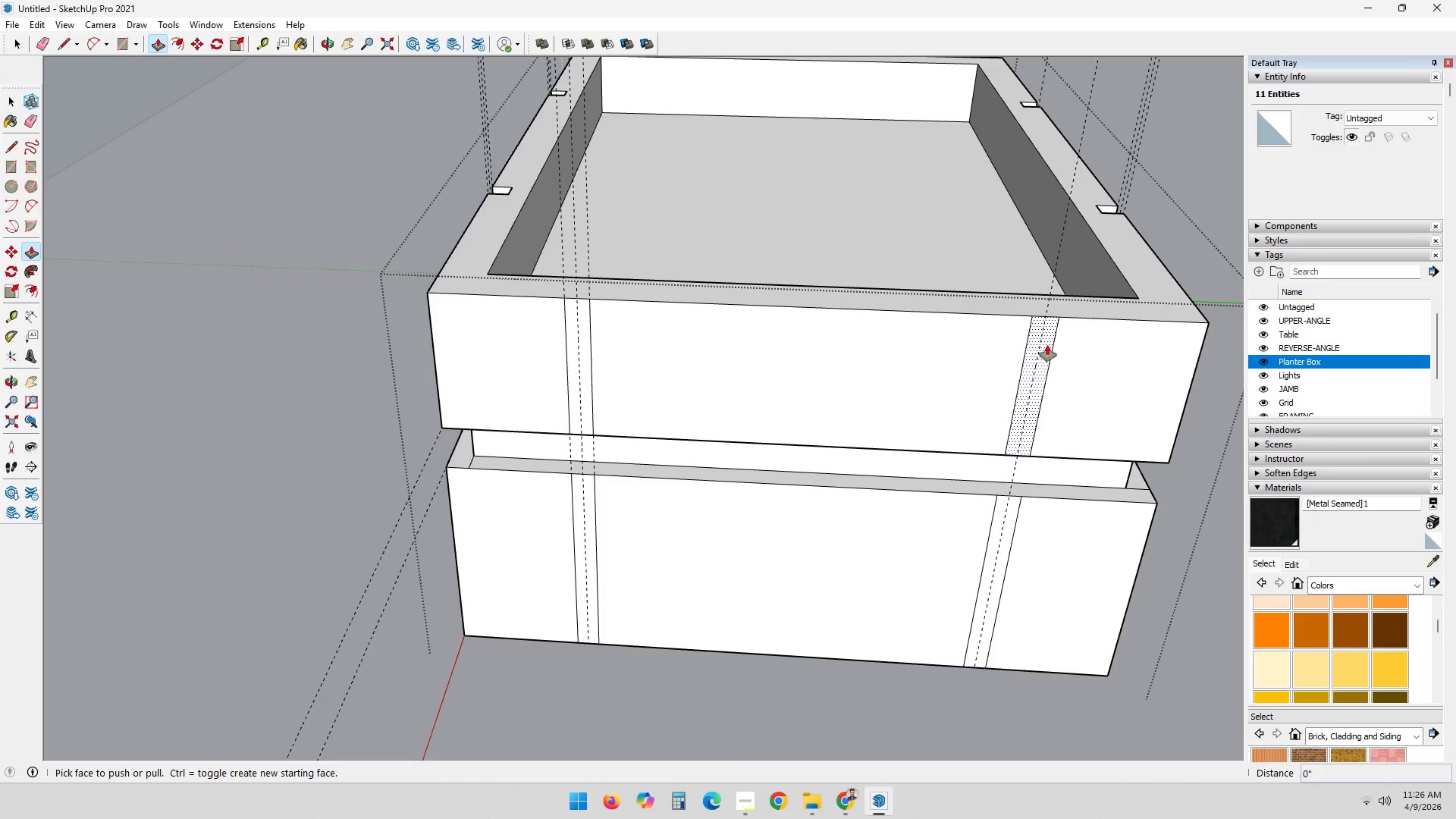 
left_click([1047, 345])
 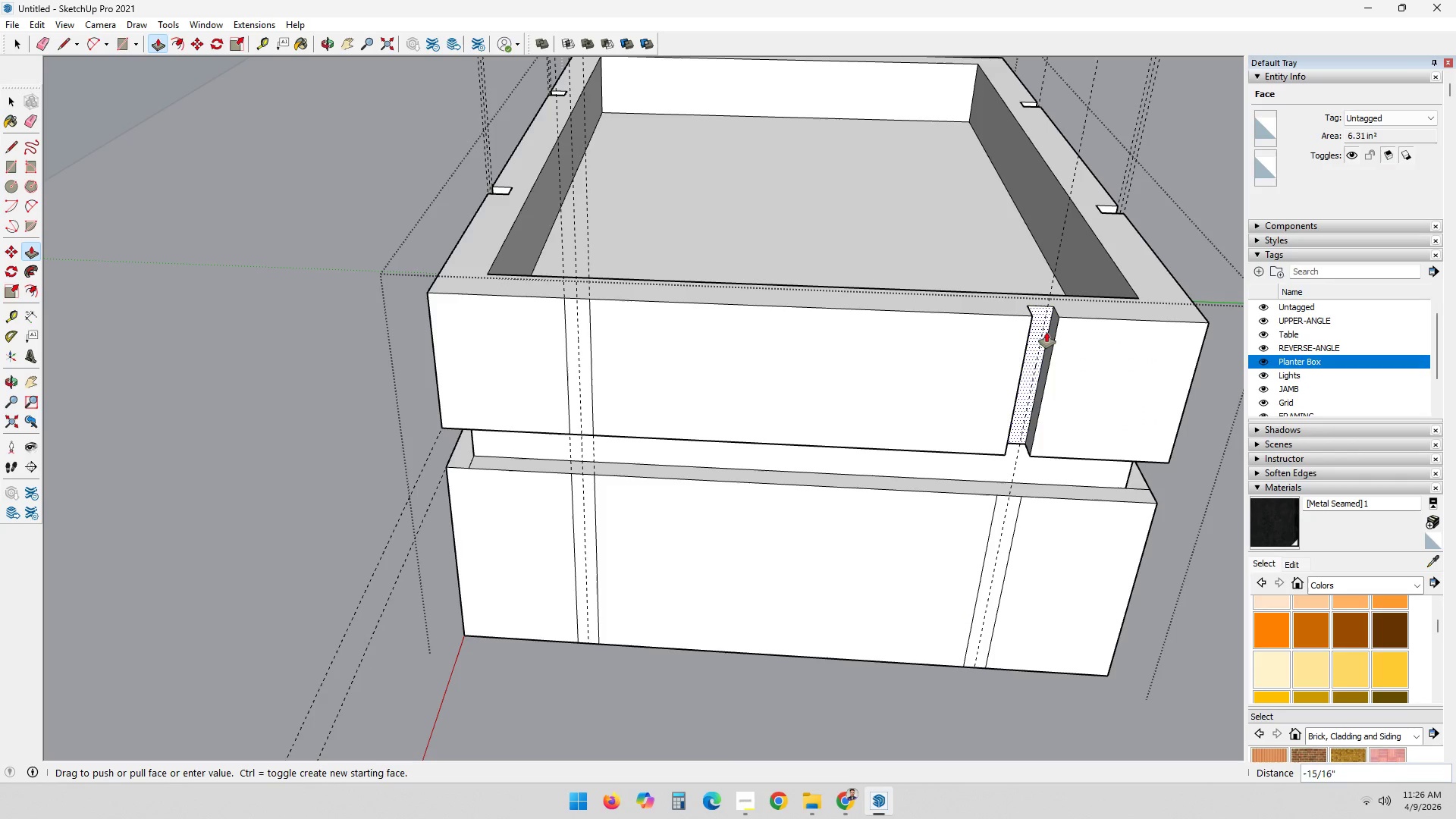 
key(Numpad1)
 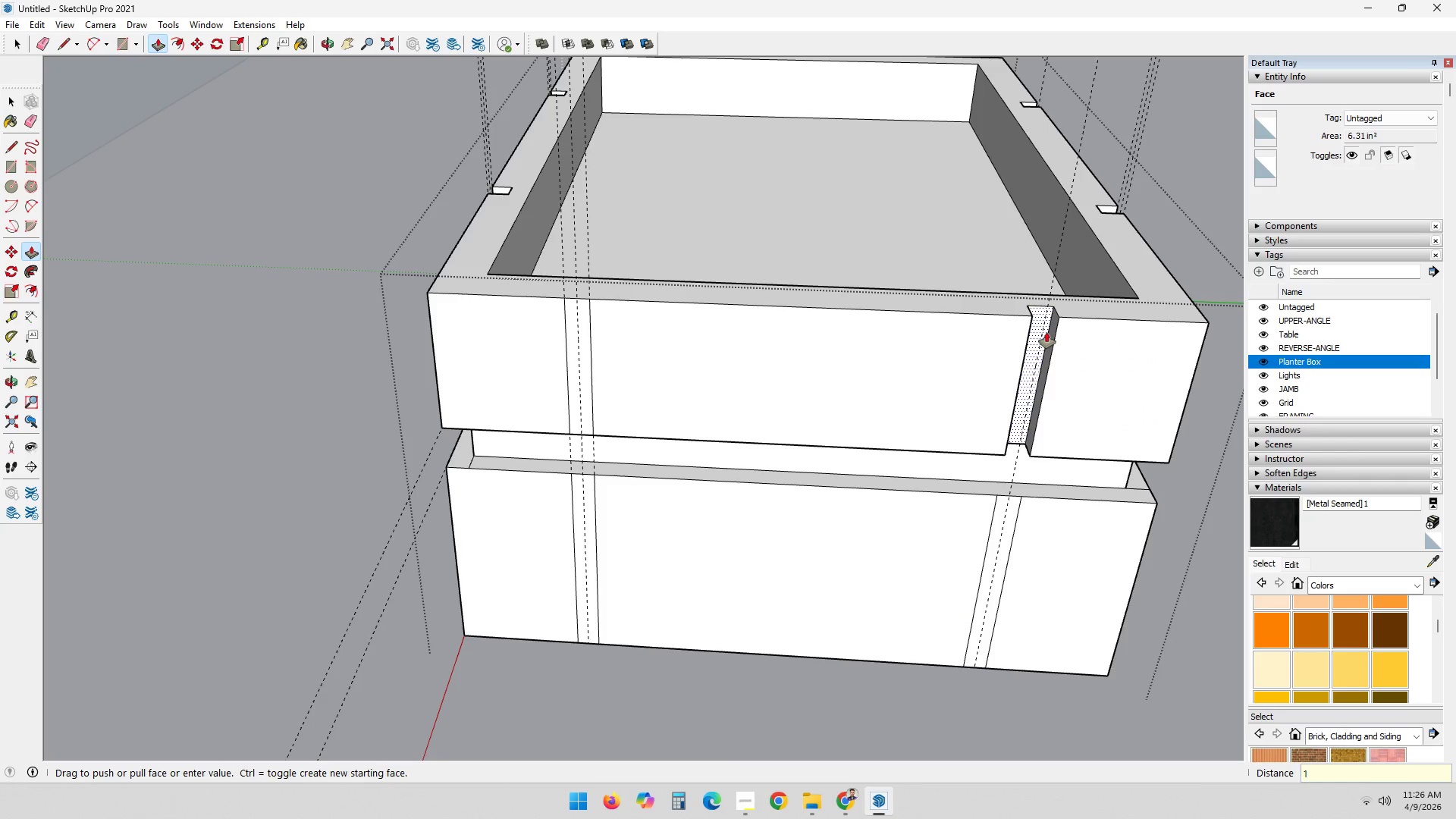 
key(NumpadEnter)
 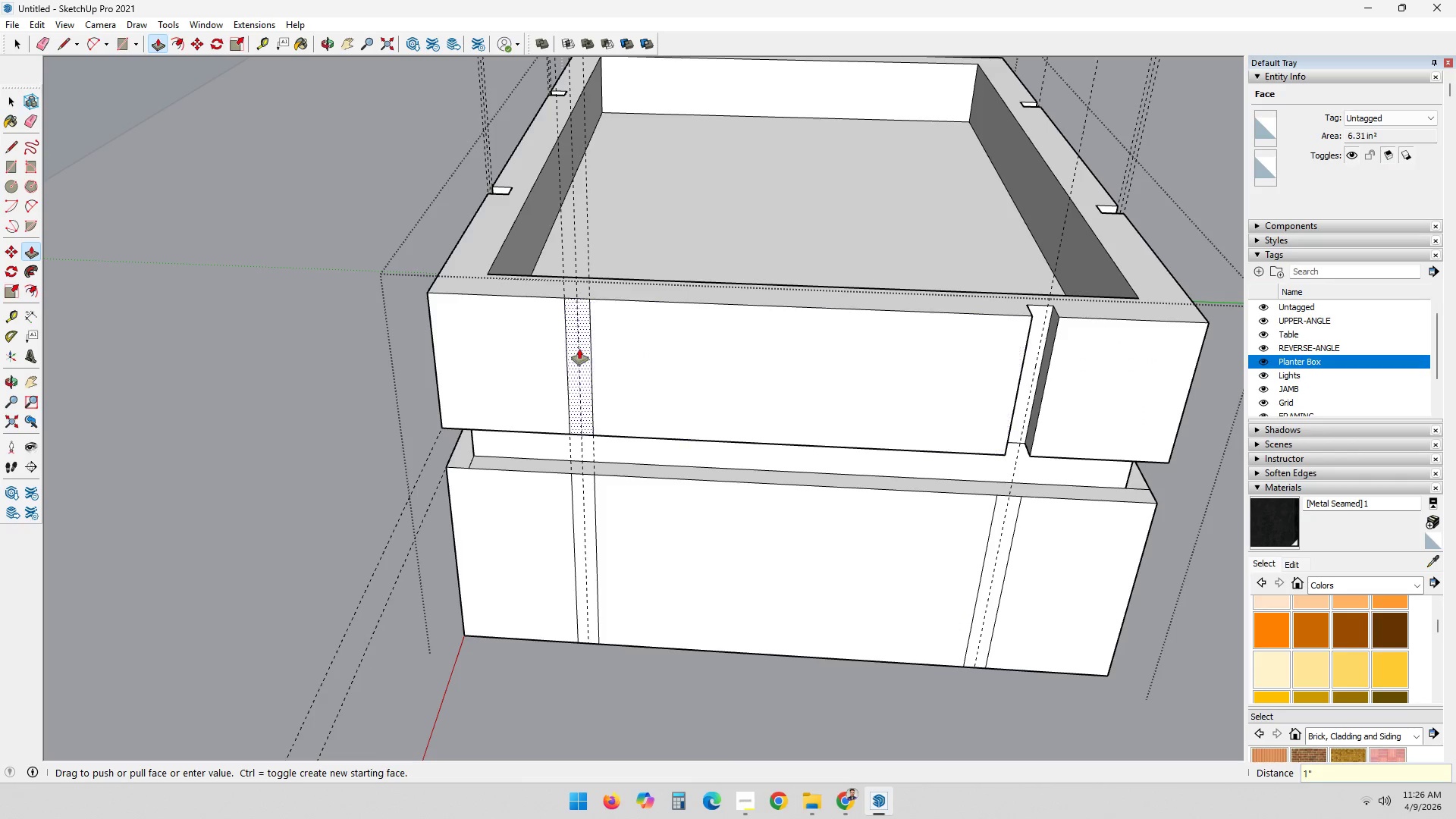 
double_click([579, 350])
 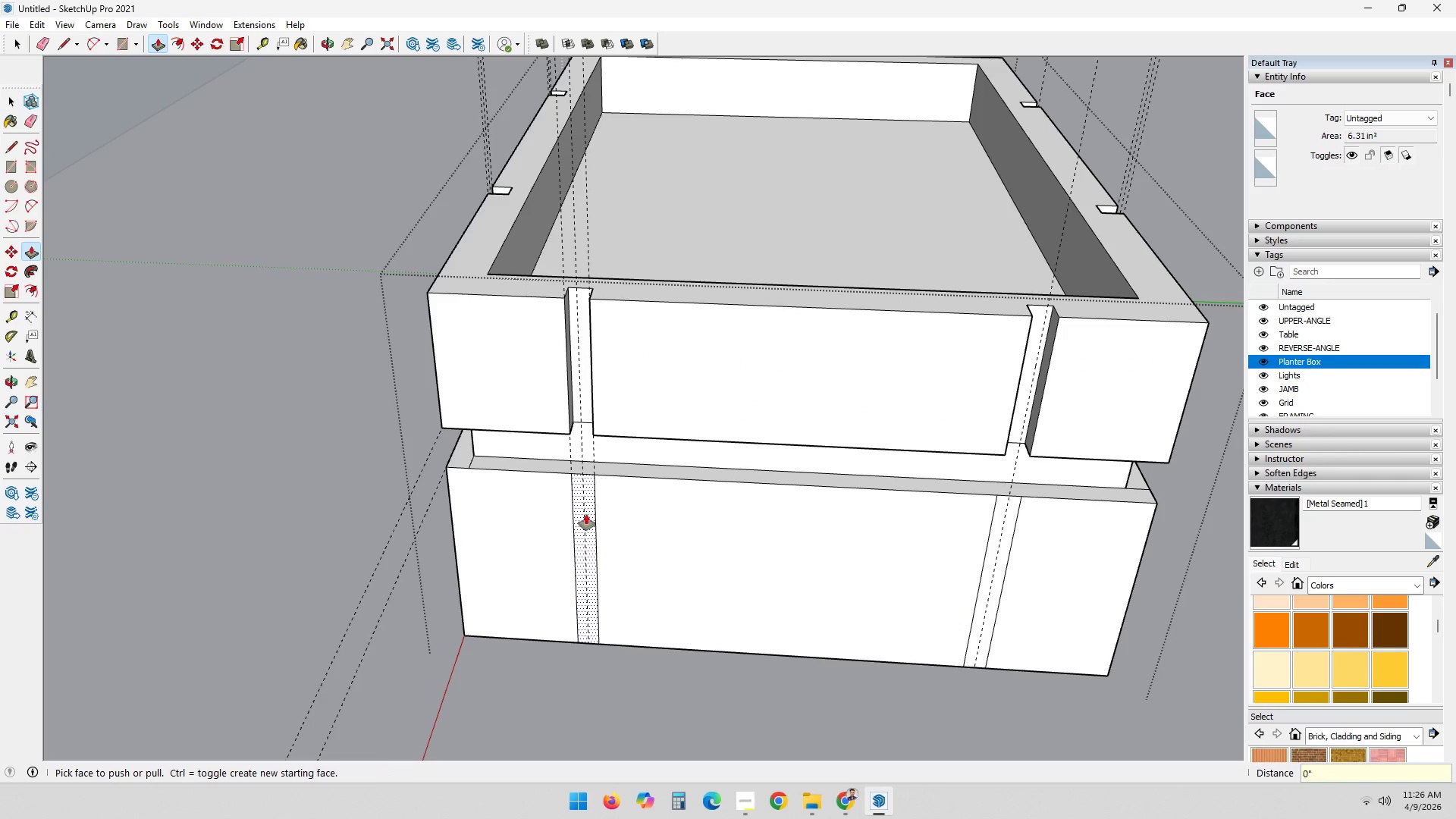 
double_click([586, 514])
 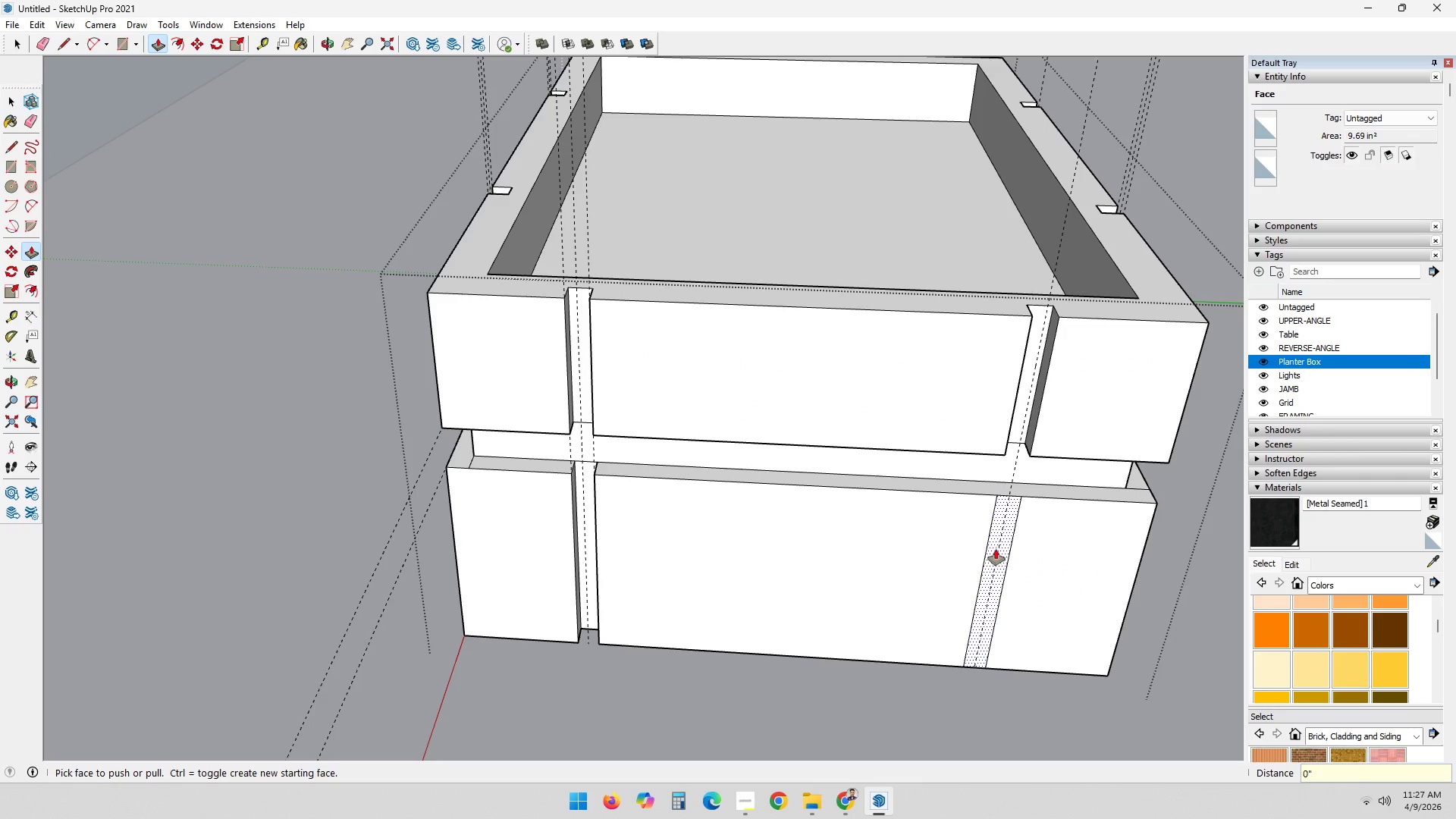 
double_click([997, 549])
 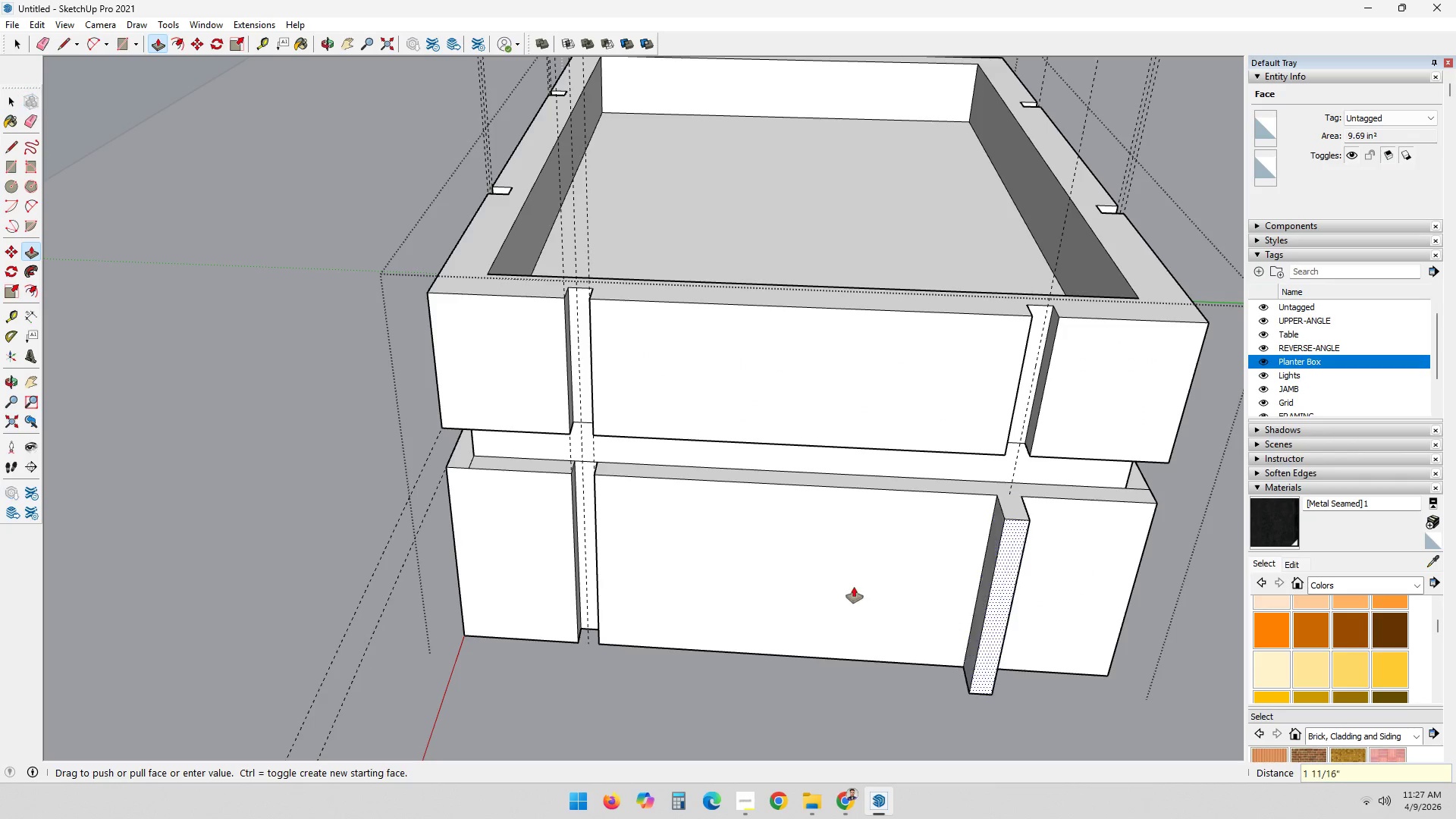 
key(Control+ControlLeft)
 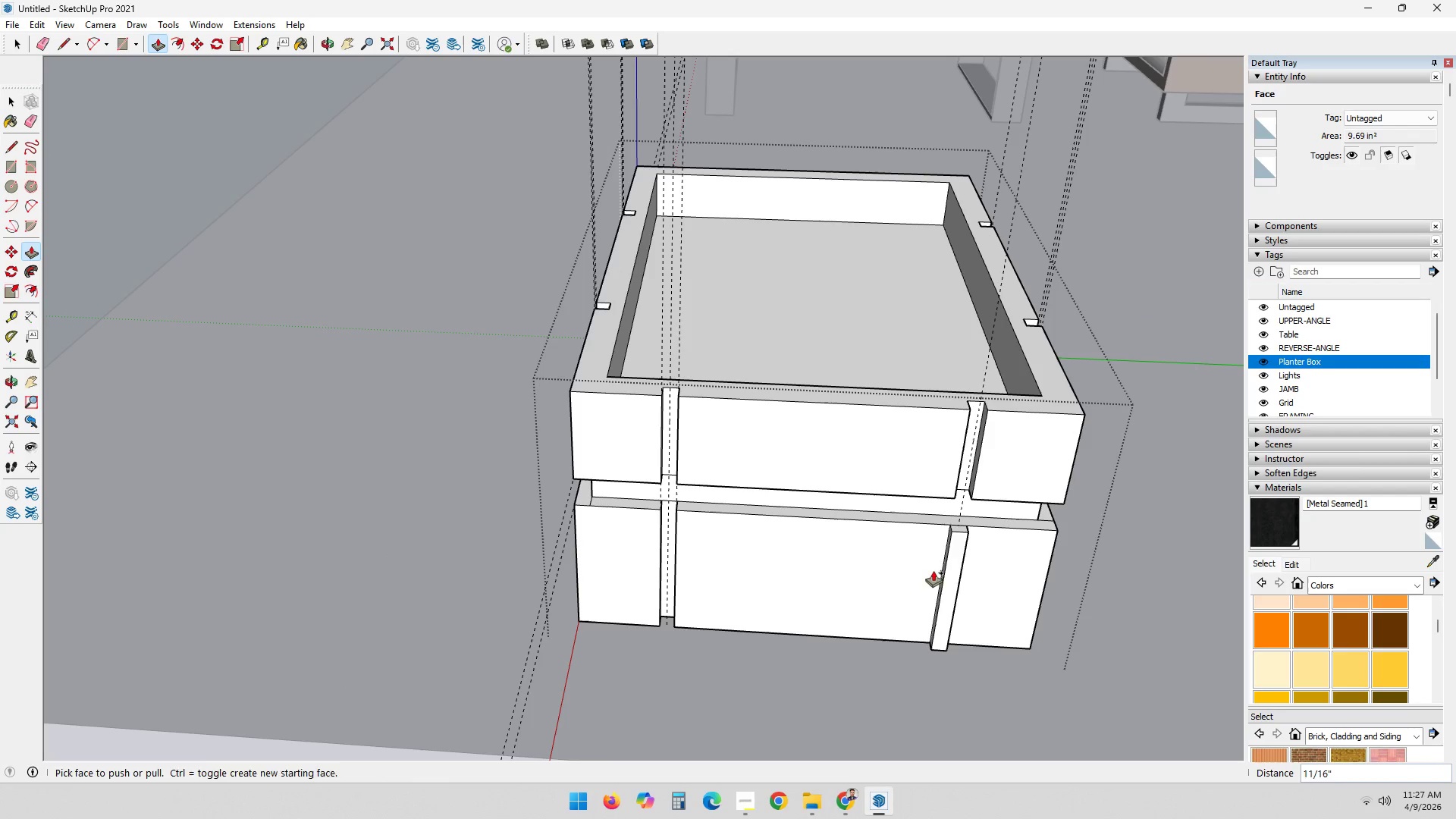 
scroll: coordinate [852, 587], scroll_direction: down, amount: 4.0
 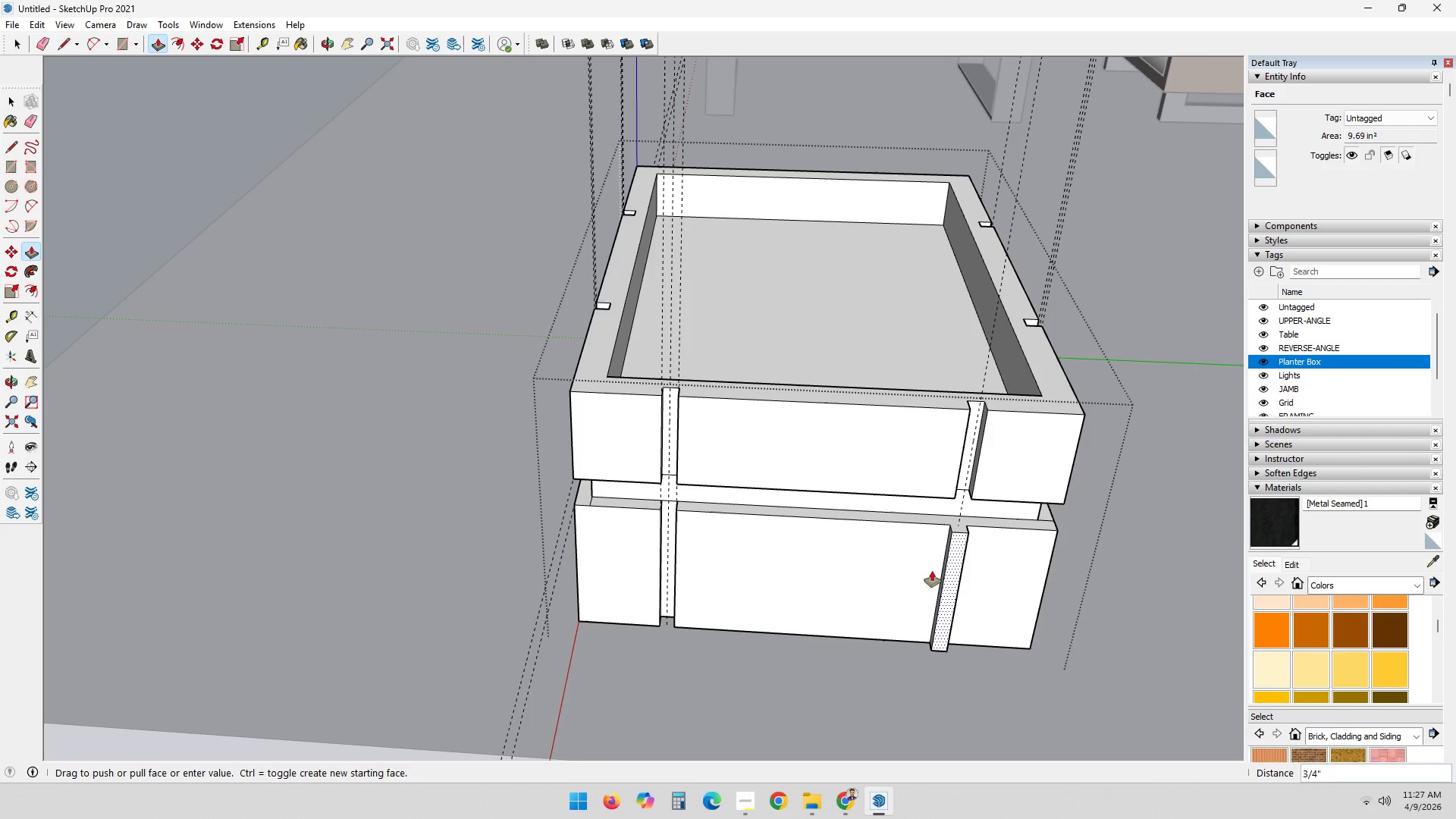 
key(Control+ControlLeft)
 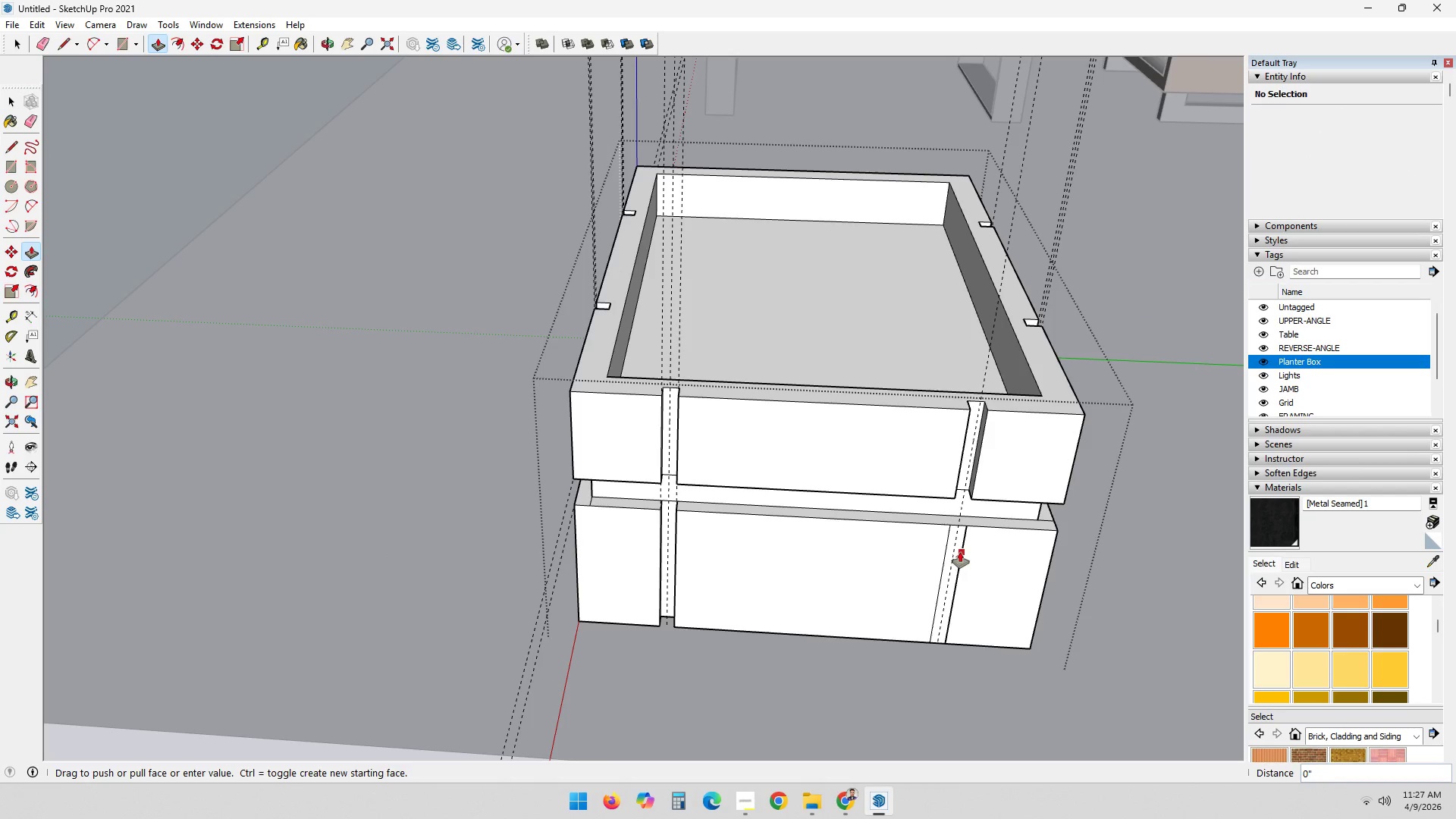 
key(Control+ControlLeft)
 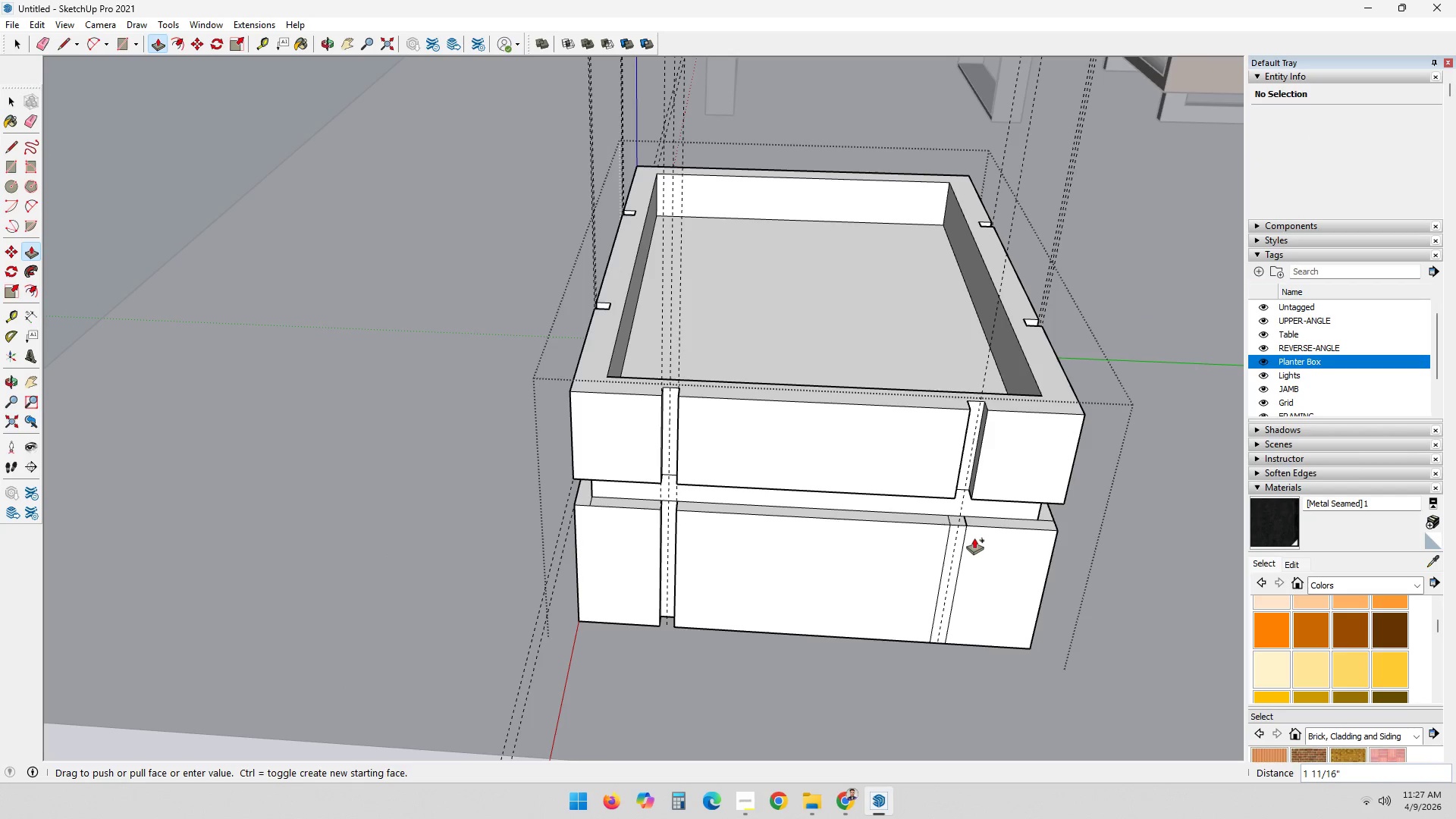 
key(Escape)
 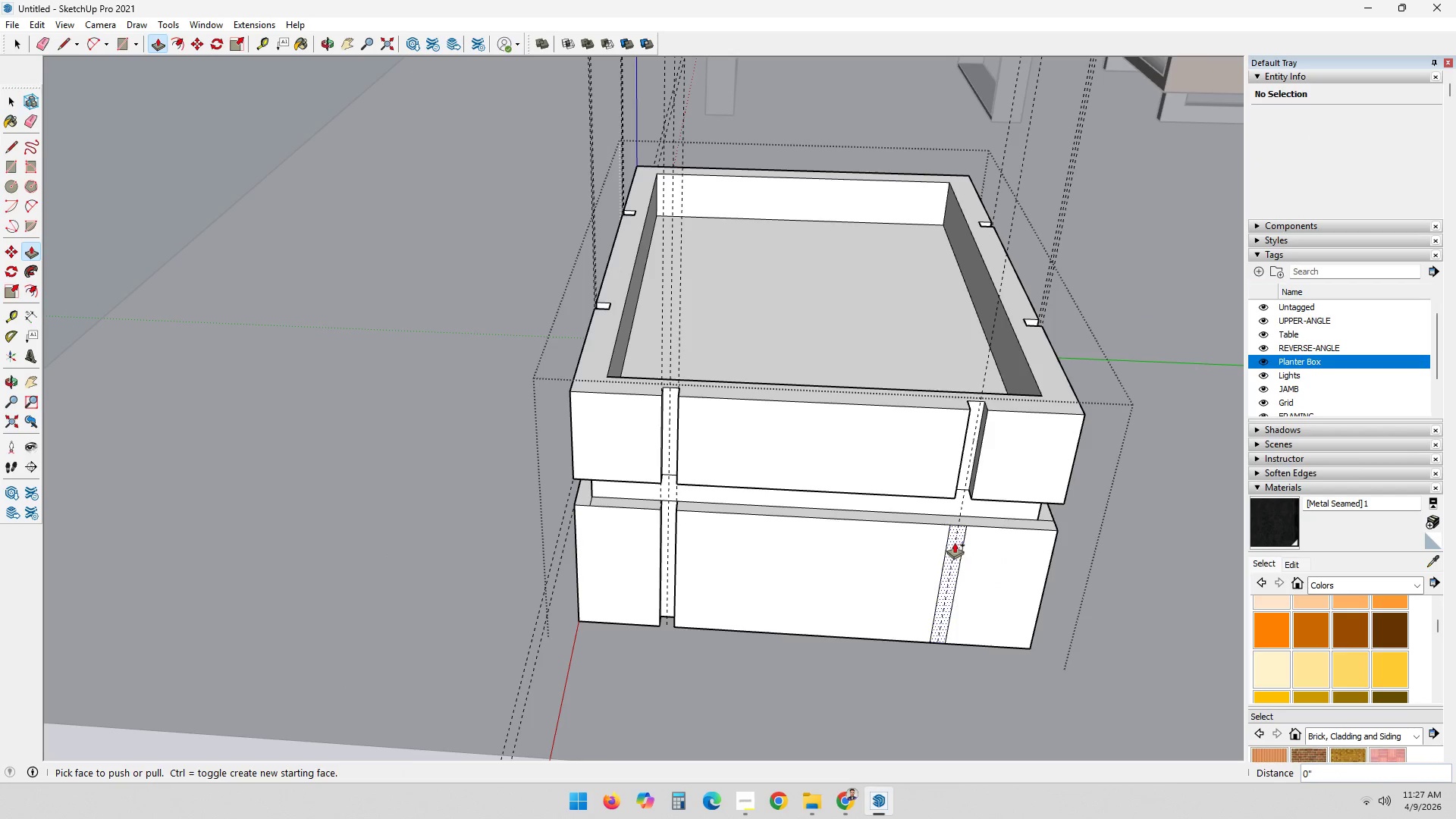 
double_click([955, 543])
 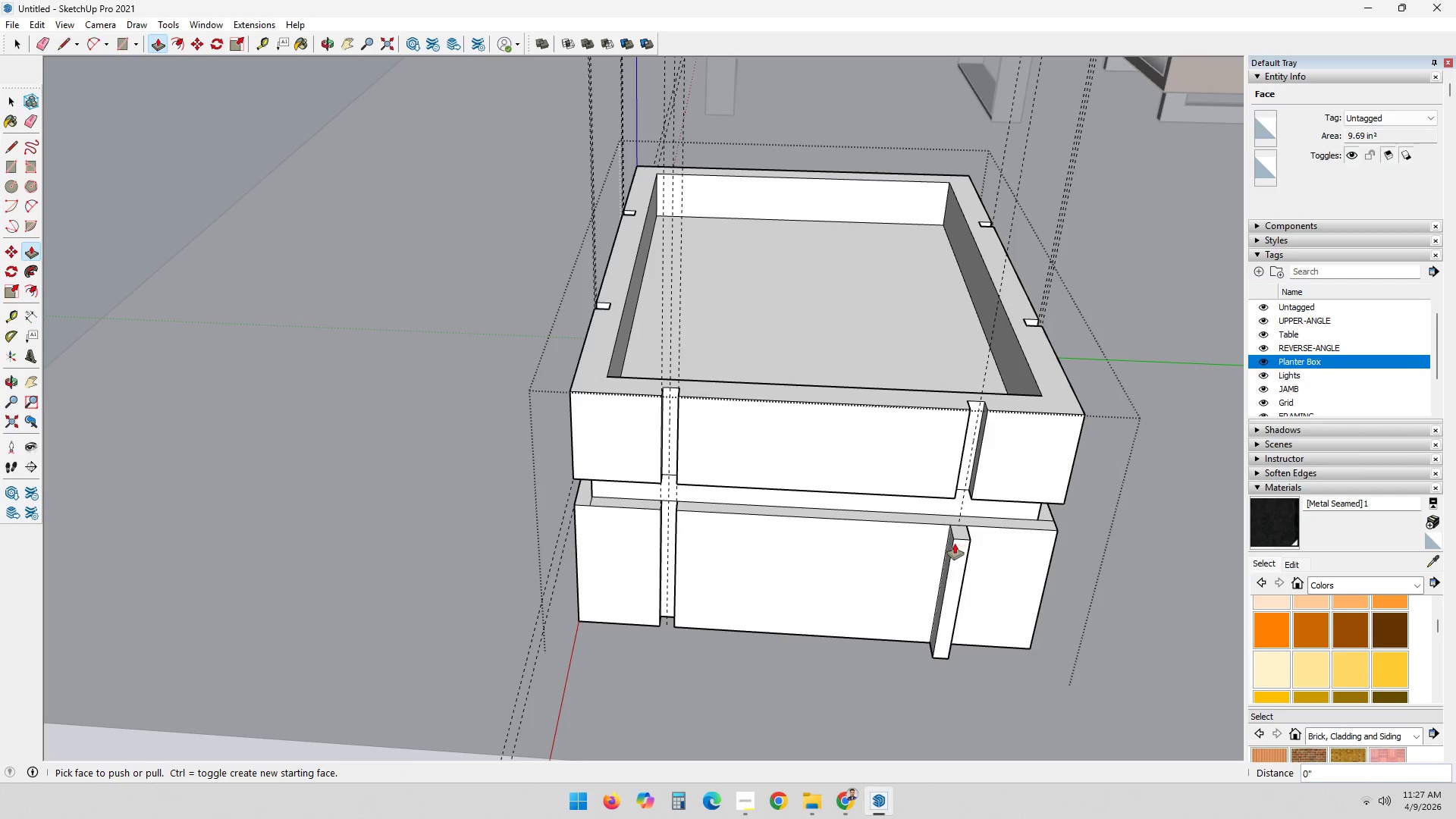 
key(Control+ControlLeft)
 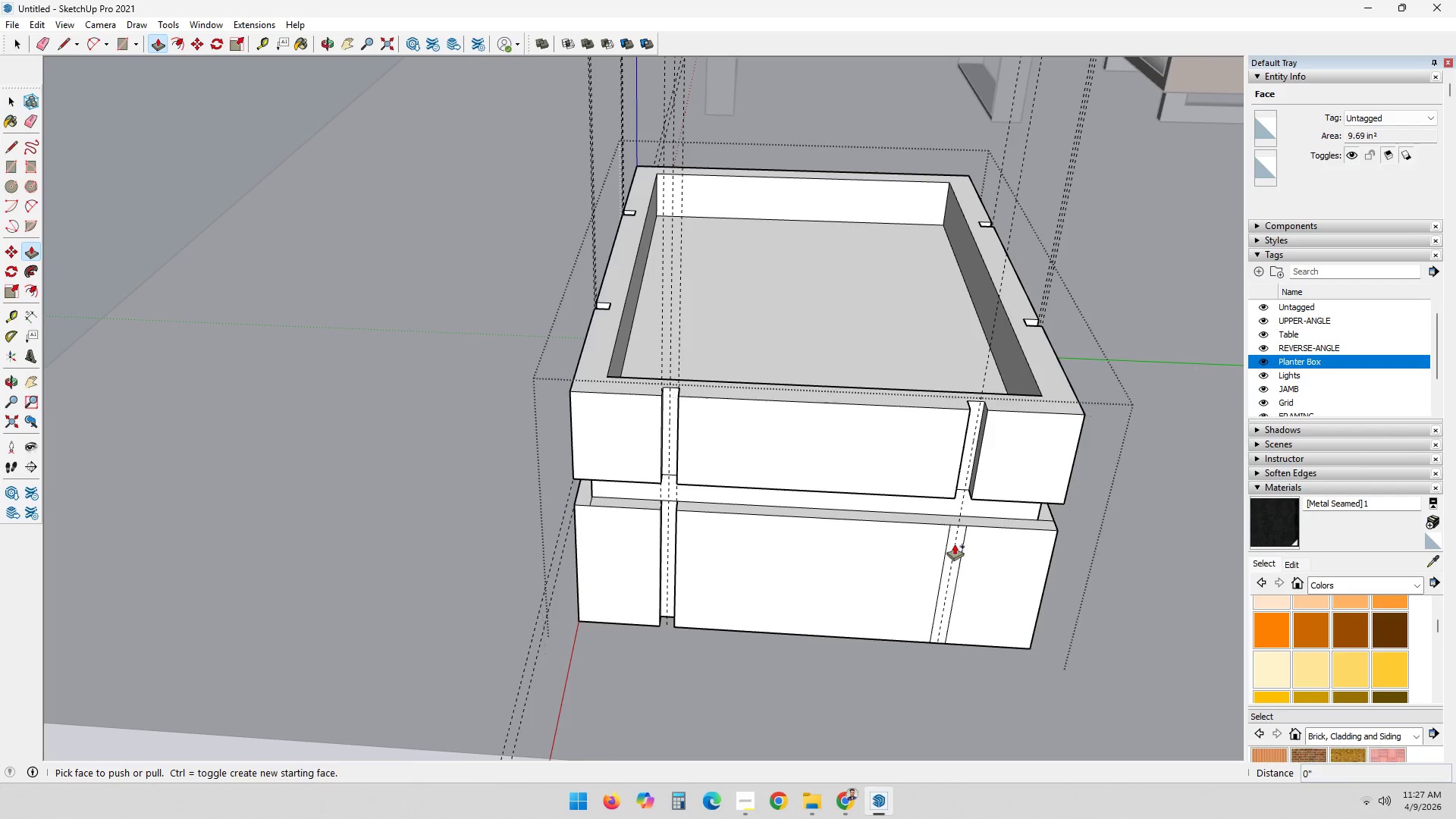 
key(Control+Z)
 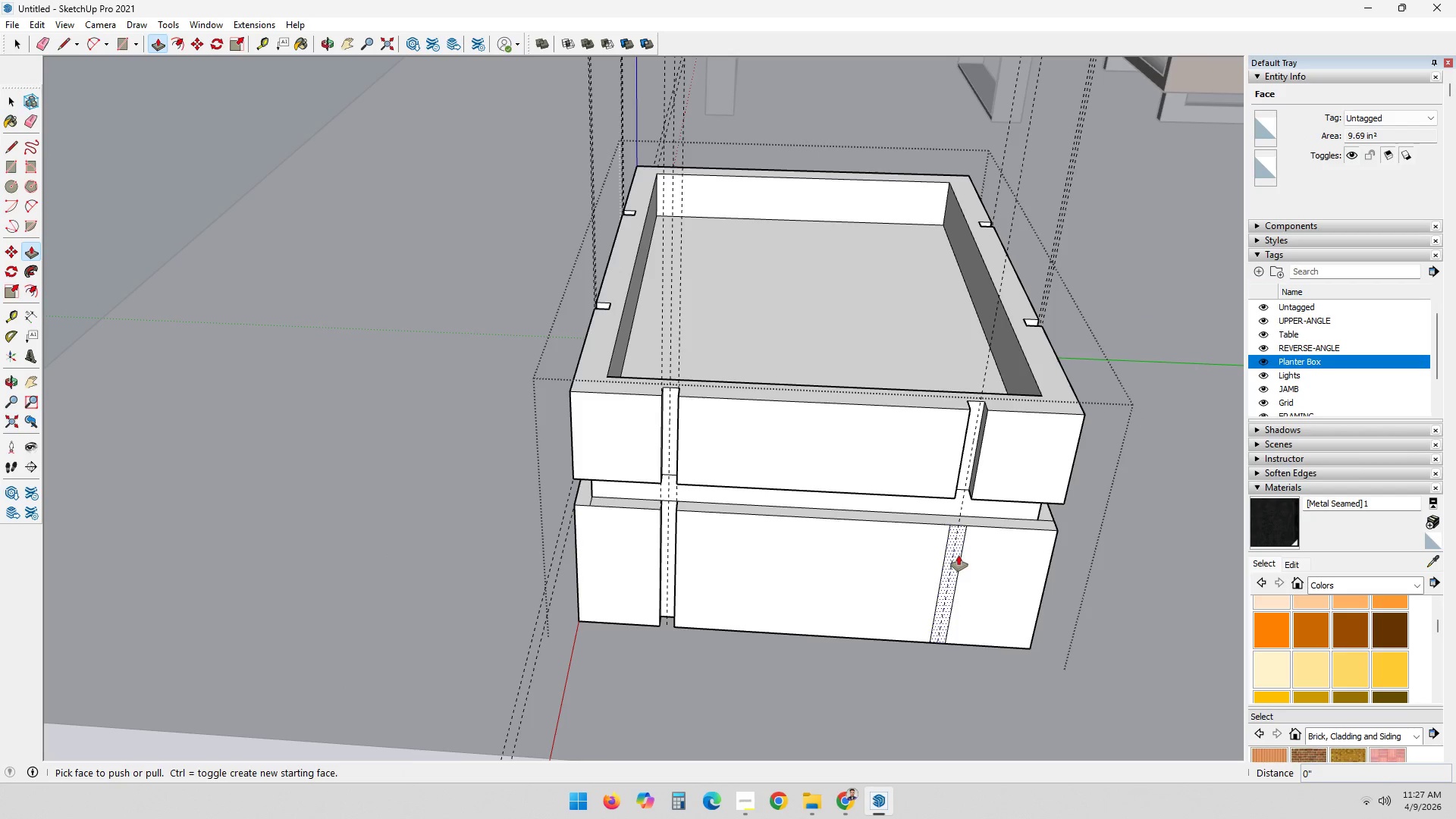 
left_click([959, 555])
 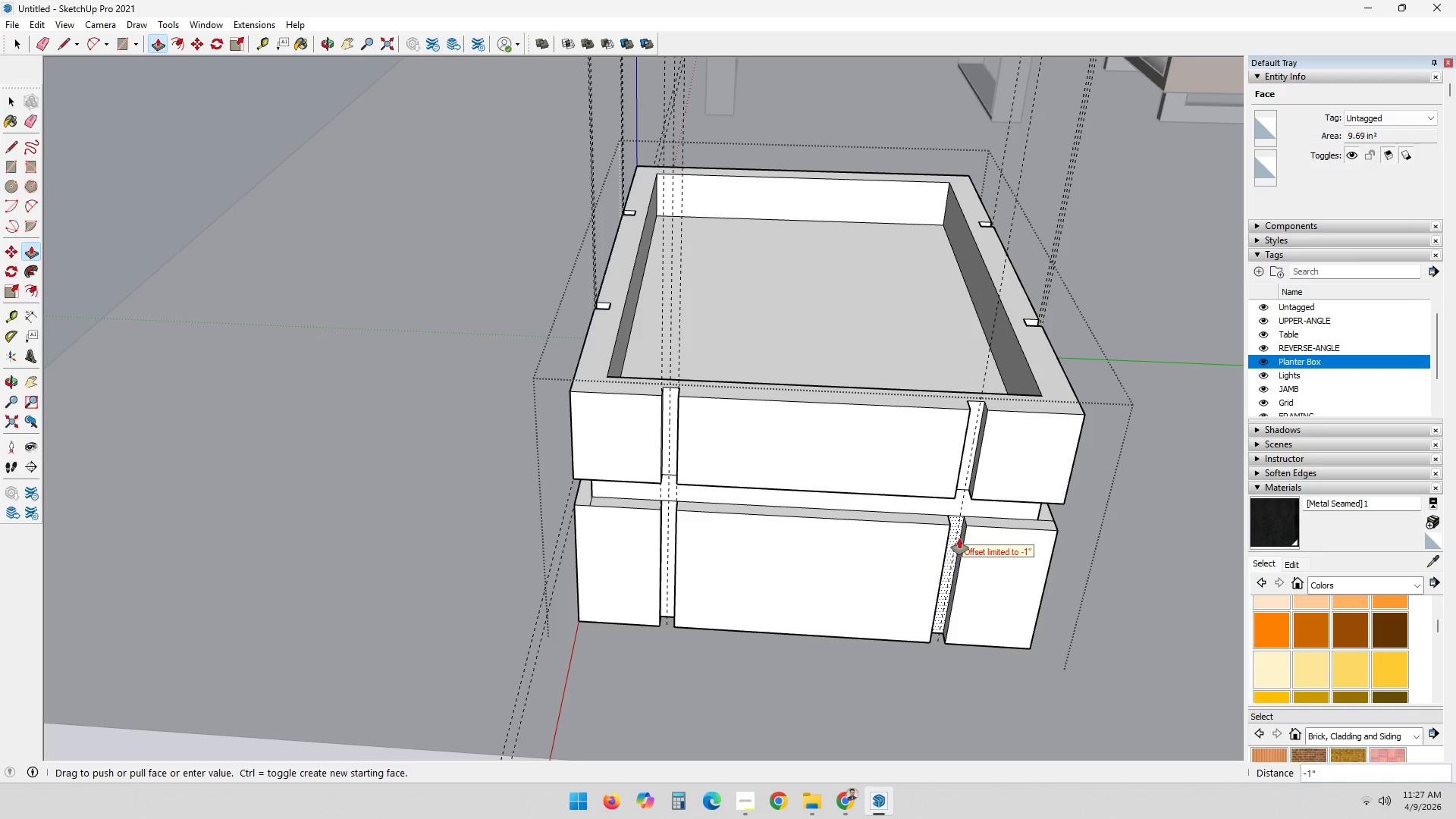 
key(NumpadDecimal)
 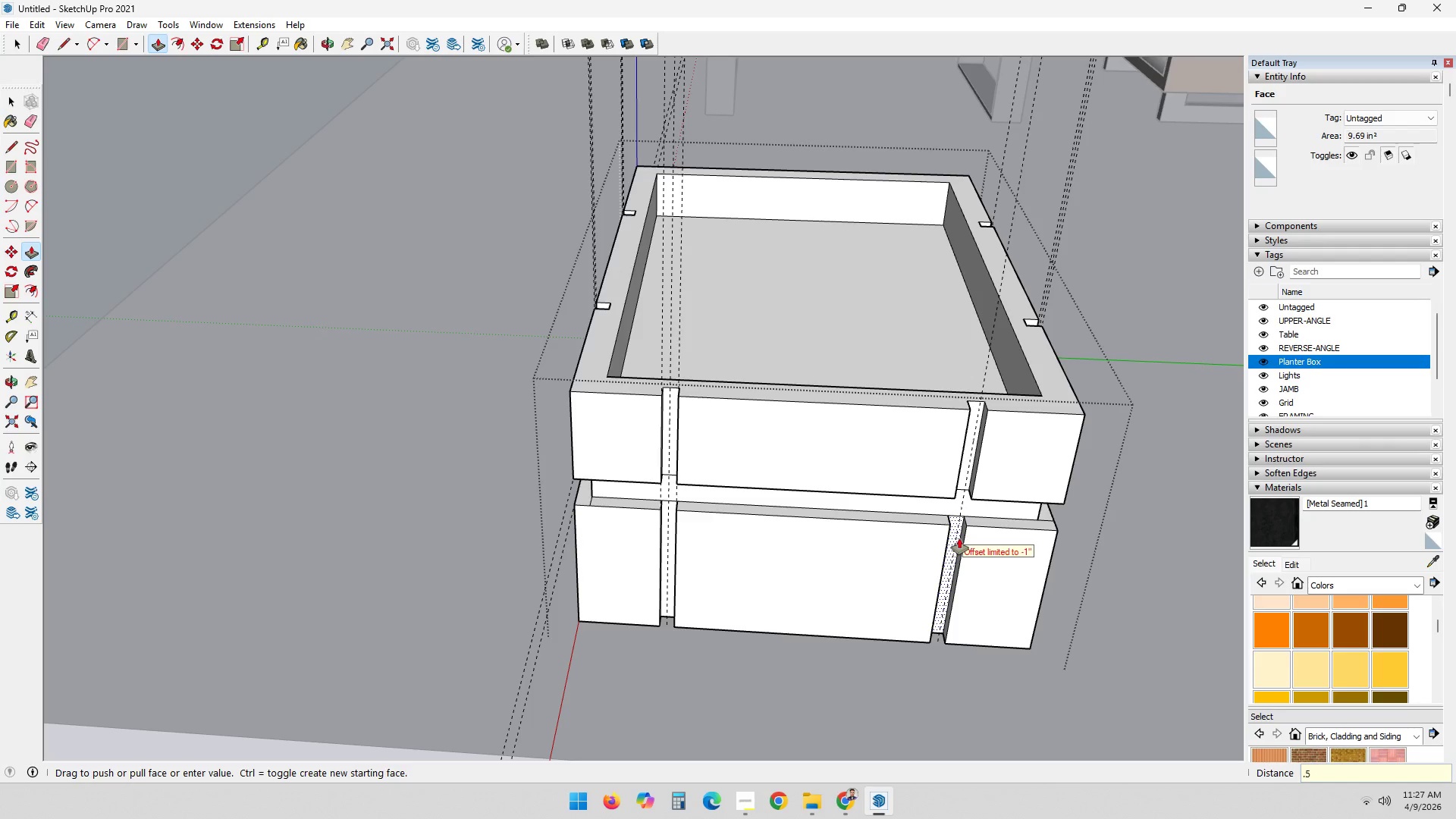 
key(Numpad5)
 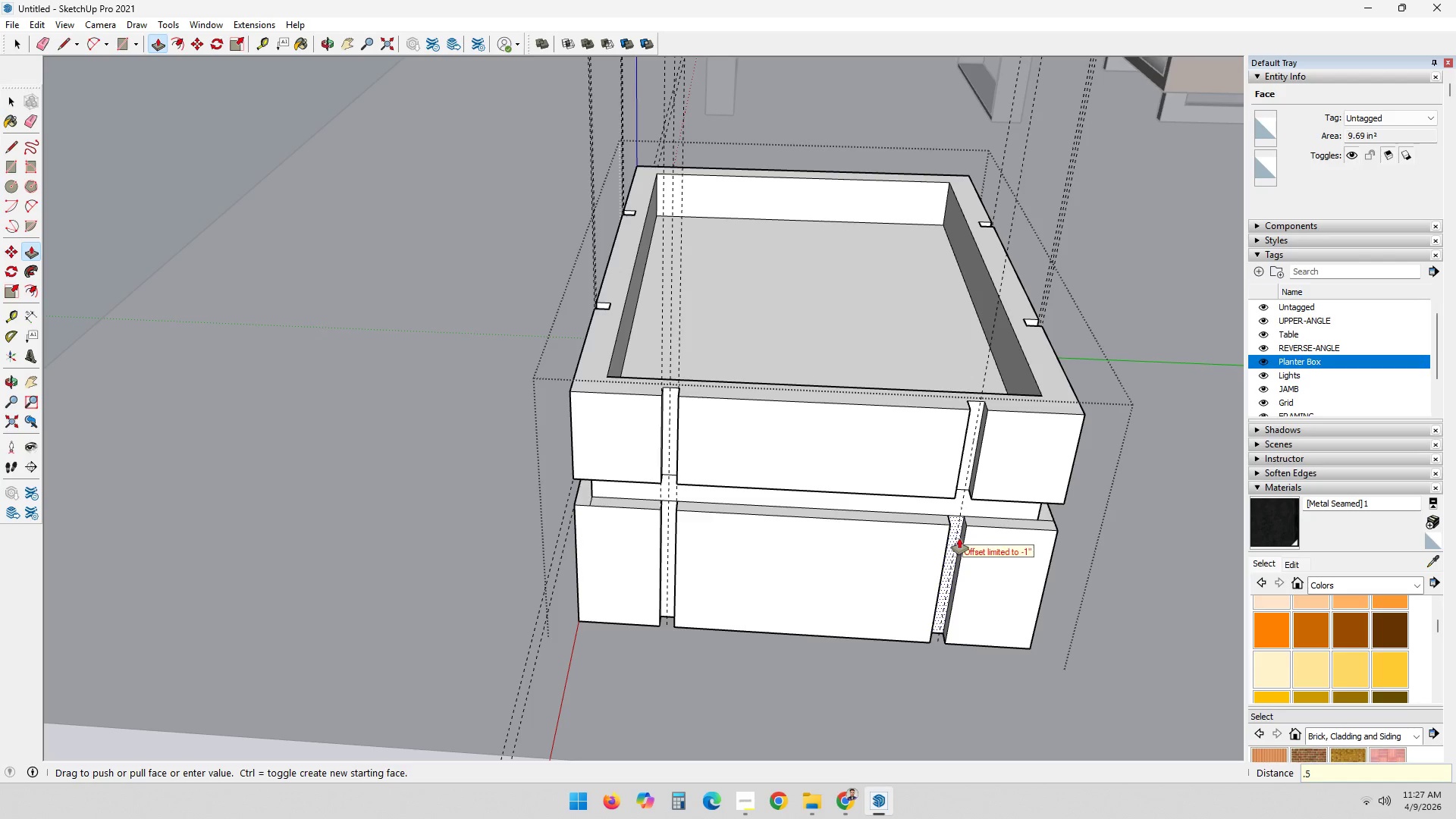 
key(NumpadEnter)
 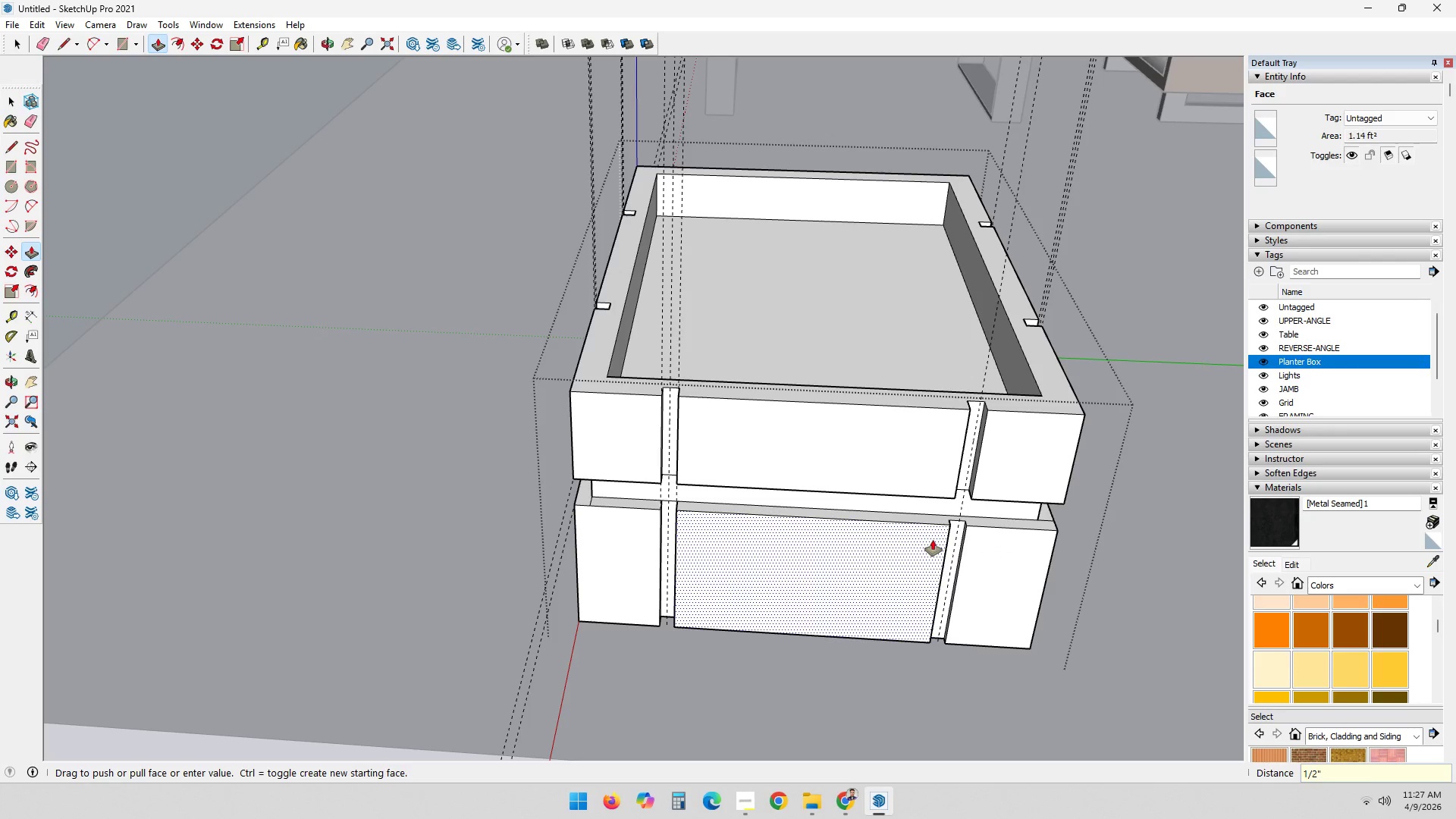 
key(Control+ControlLeft)
 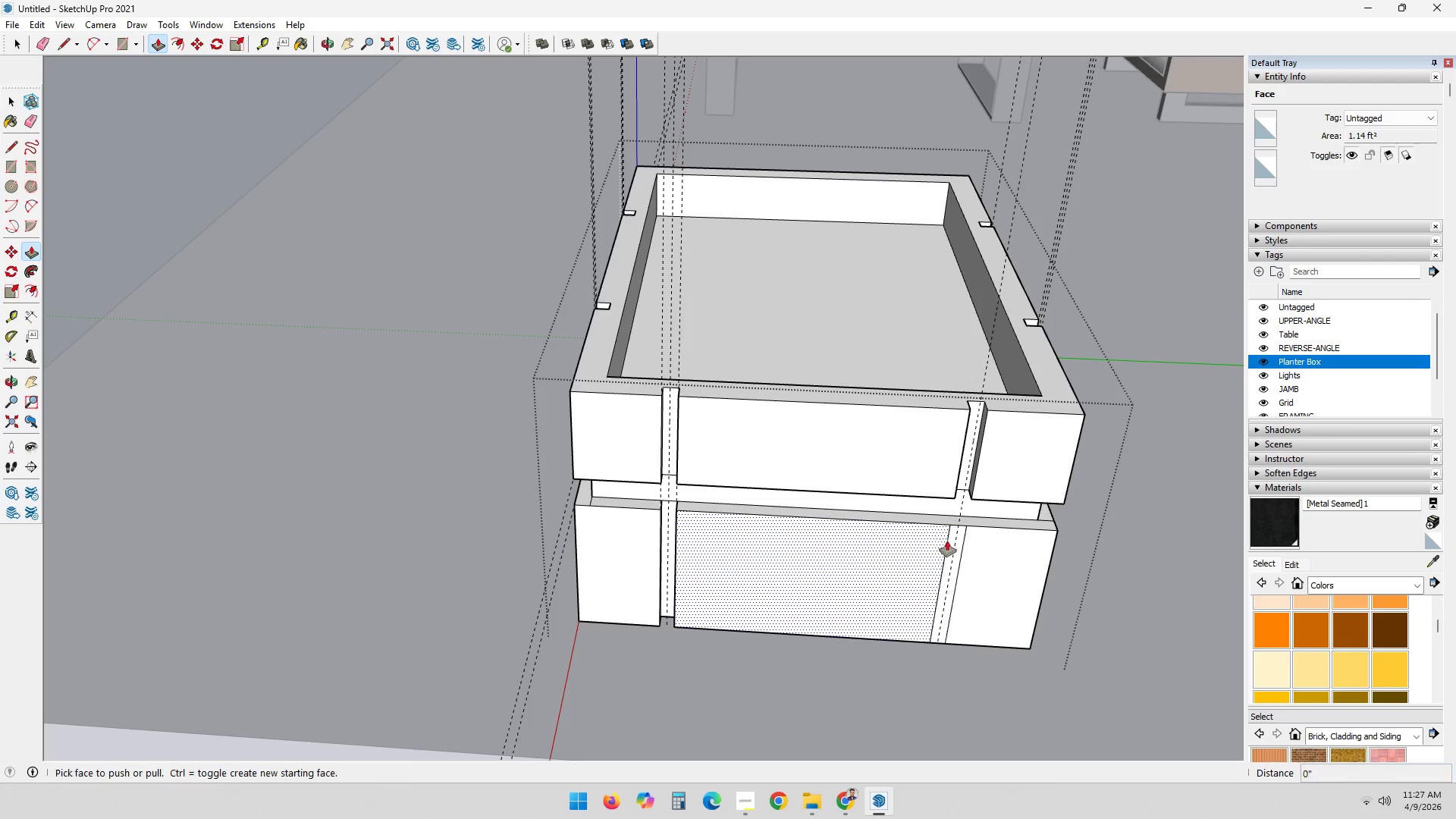 
key(Control+Z)
 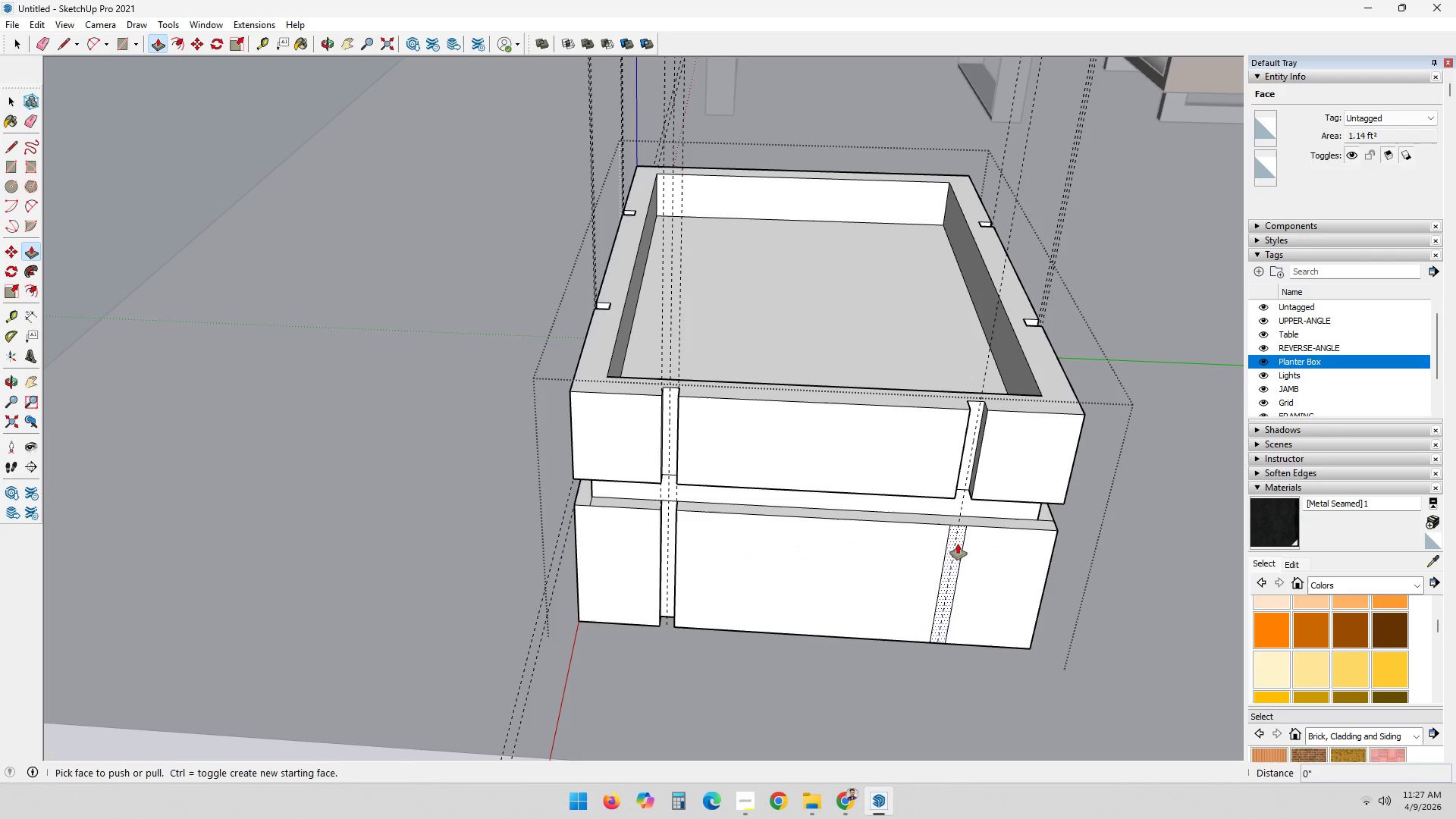 
left_click([958, 544])
 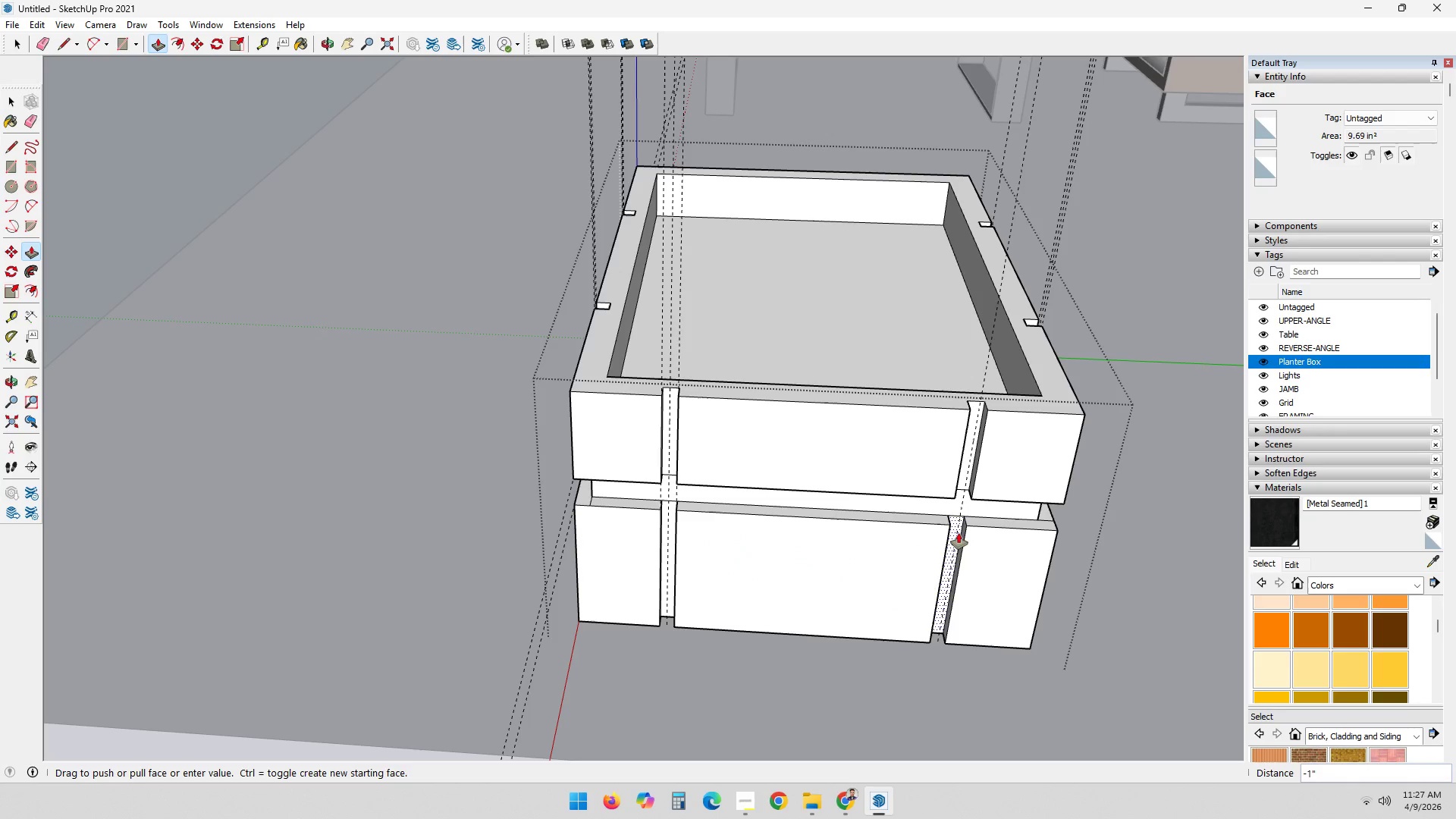 
key(1)
 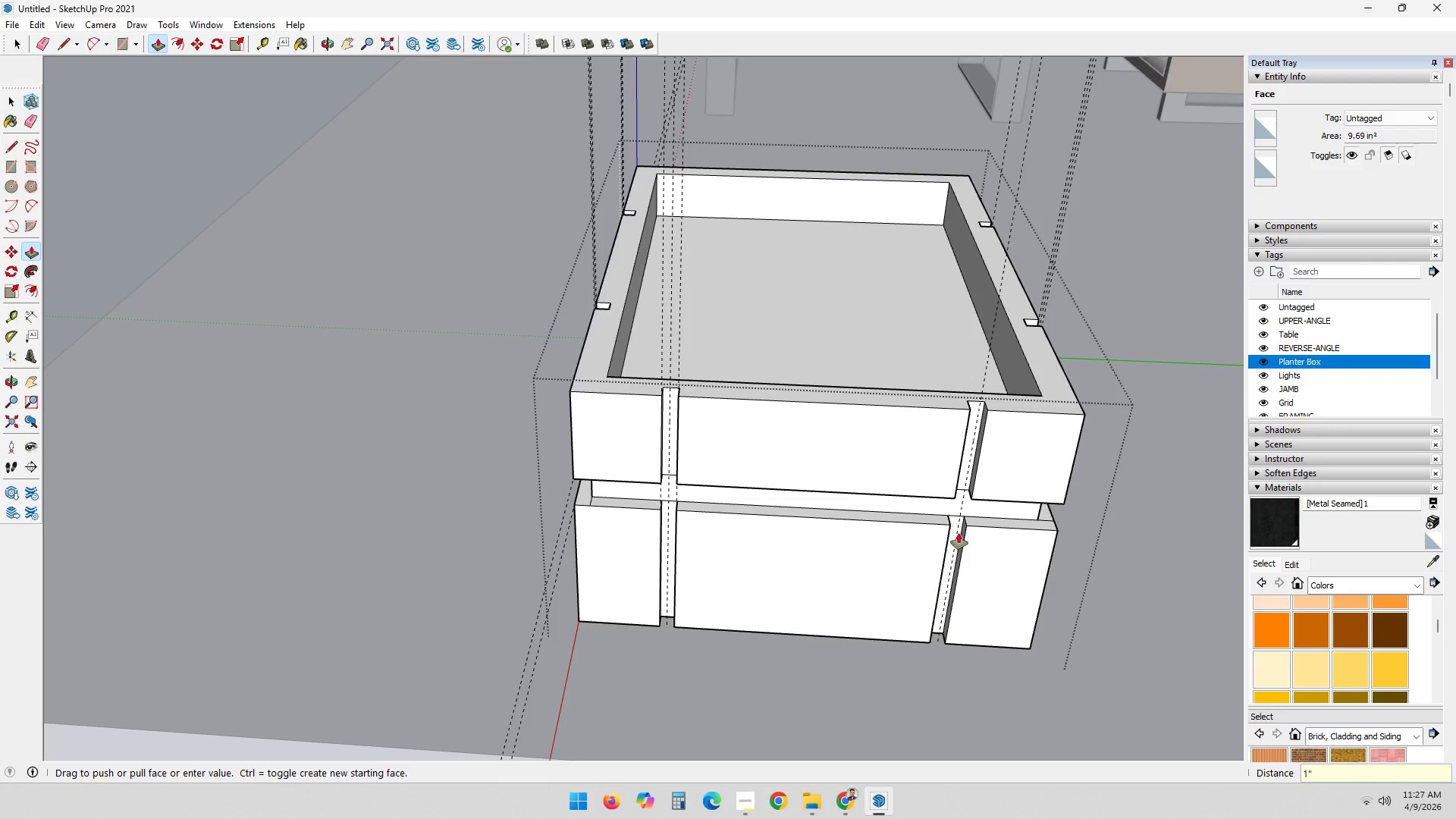 
key(NumpadEnter)
 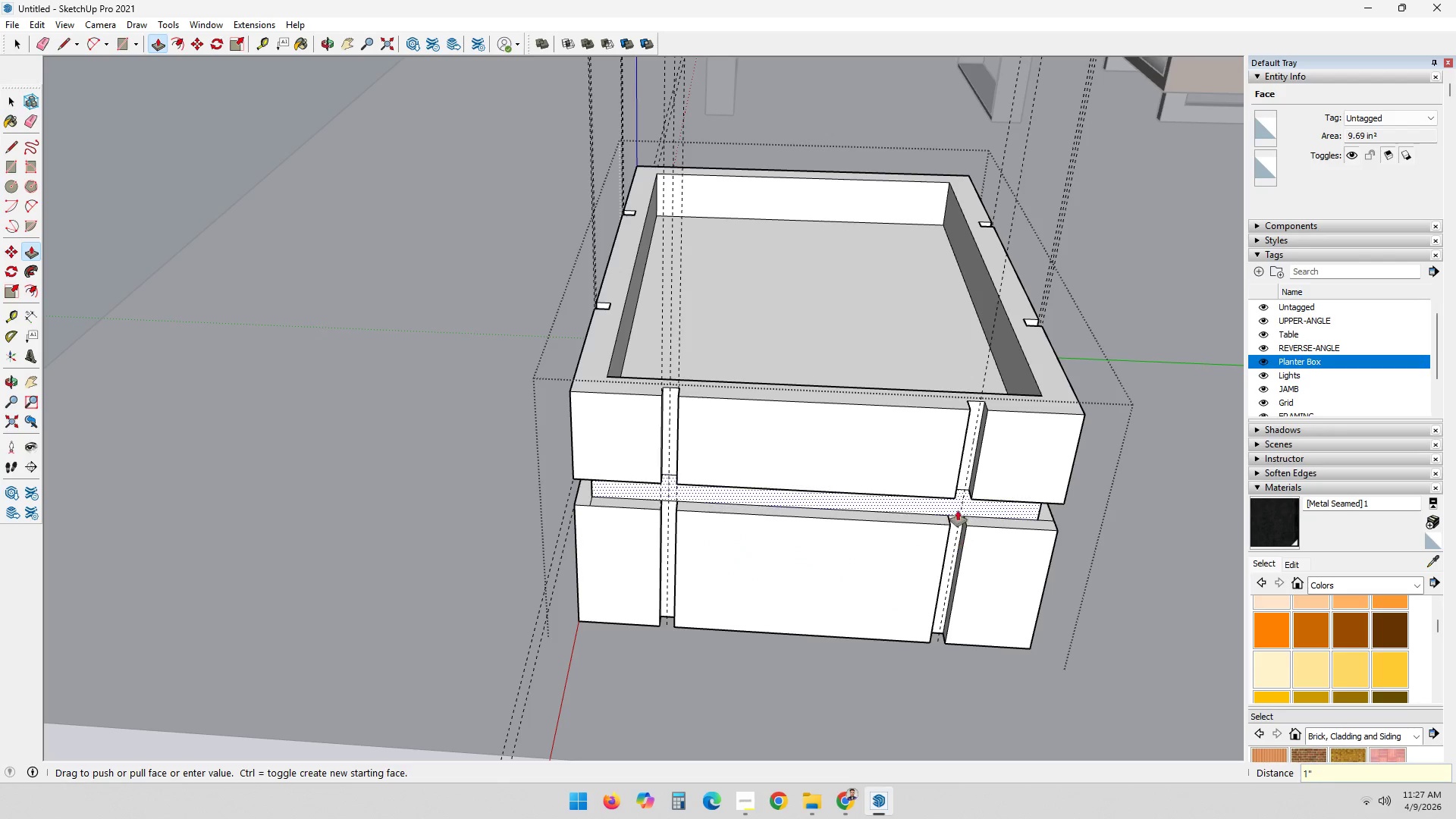 
scroll: coordinate [1008, 469], scroll_direction: down, amount: 6.0
 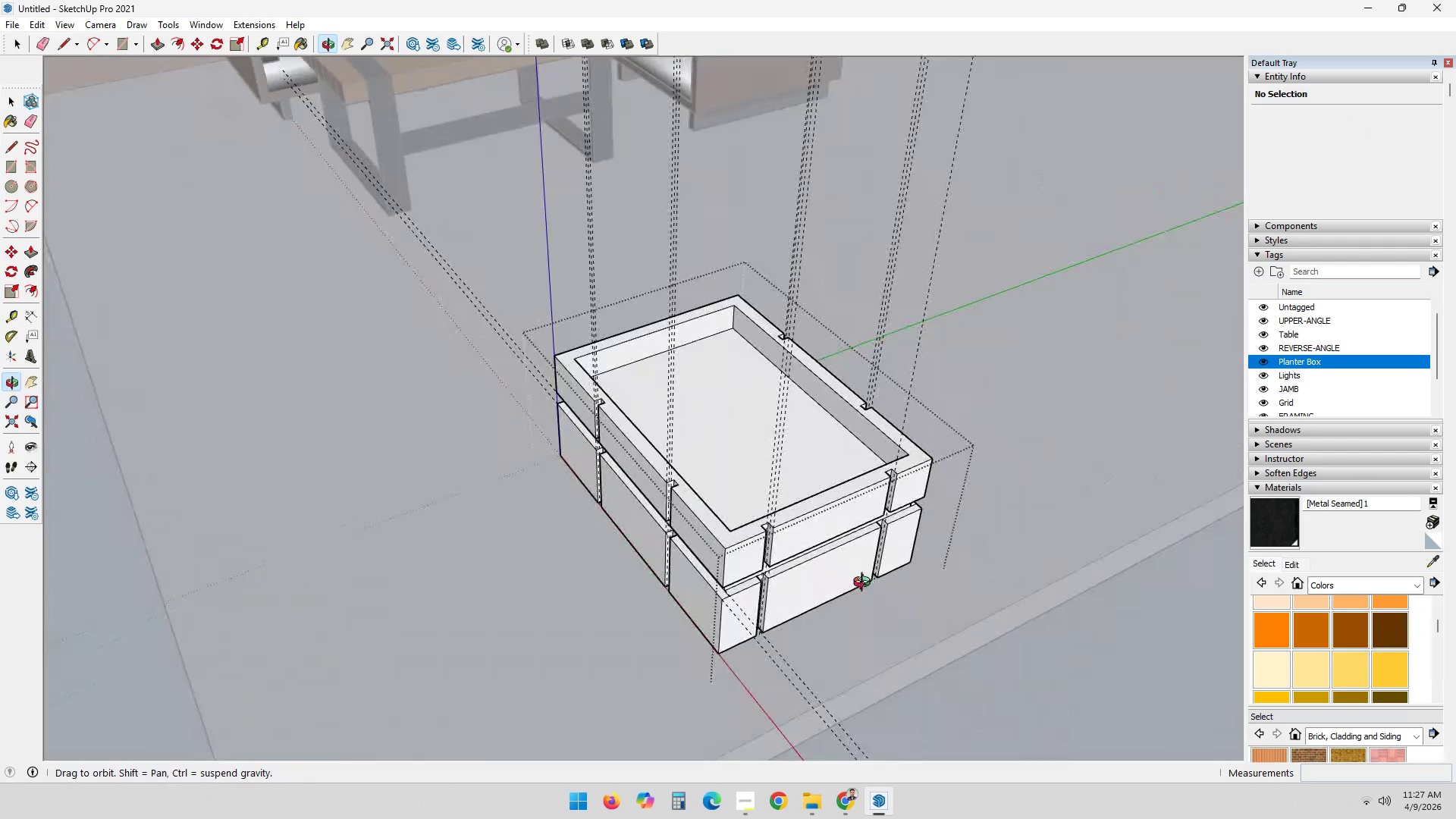 
scroll: coordinate [786, 383], scroll_direction: up, amount: 12.0
 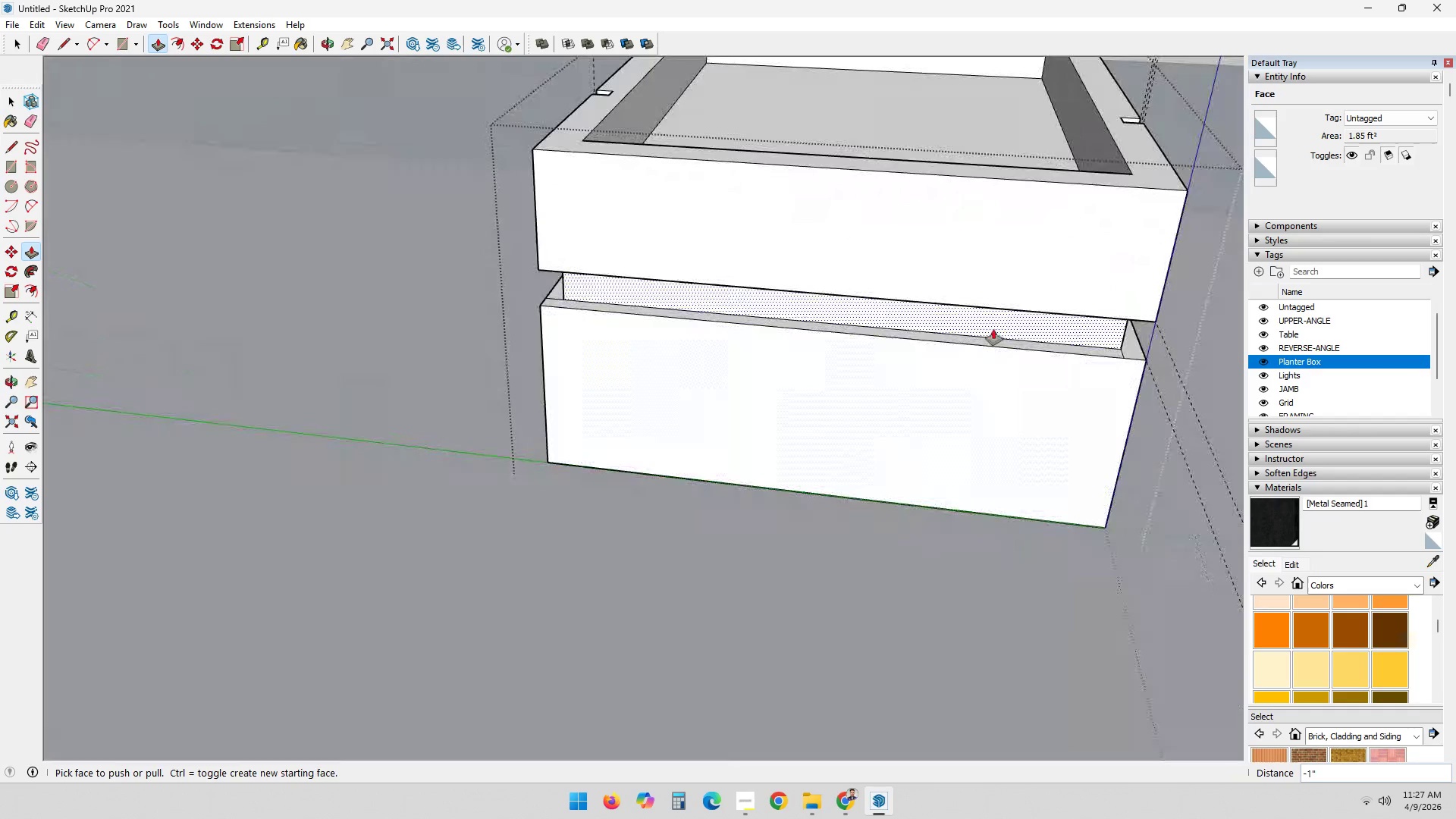 
key(Shift+ShiftLeft)
 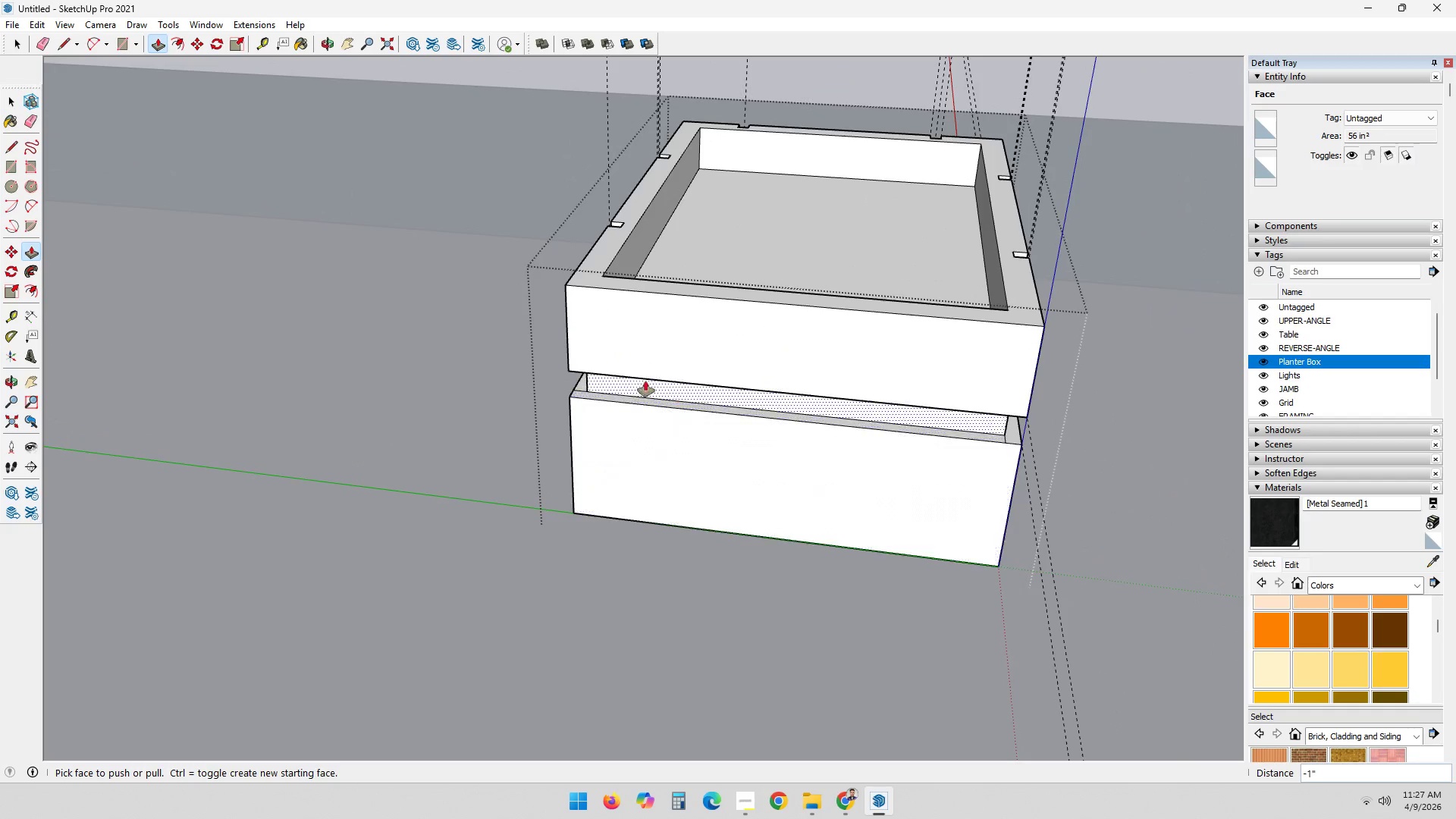 
scroll: coordinate [719, 287], scroll_direction: down, amount: 3.0
 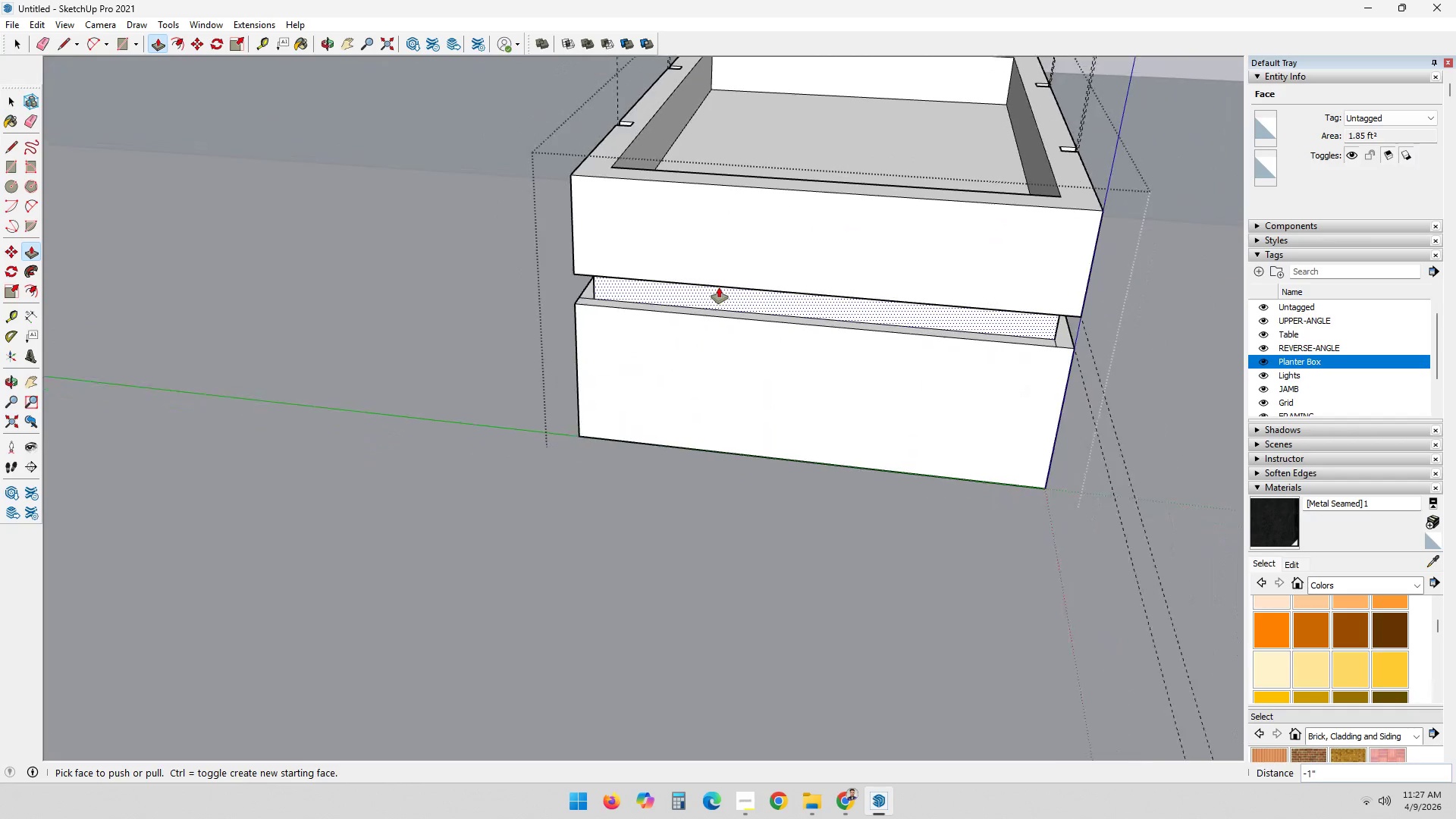 
type(lt)
 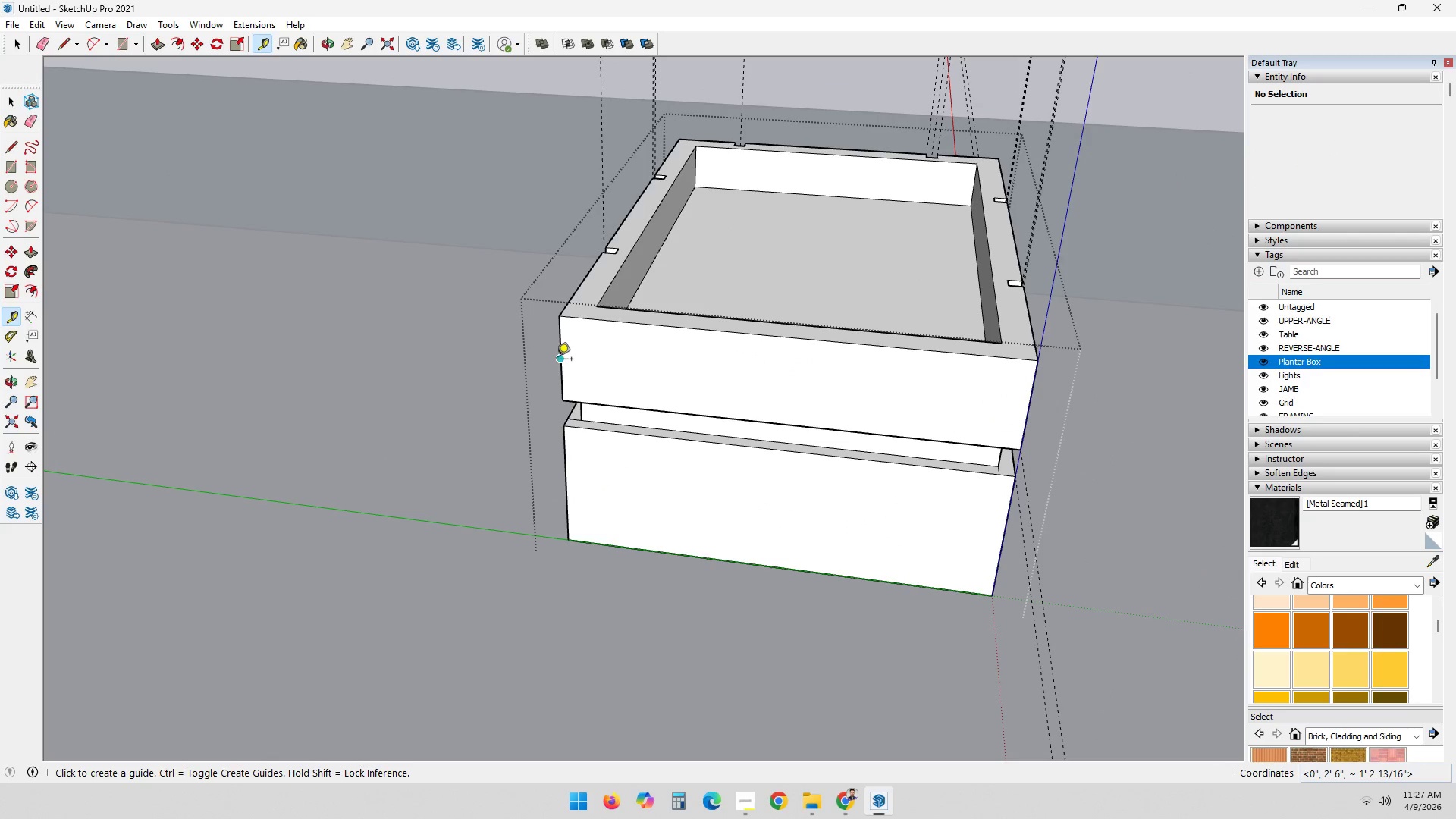 
left_click([557, 360])
 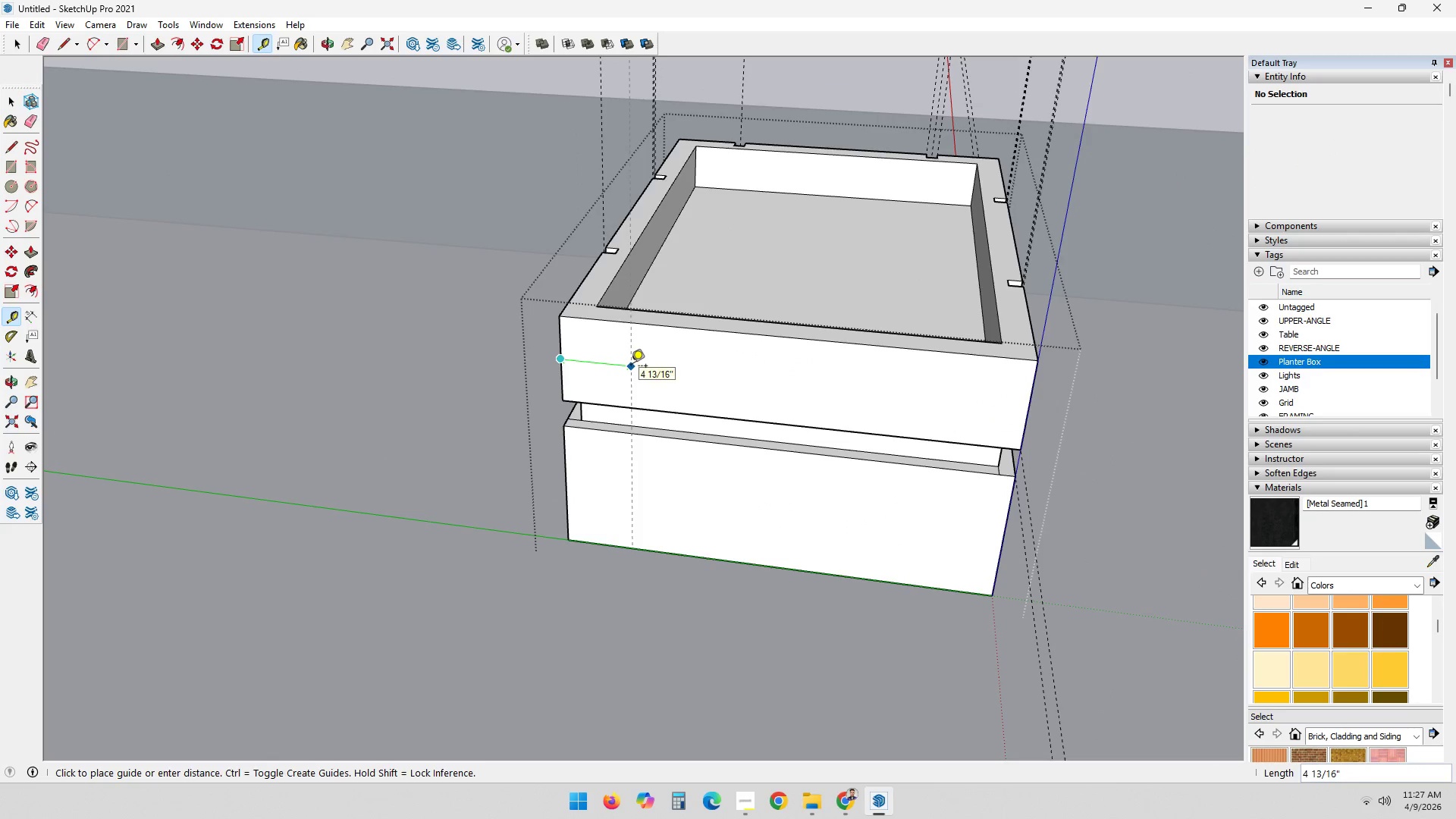 
key(NumpadDecimal)
 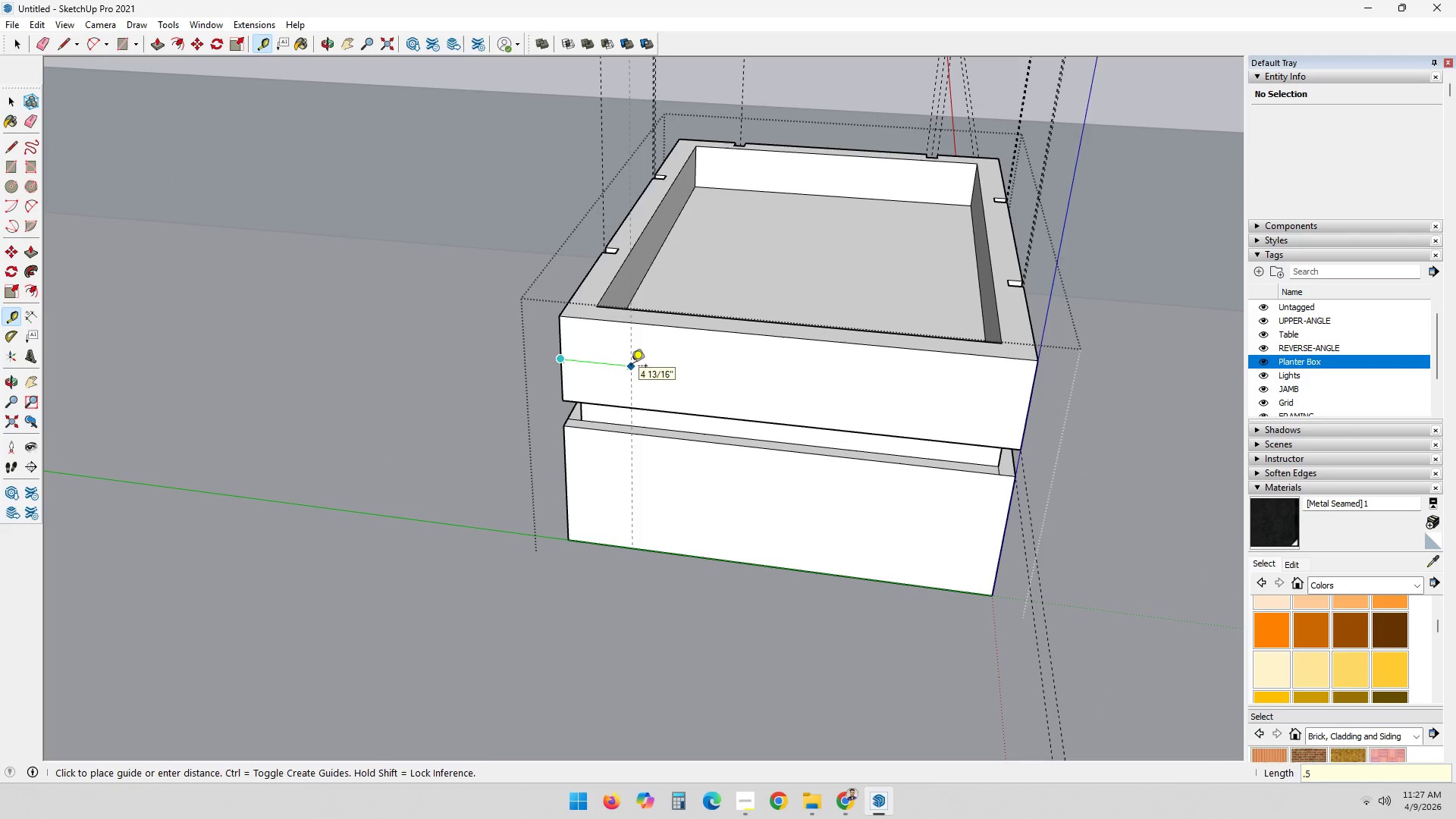 
key(Numpad5)
 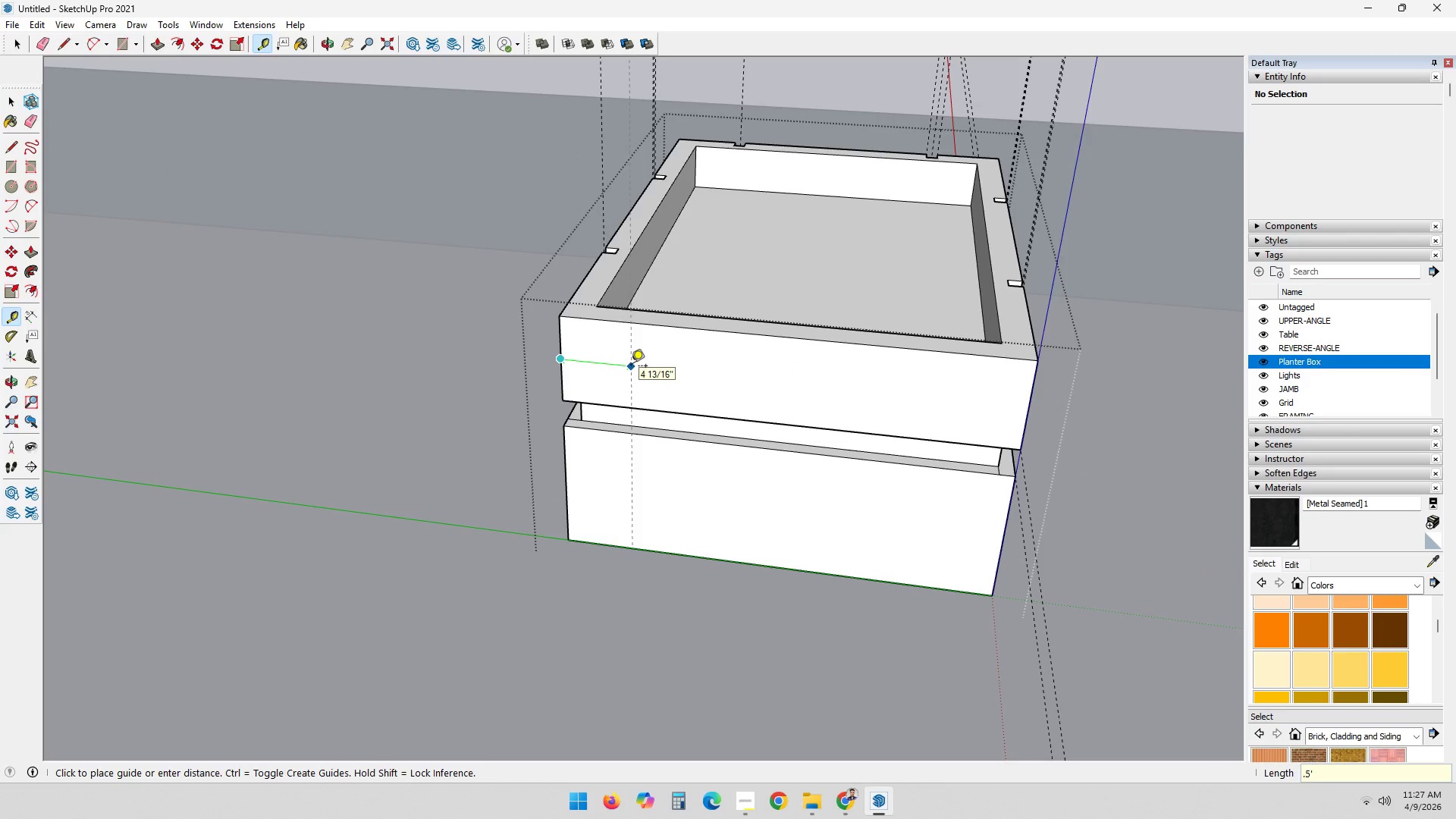 
key(Quote)
 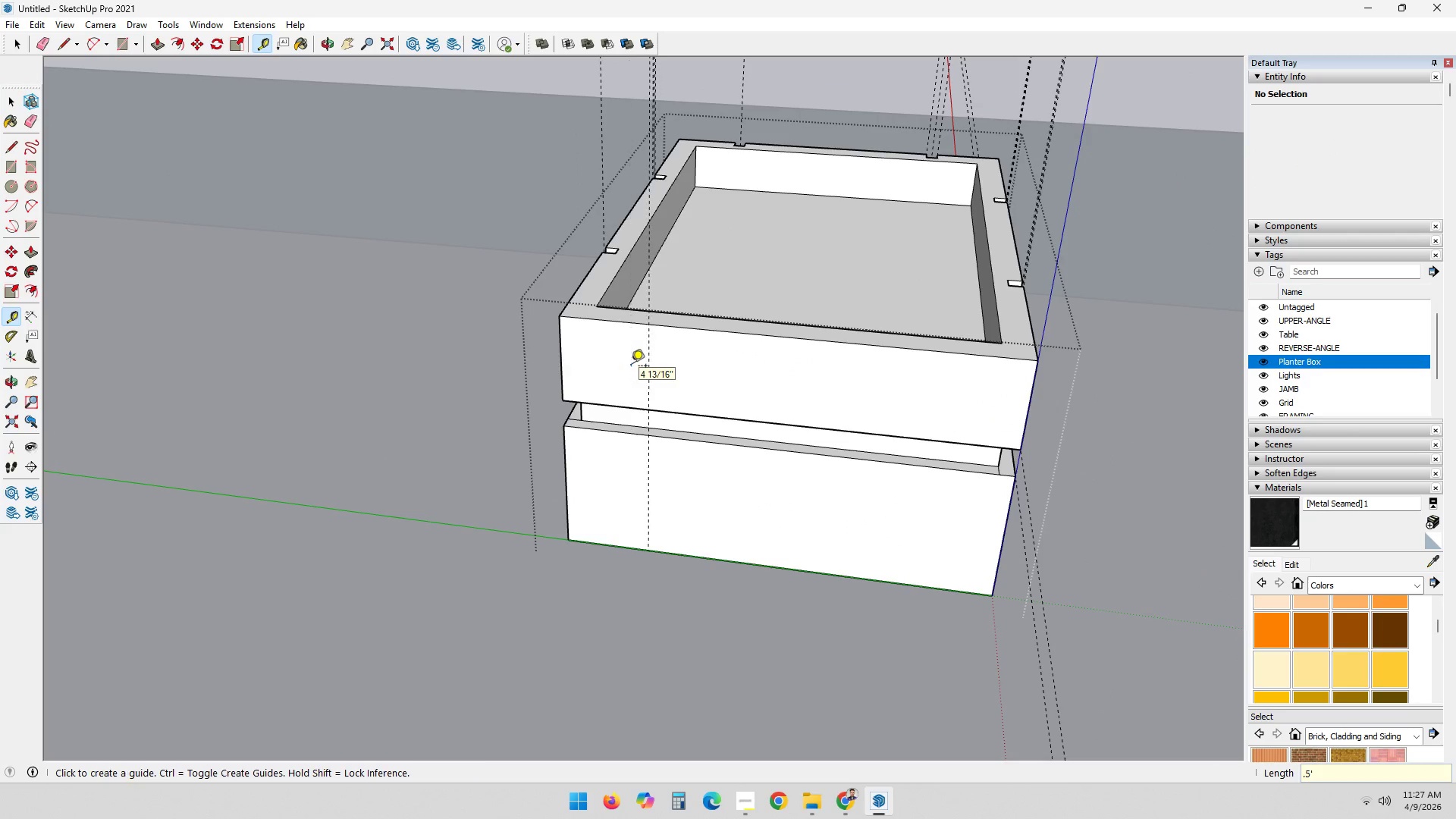 
key(NumpadEnter)
 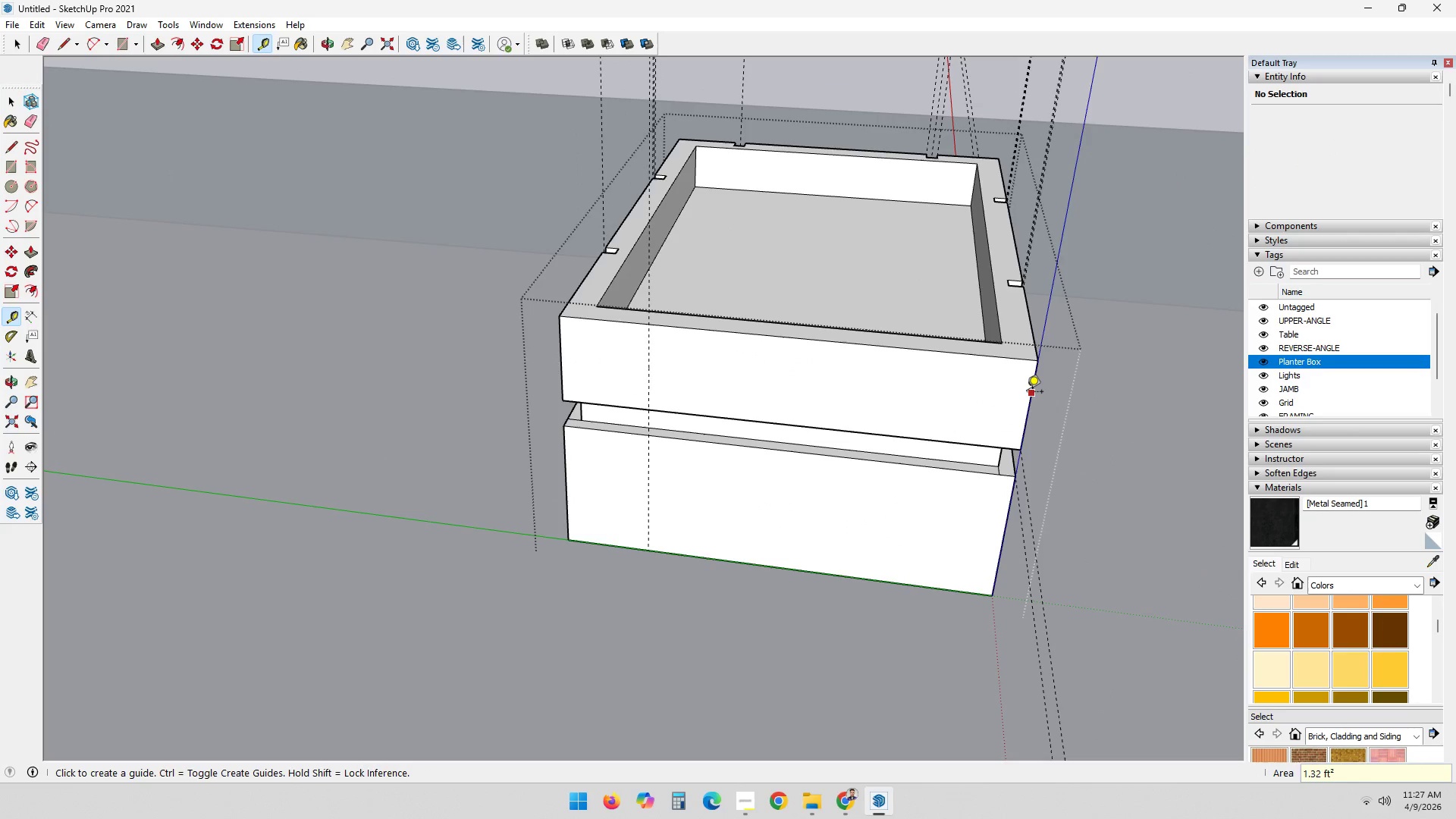 
left_click([1029, 394])
 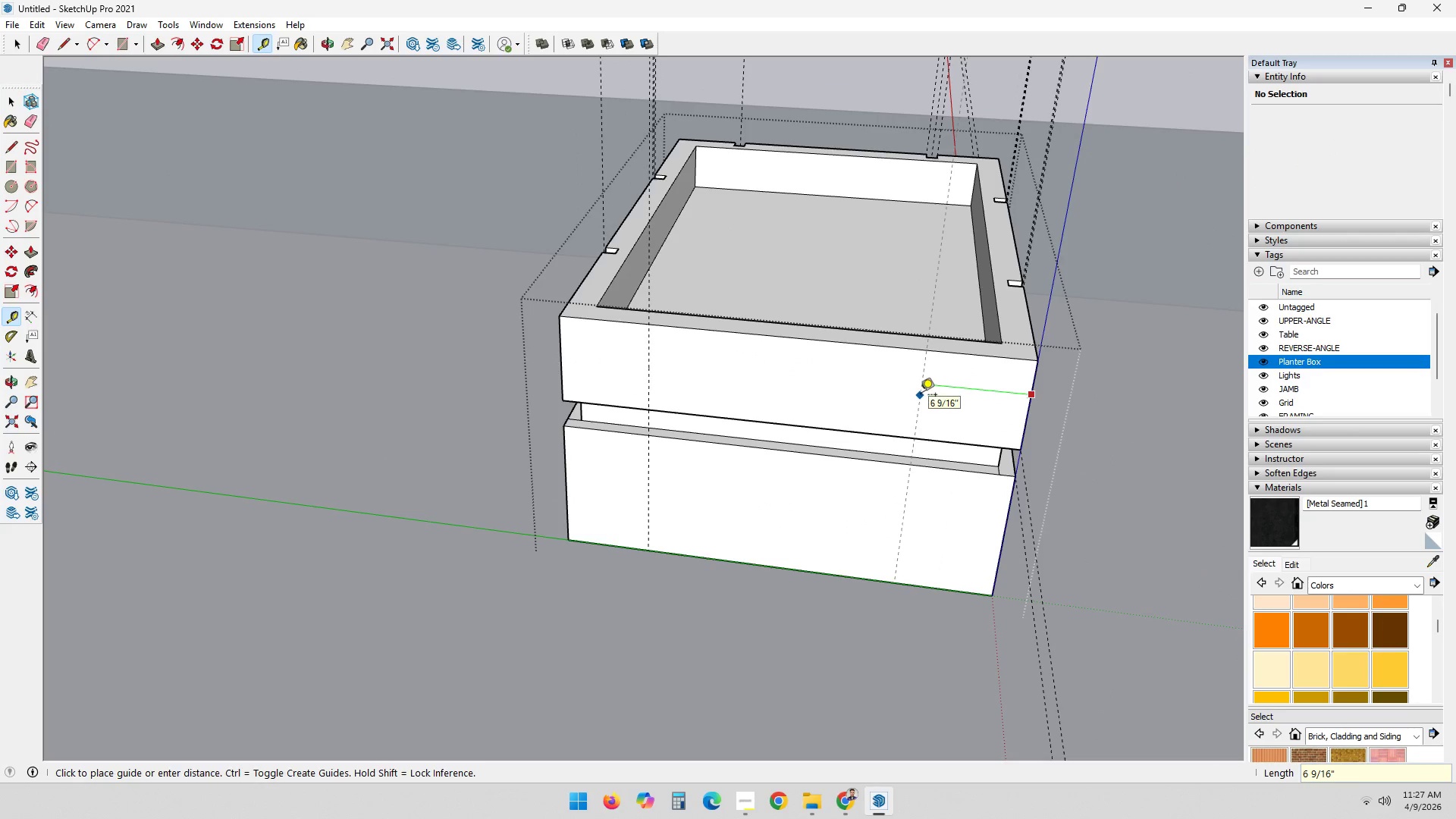 
key(NumpadDecimal)
 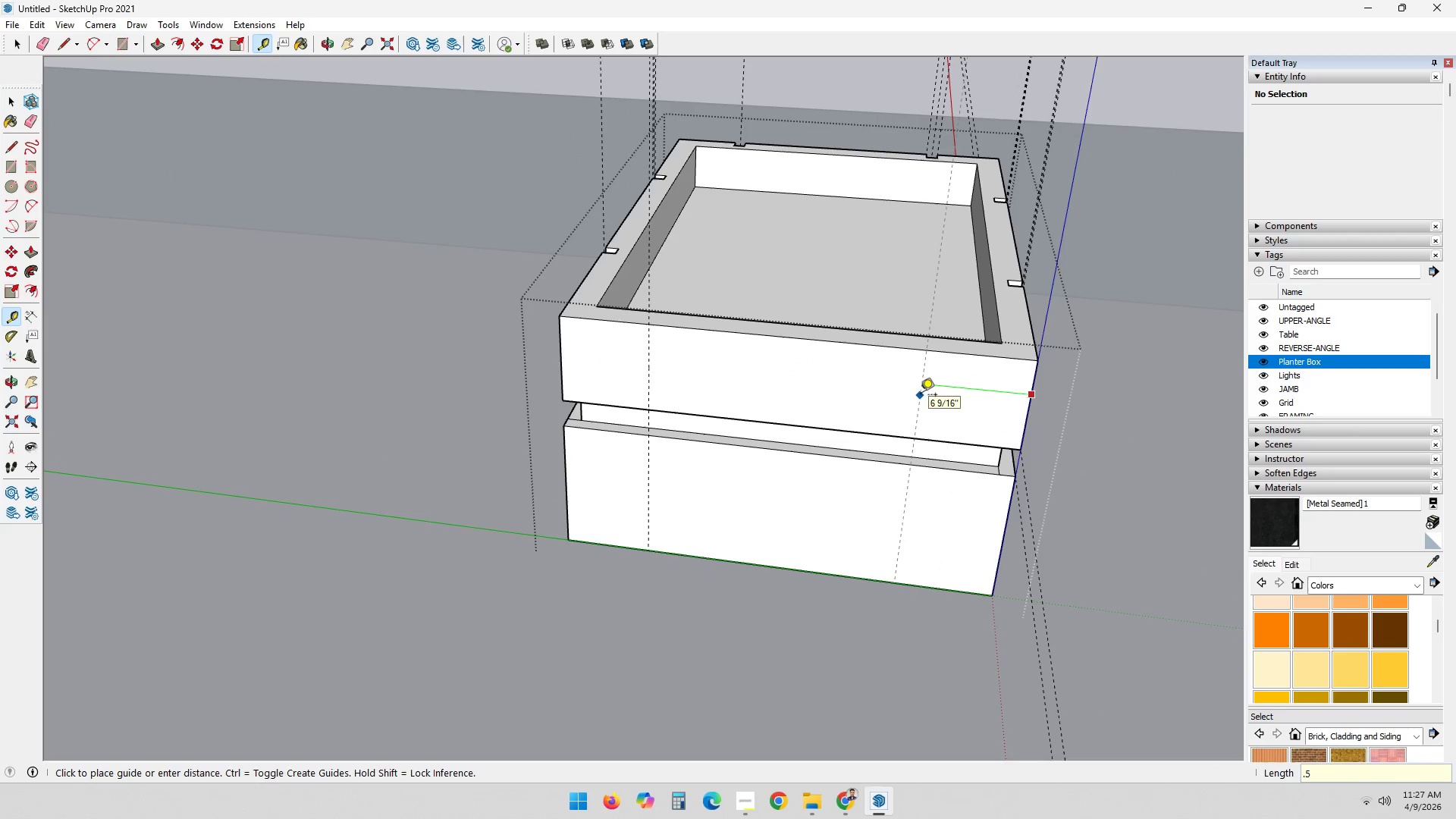 
key(Numpad5)
 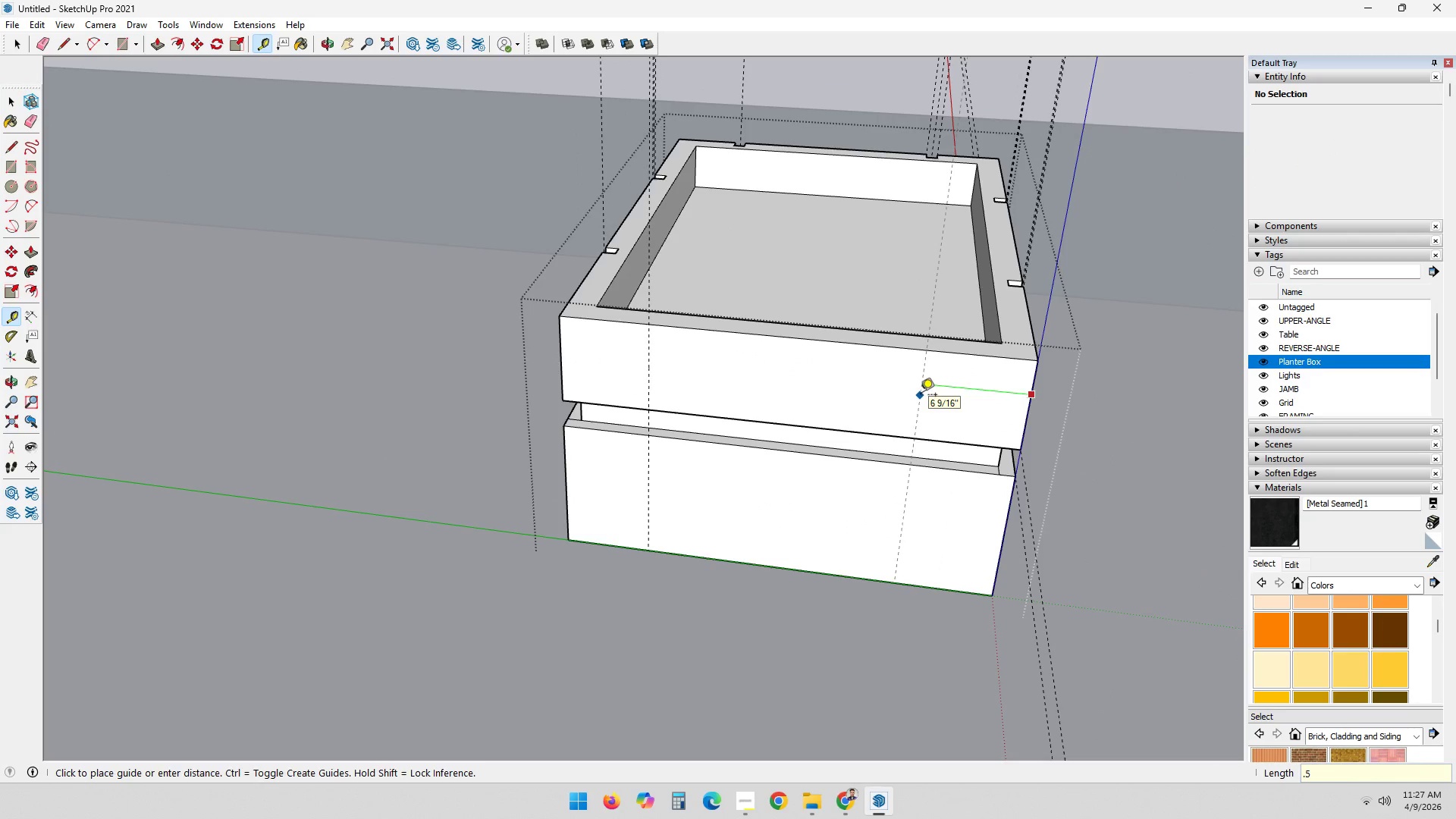 
key(NumpadEnter)
 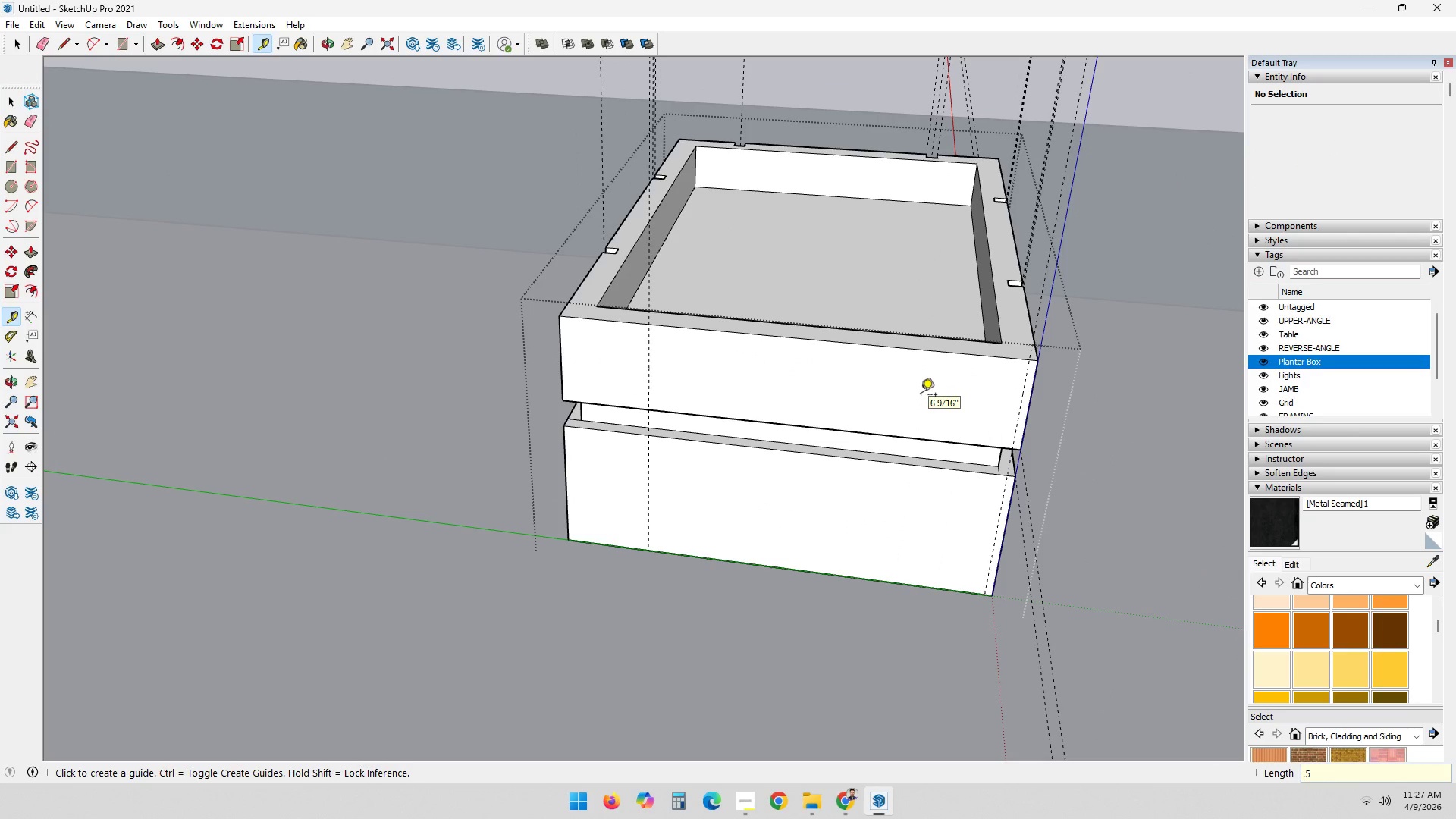 
key(Control+ControlLeft)
 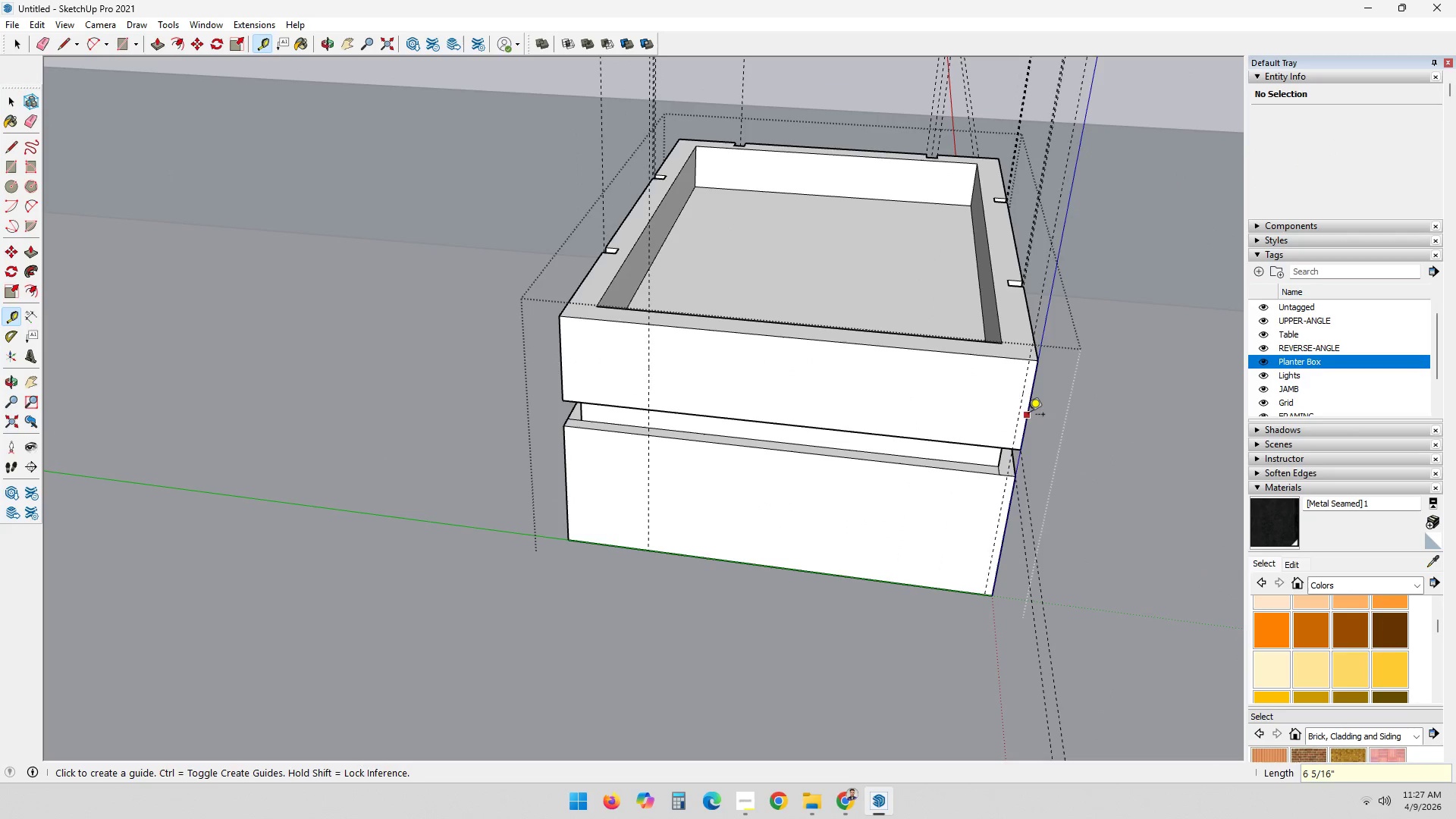 
key(Control+Z)
 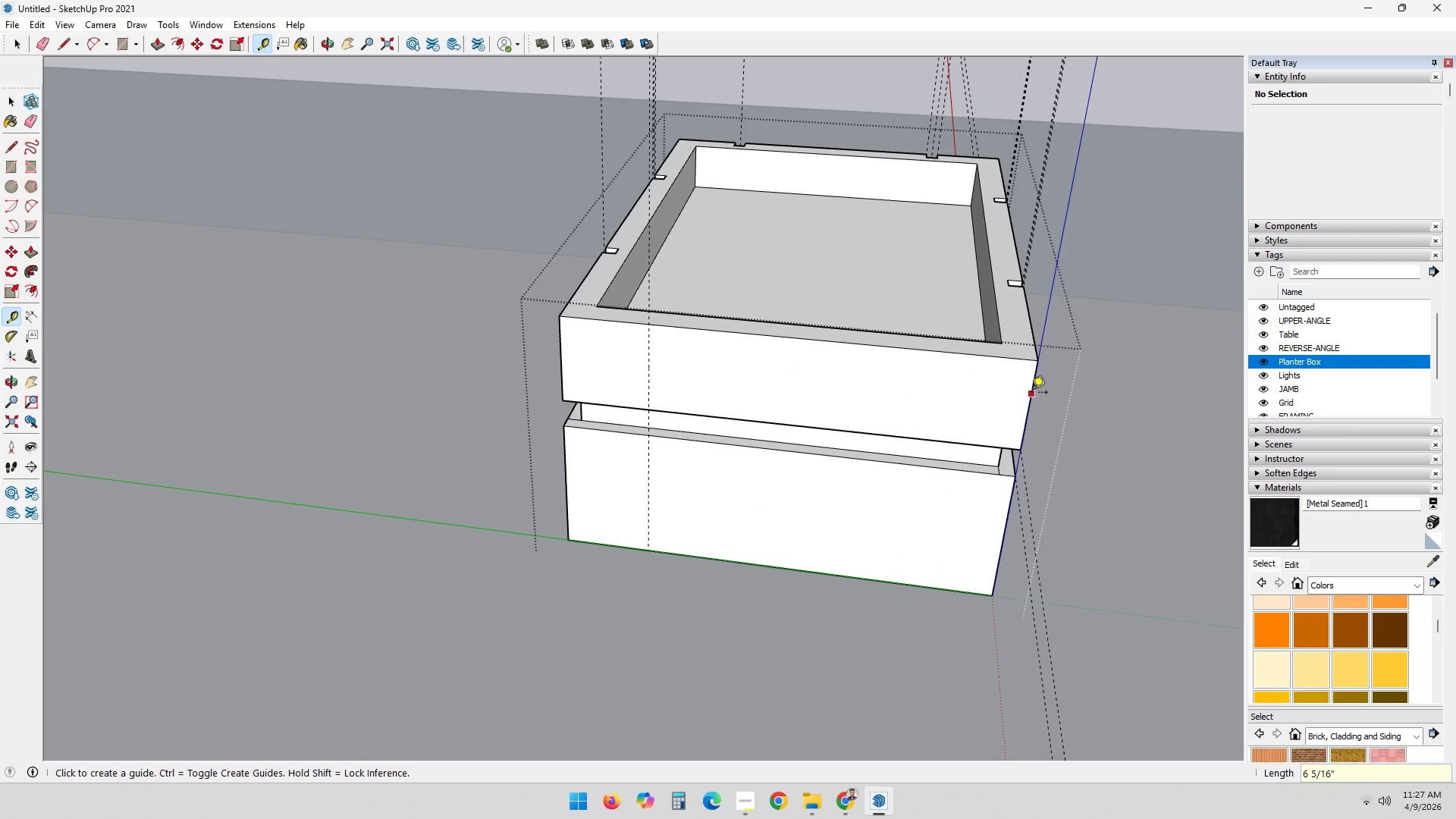 
left_click([1034, 391])
 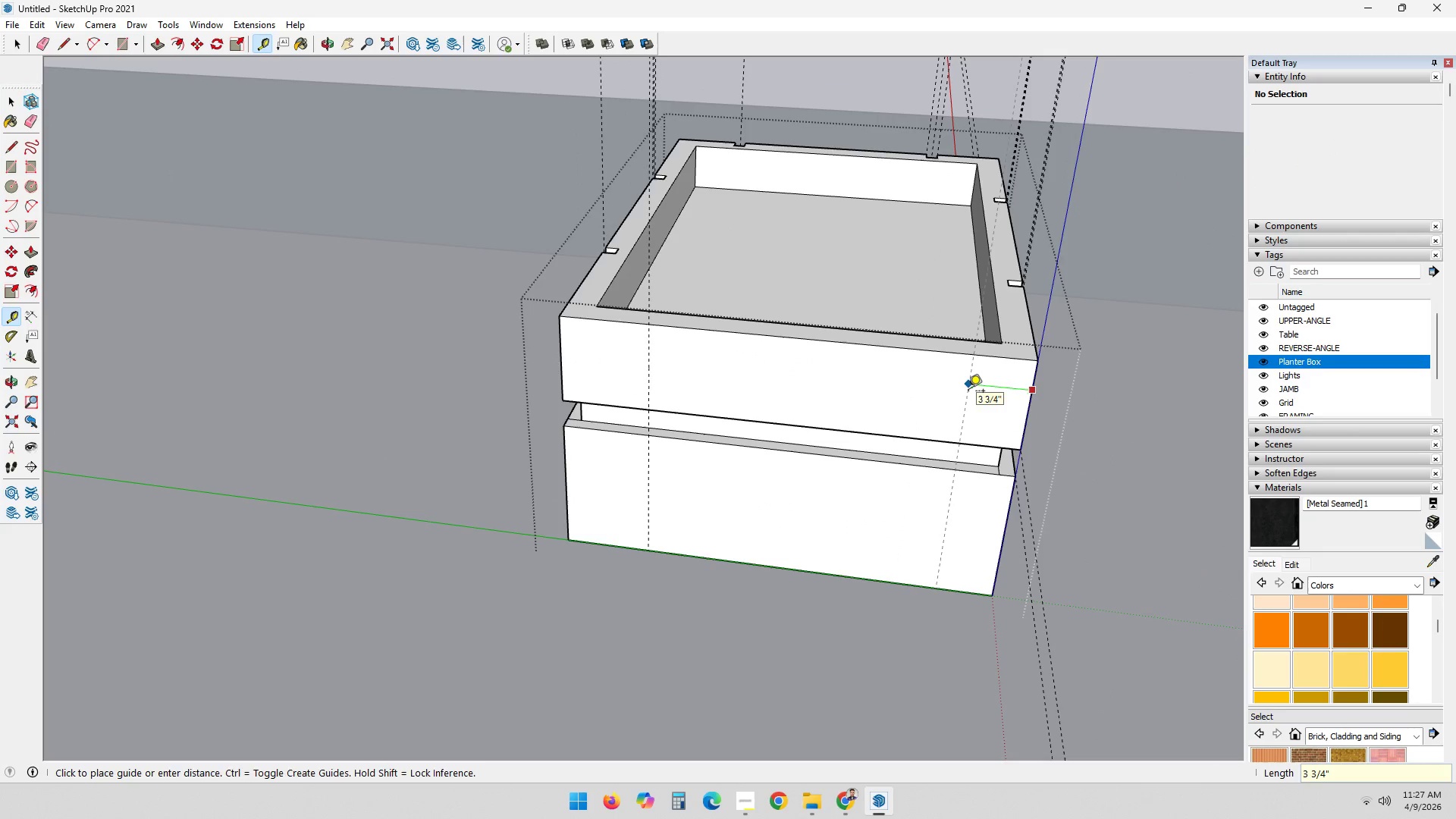 
key(NumpadDecimal)
 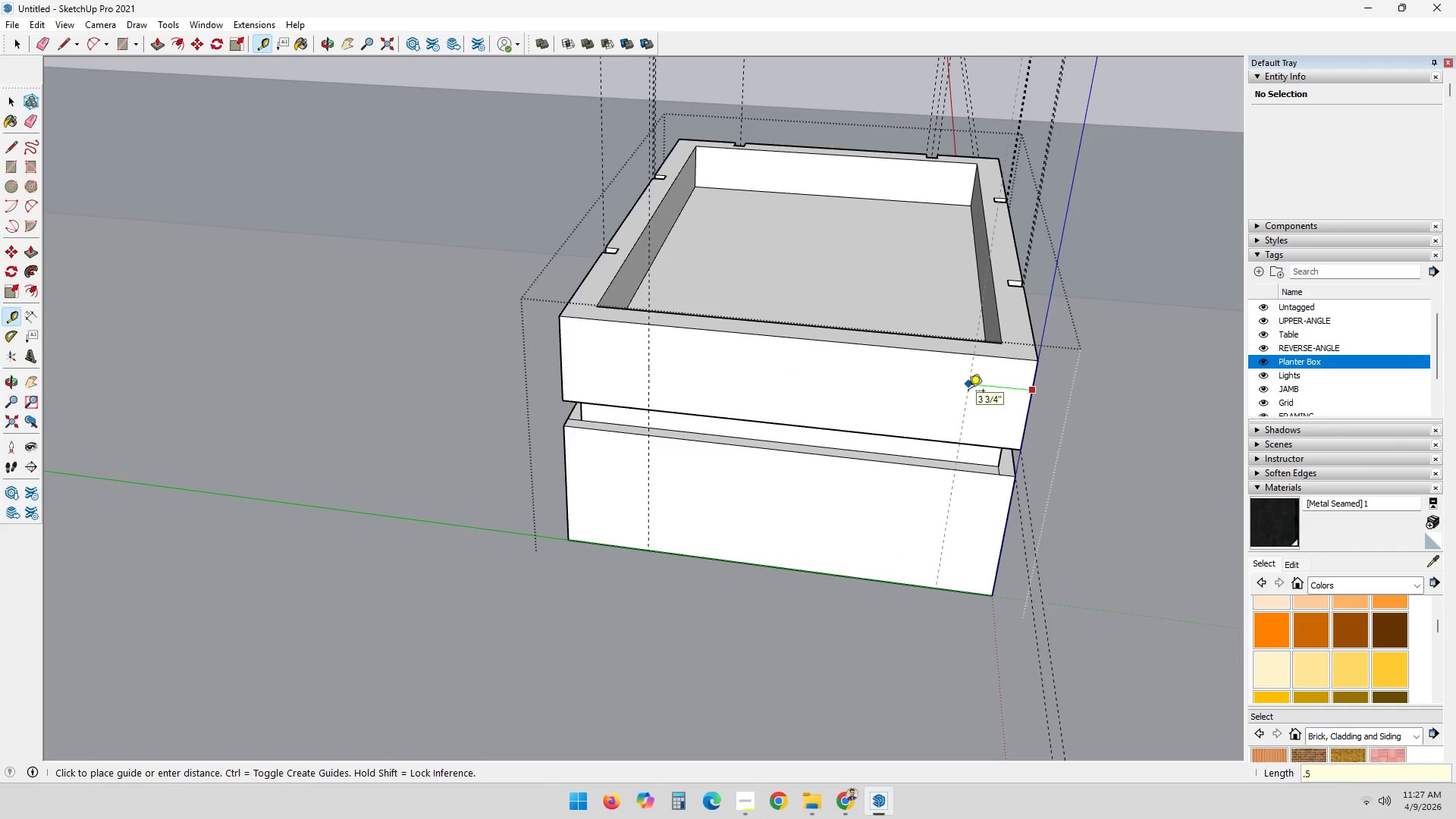 
key(Numpad5)
 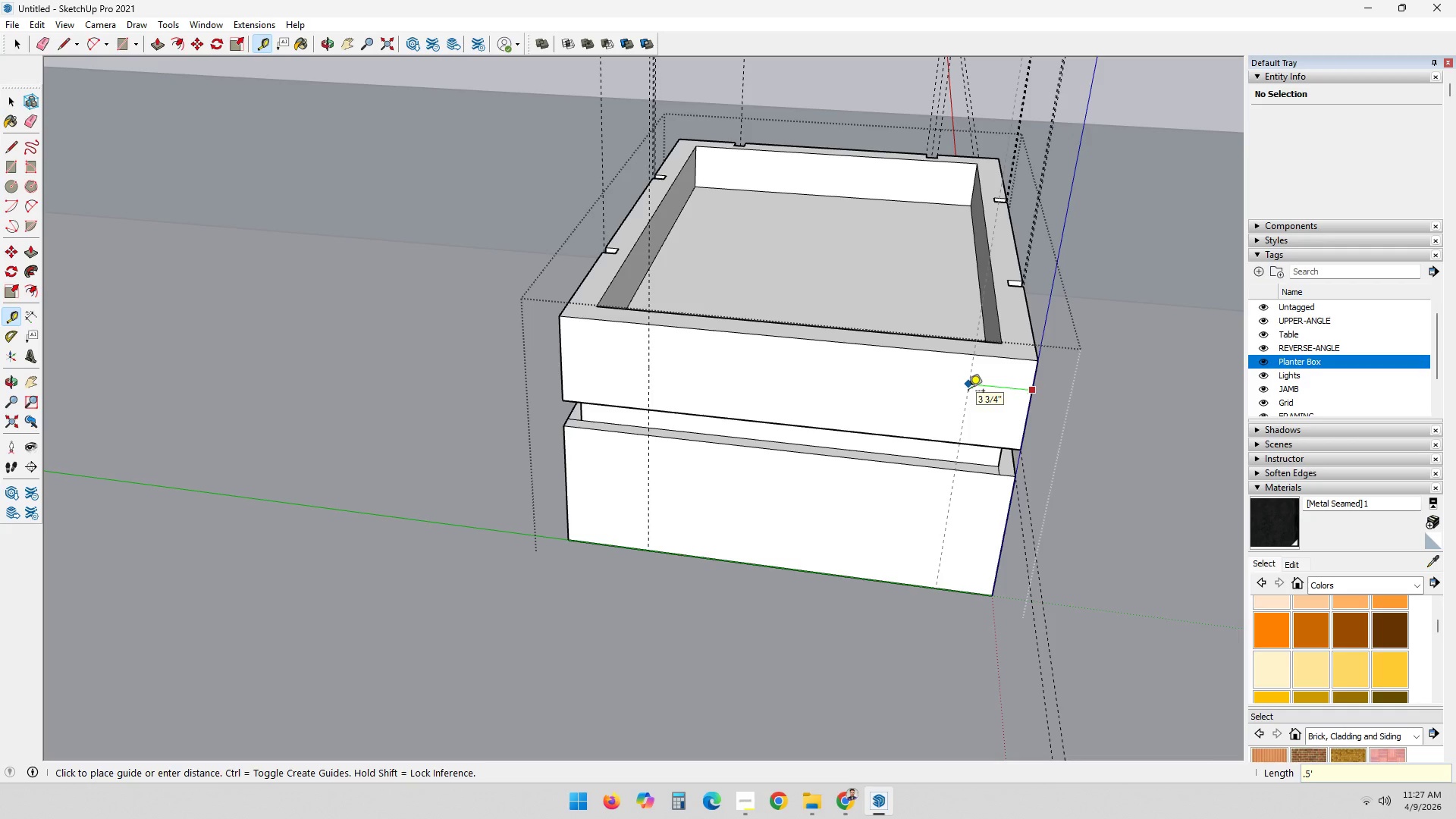 
key(Quote)
 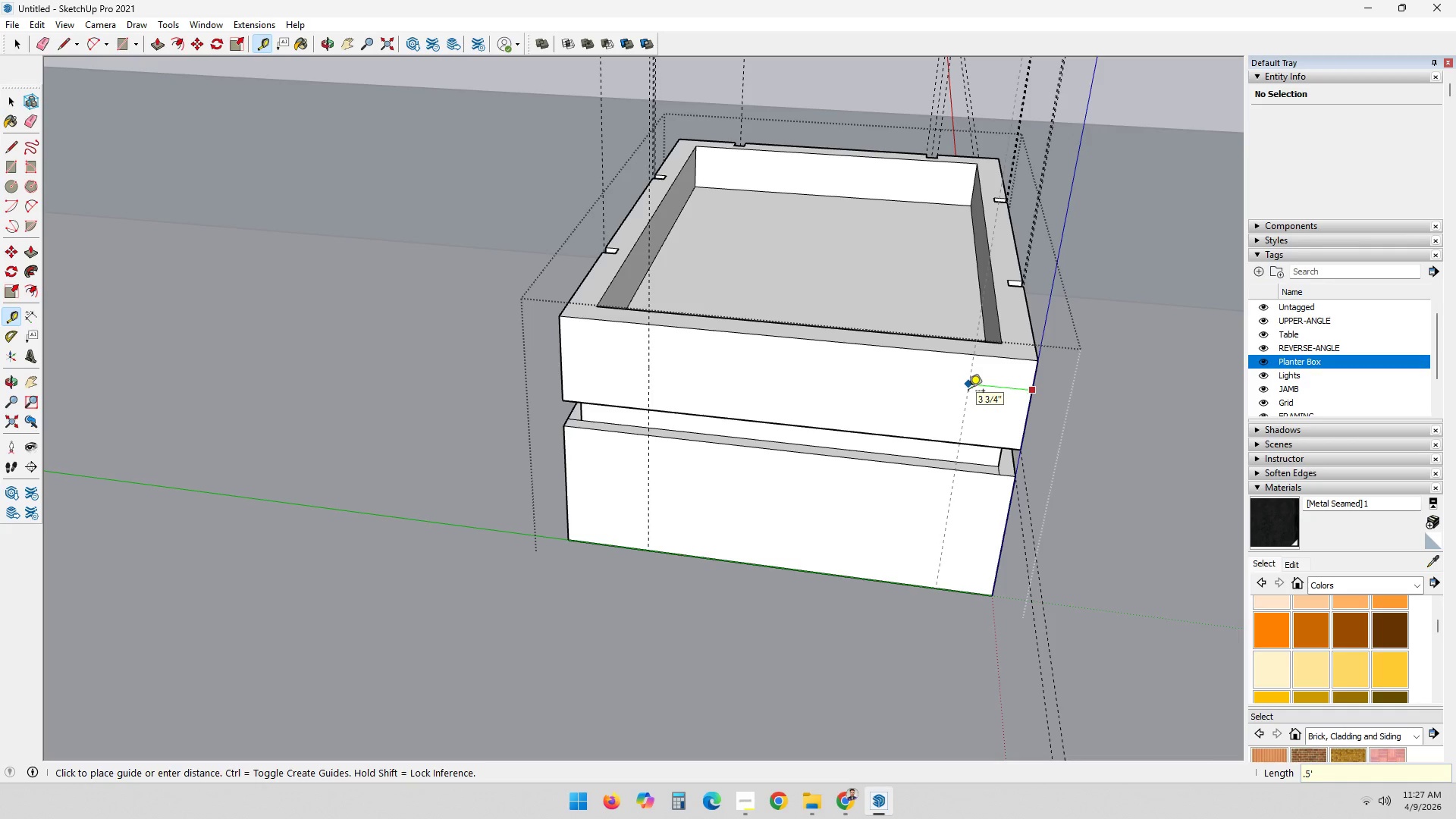 
key(NumpadEnter)
 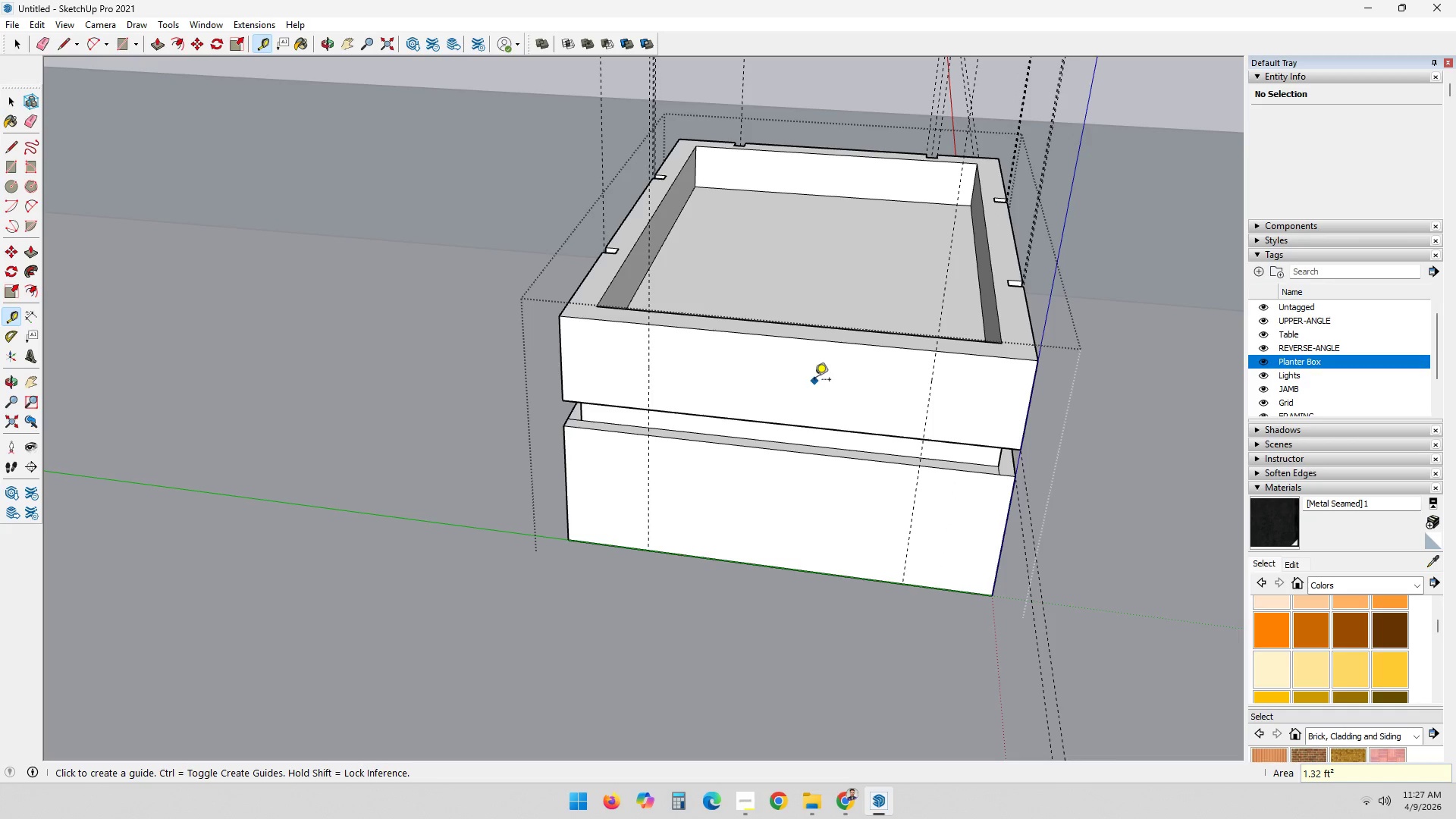 
key(L)
 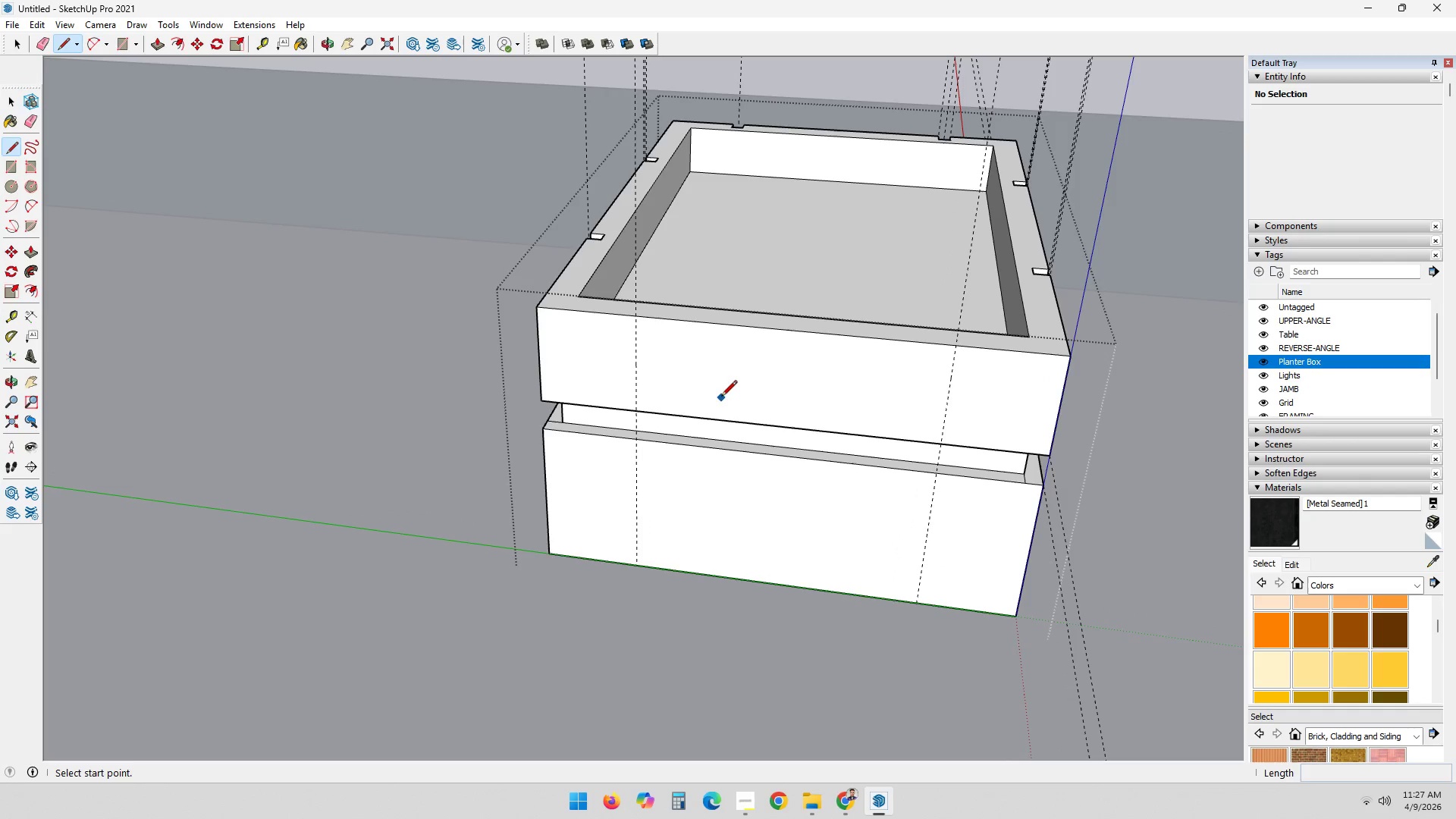 
scroll: coordinate [766, 399], scroll_direction: up, amount: 1.0
 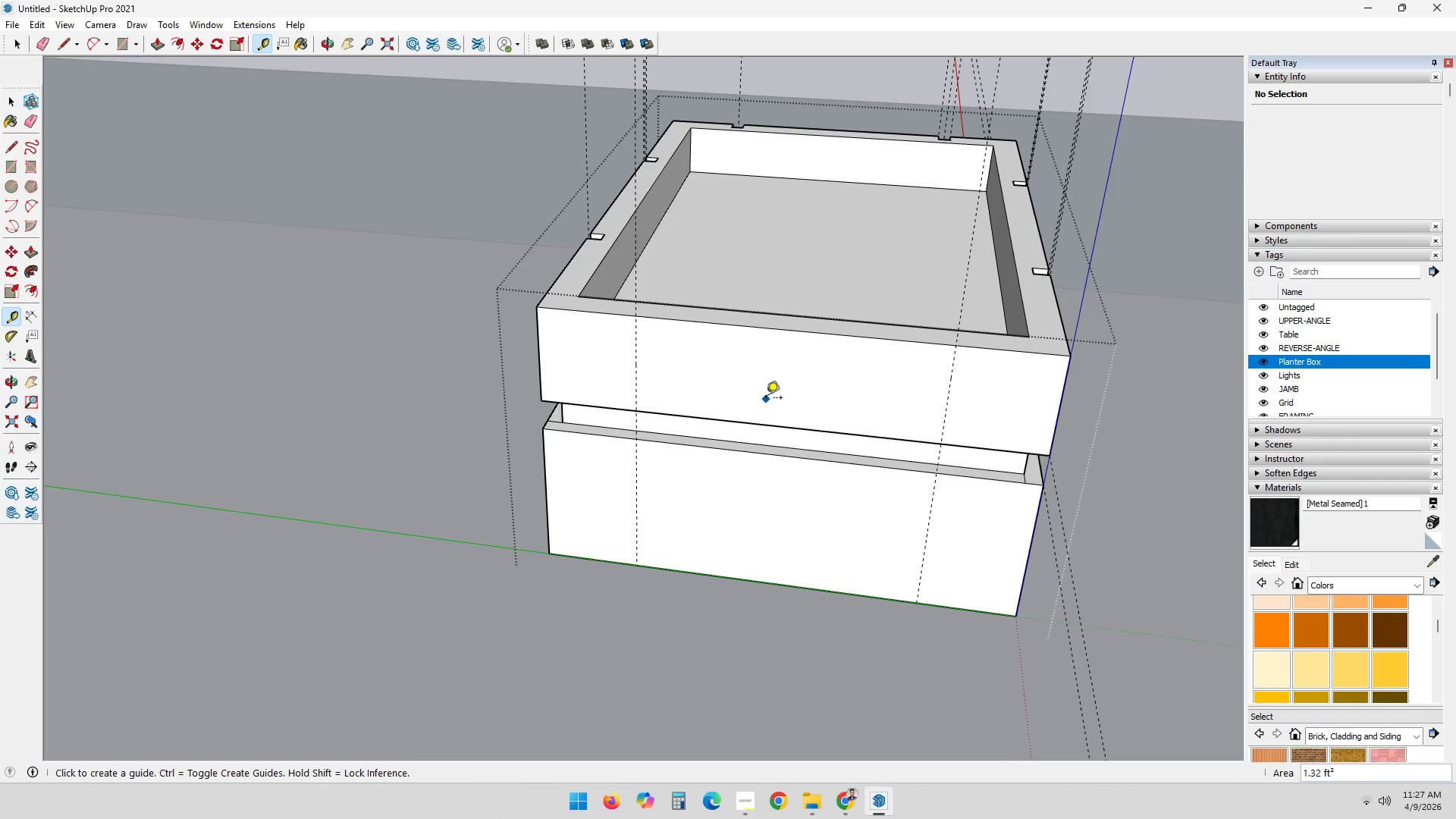 
key(T)
 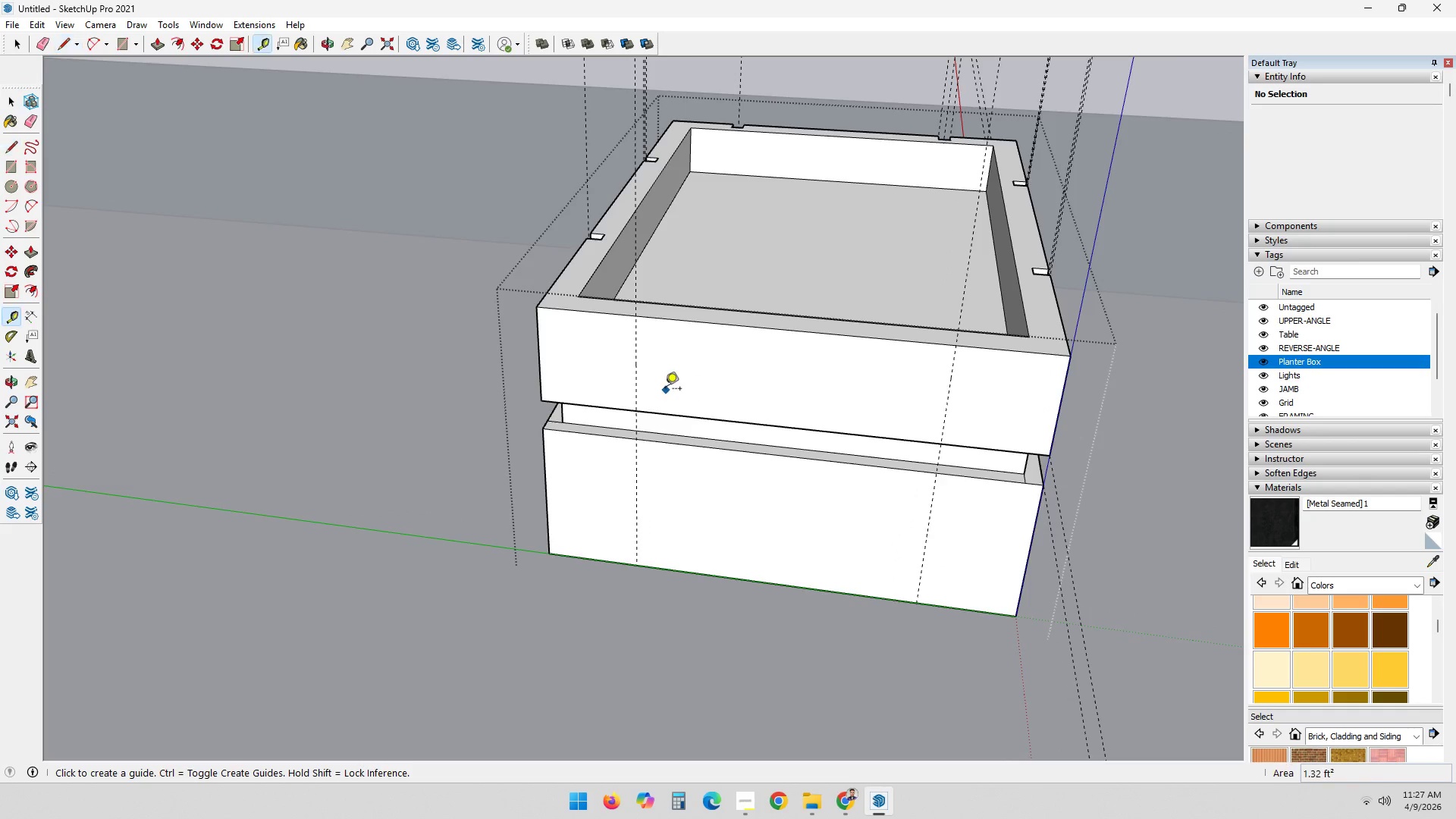 
scroll: coordinate [664, 389], scroll_direction: up, amount: 3.0
 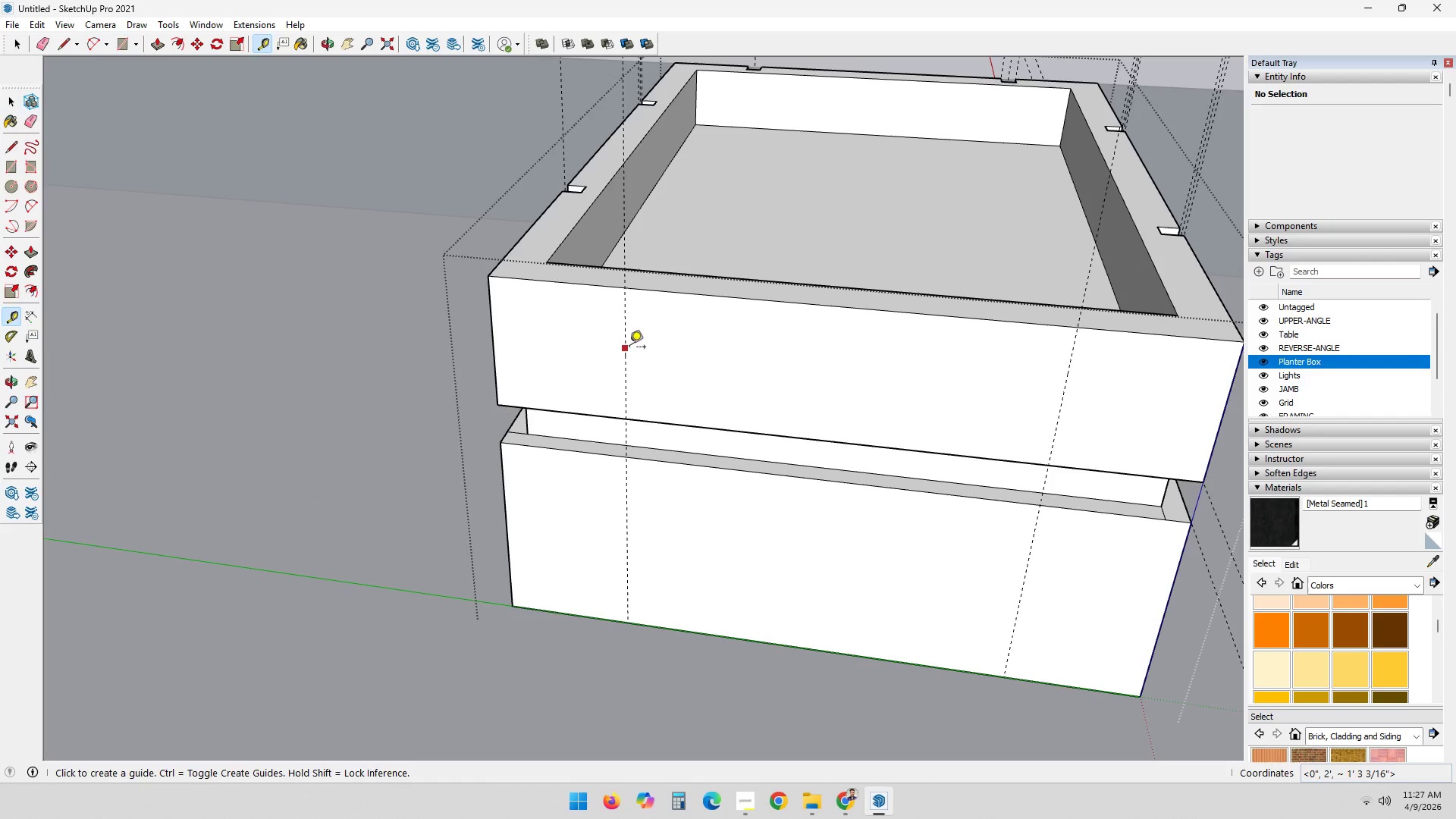 
left_click([625, 348])
 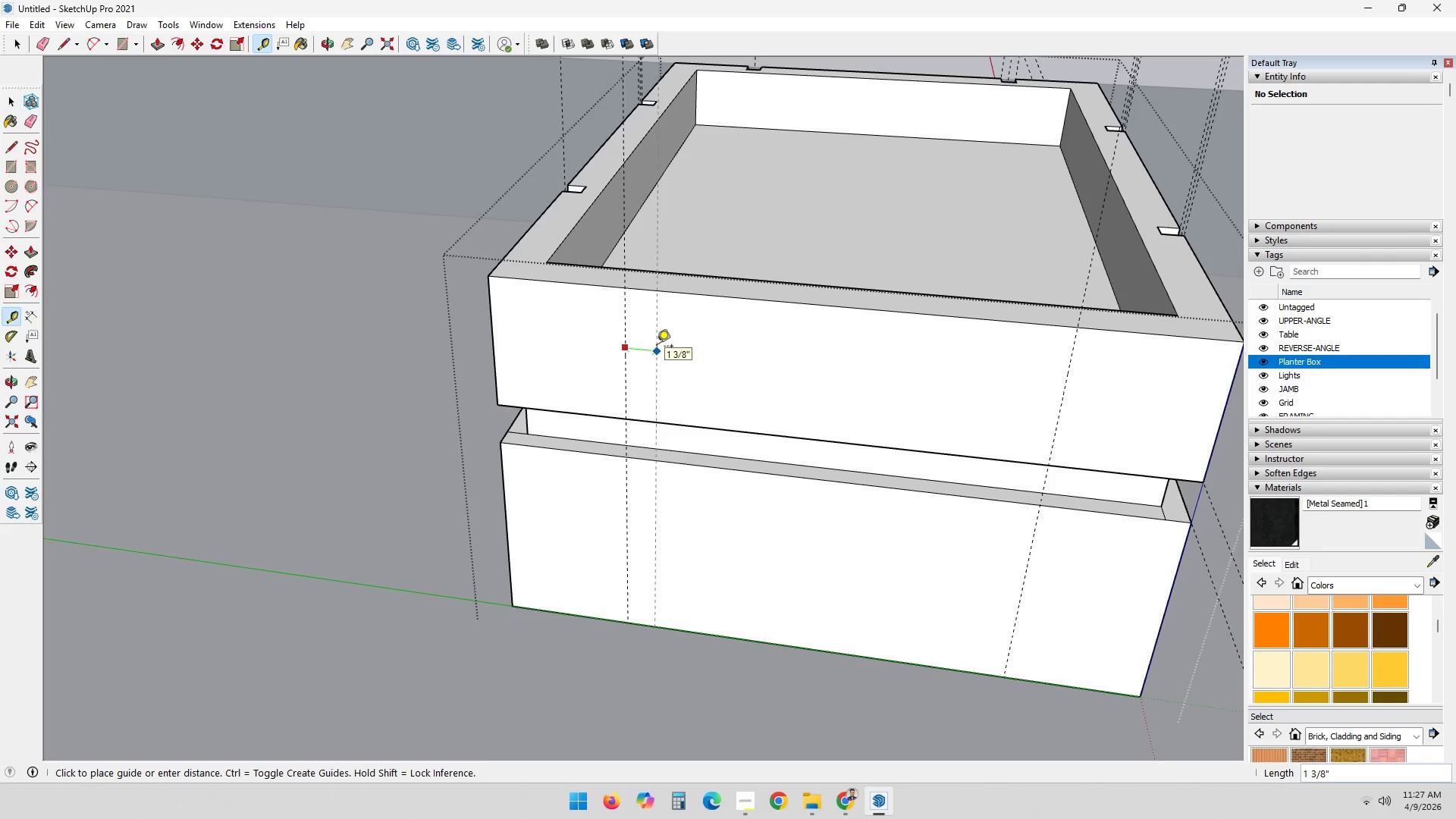 
key(NumpadDecimal)
 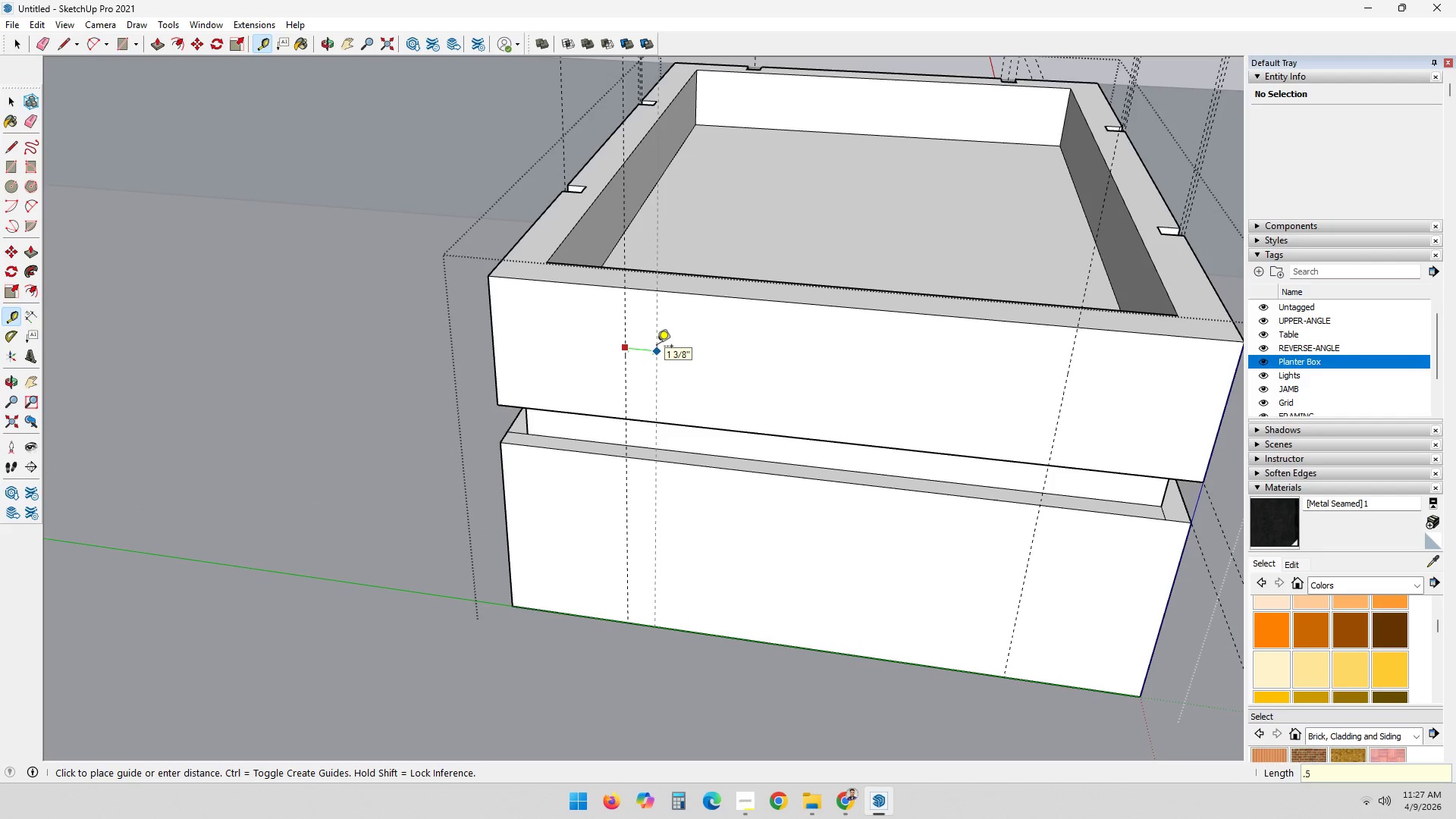 
key(Numpad5)
 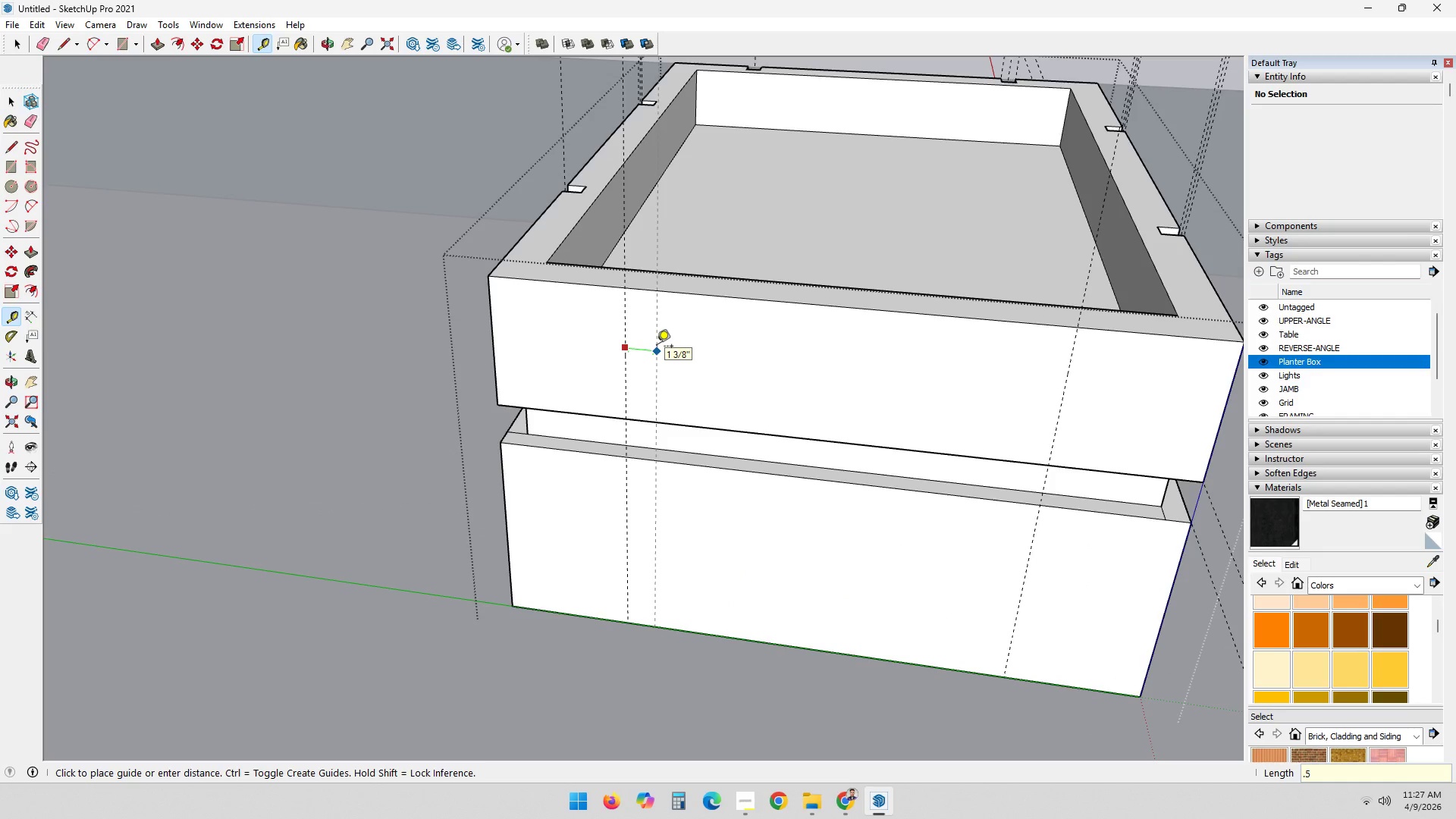 
key(NumpadEnter)
 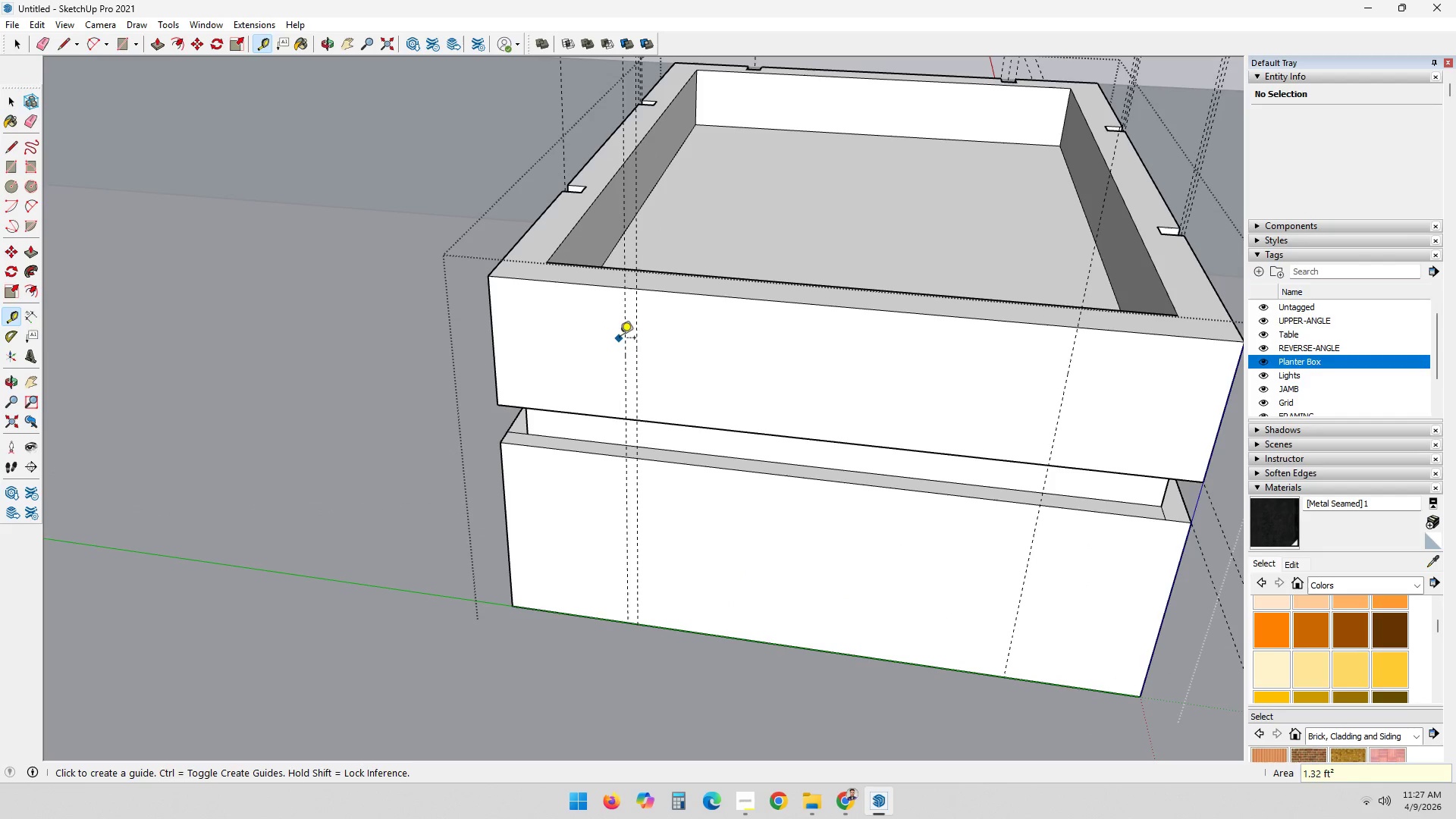 
left_click([626, 339])
 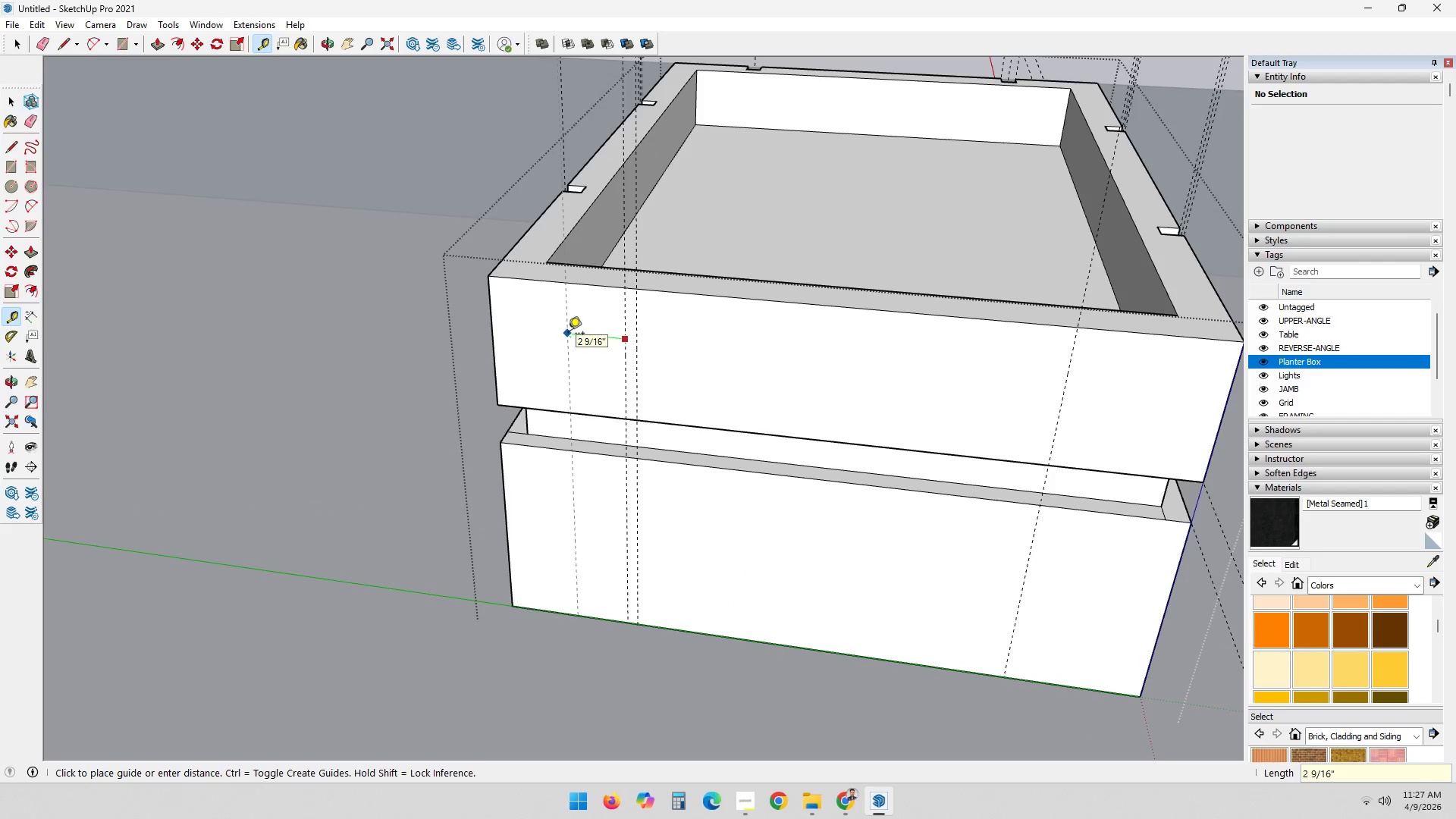 
key(NumpadDecimal)
 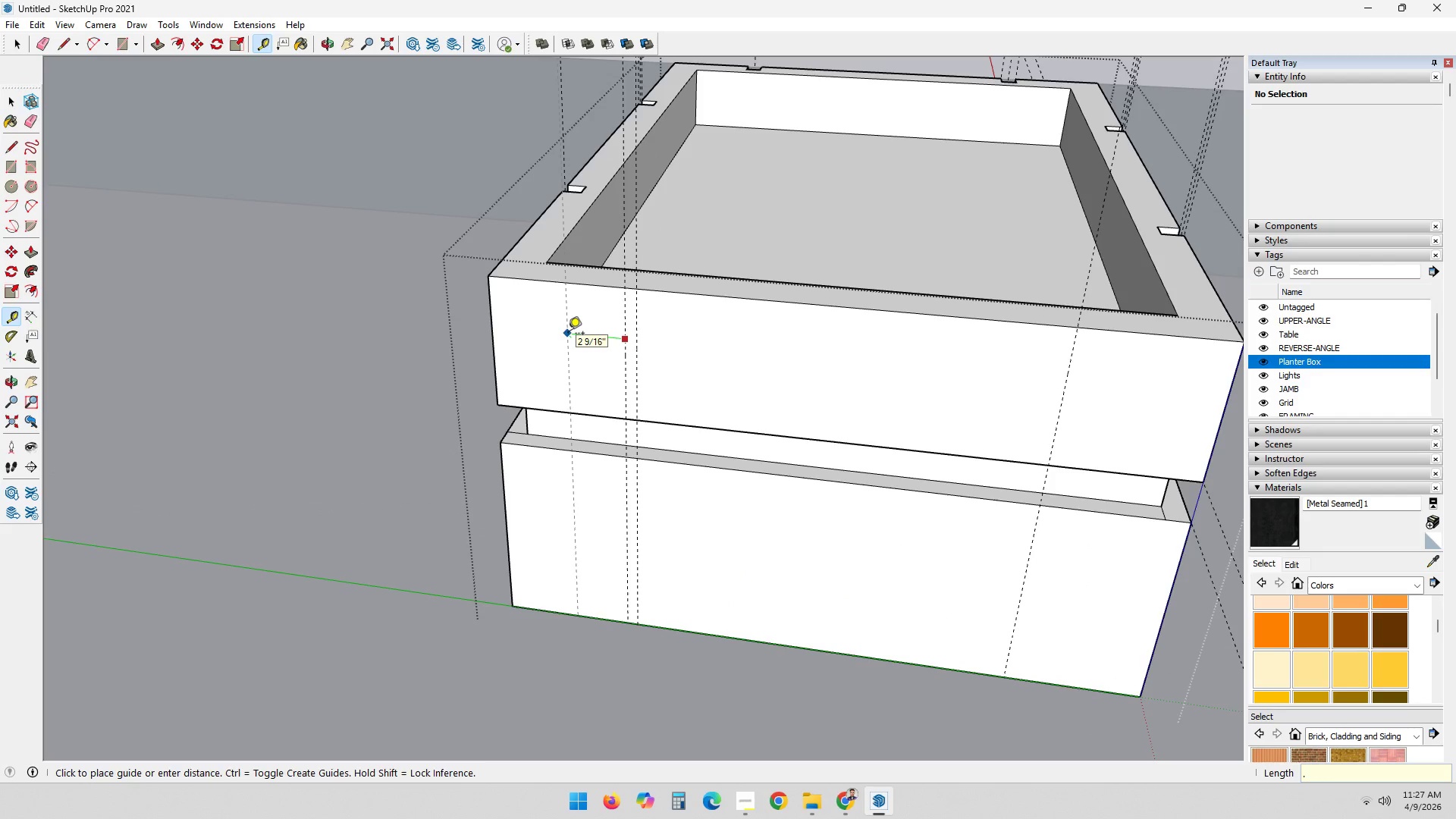 
key(Numpad5)
 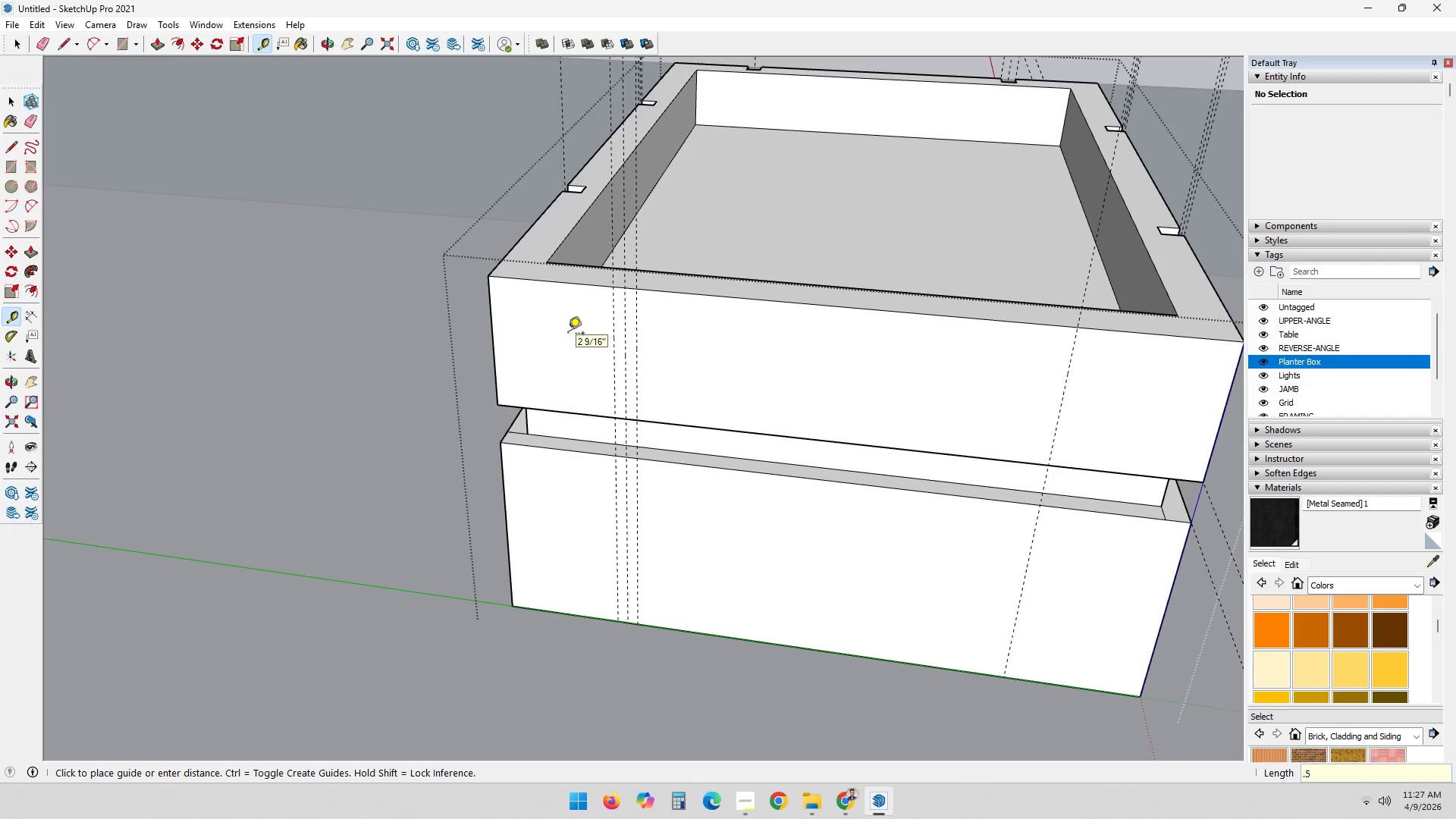 
key(NumpadEnter)
 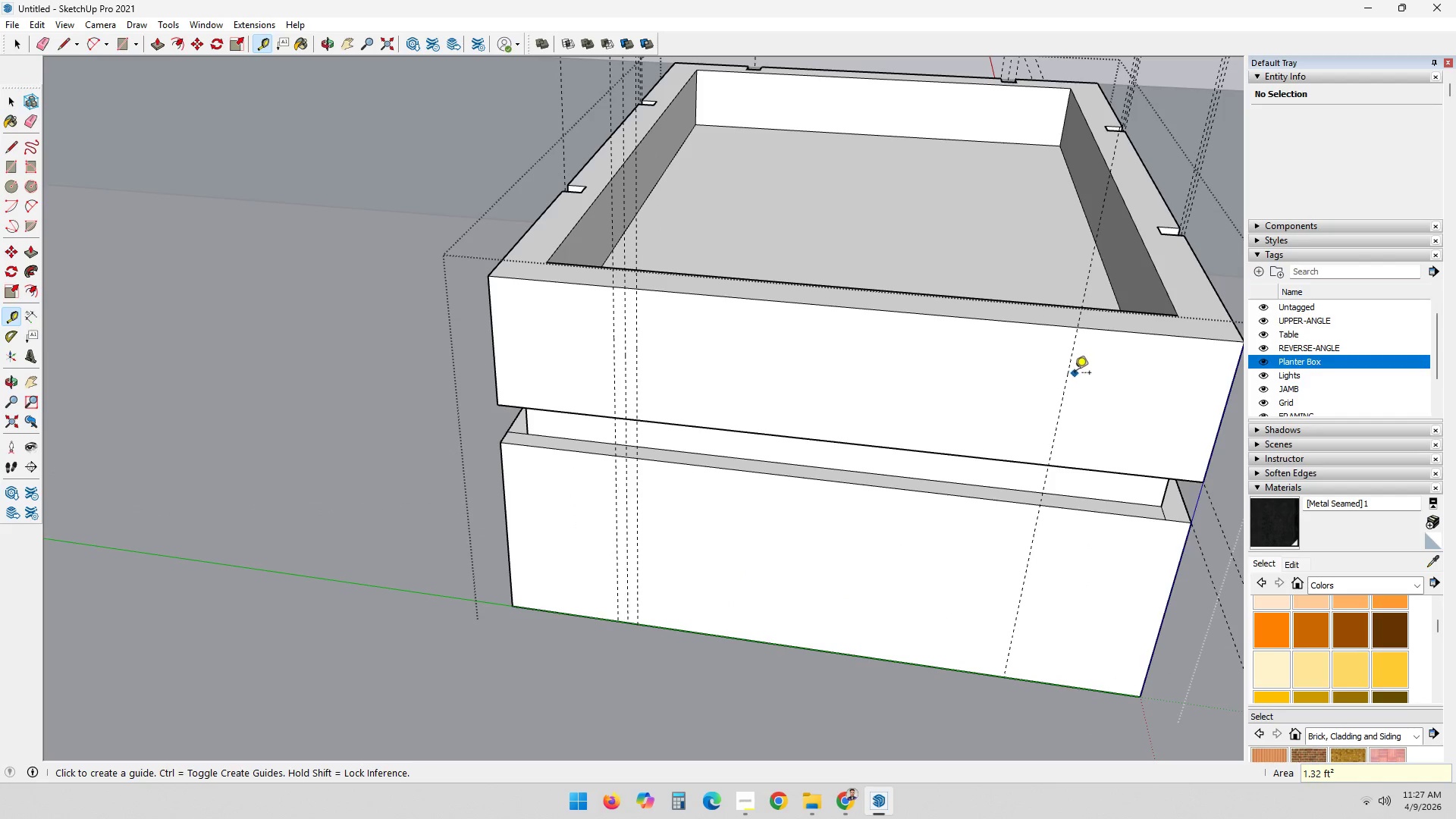 
left_click([1070, 372])
 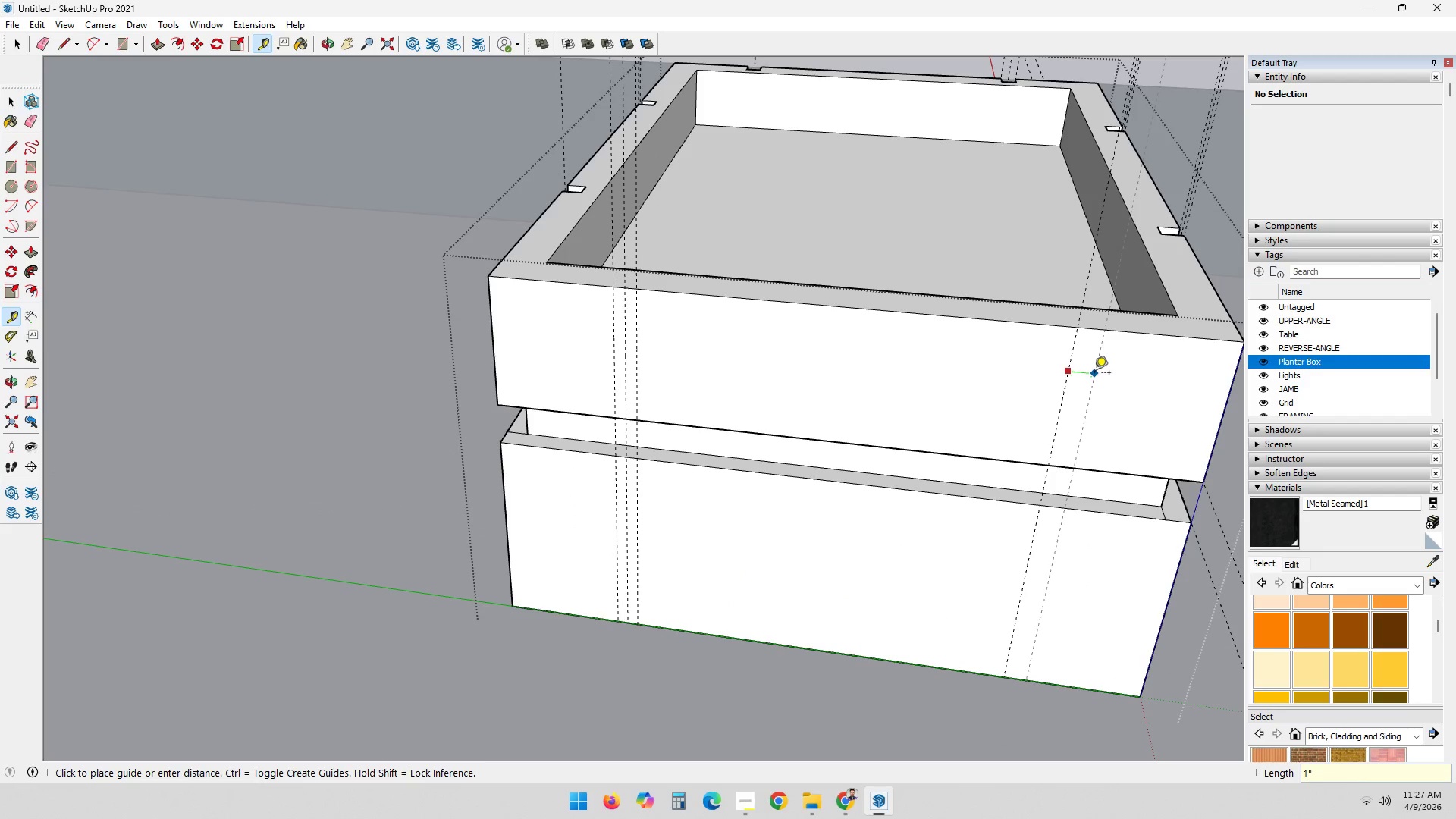 
key(NumpadDecimal)
 